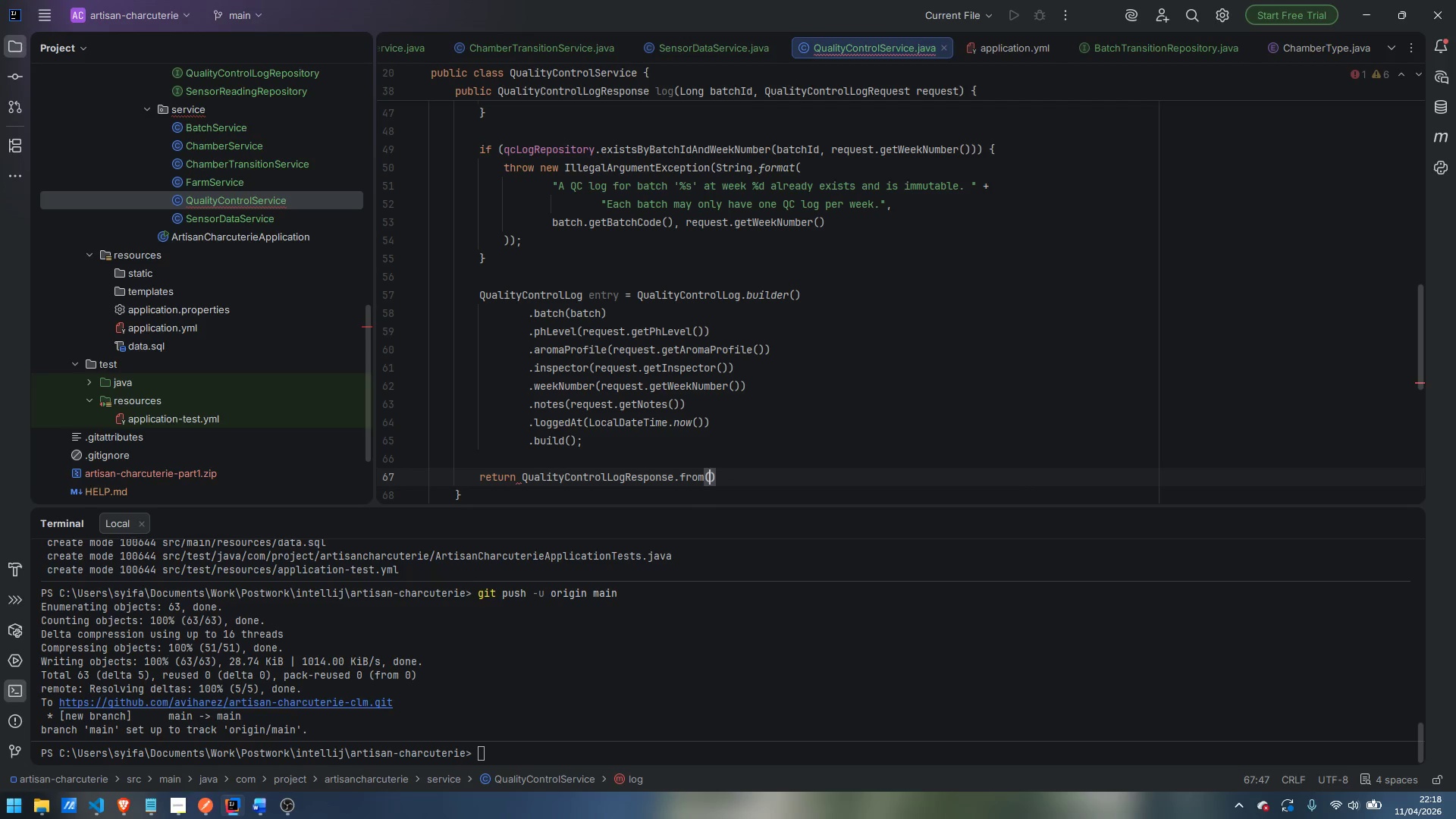 
 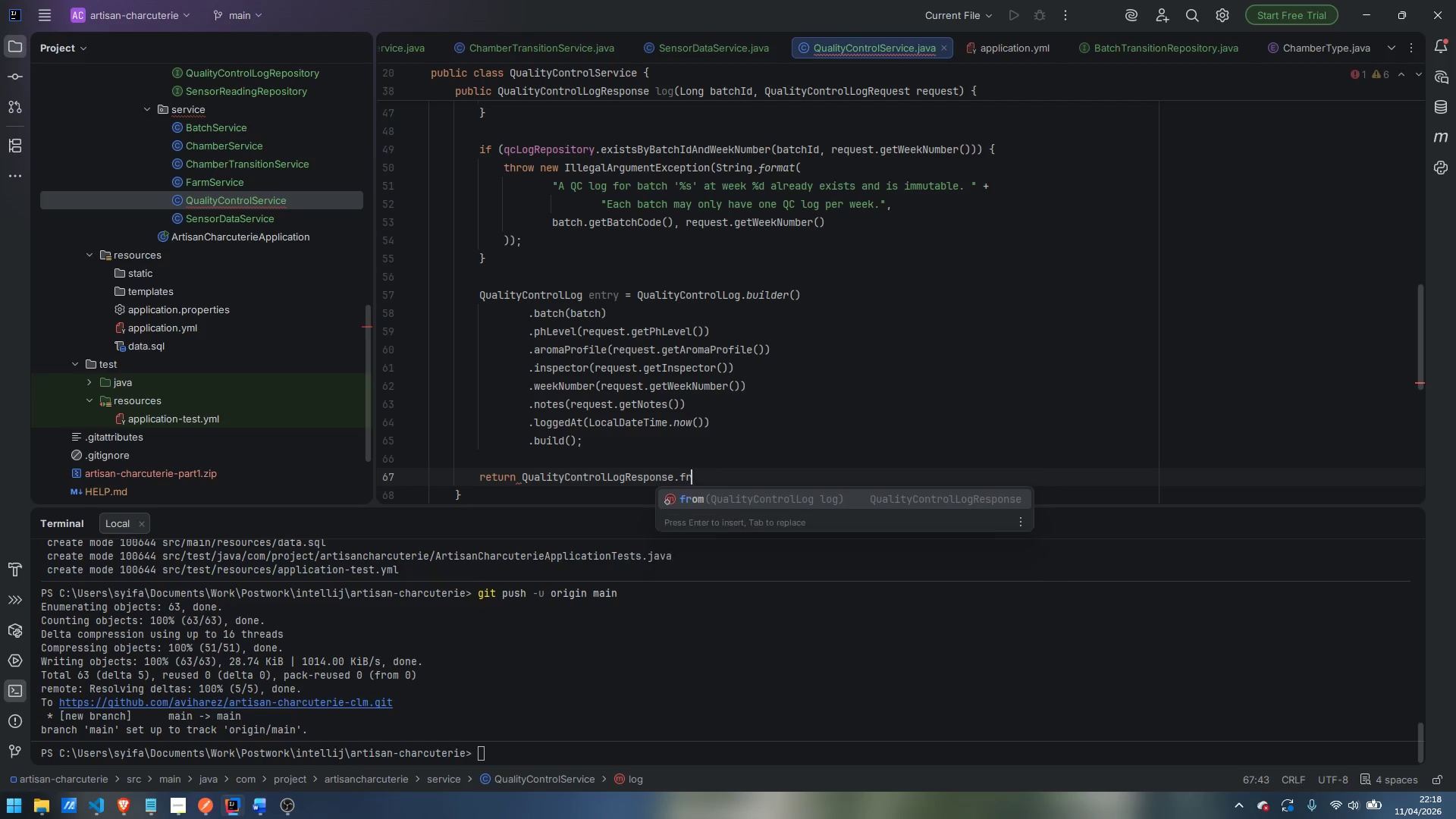 
key(Enter)
 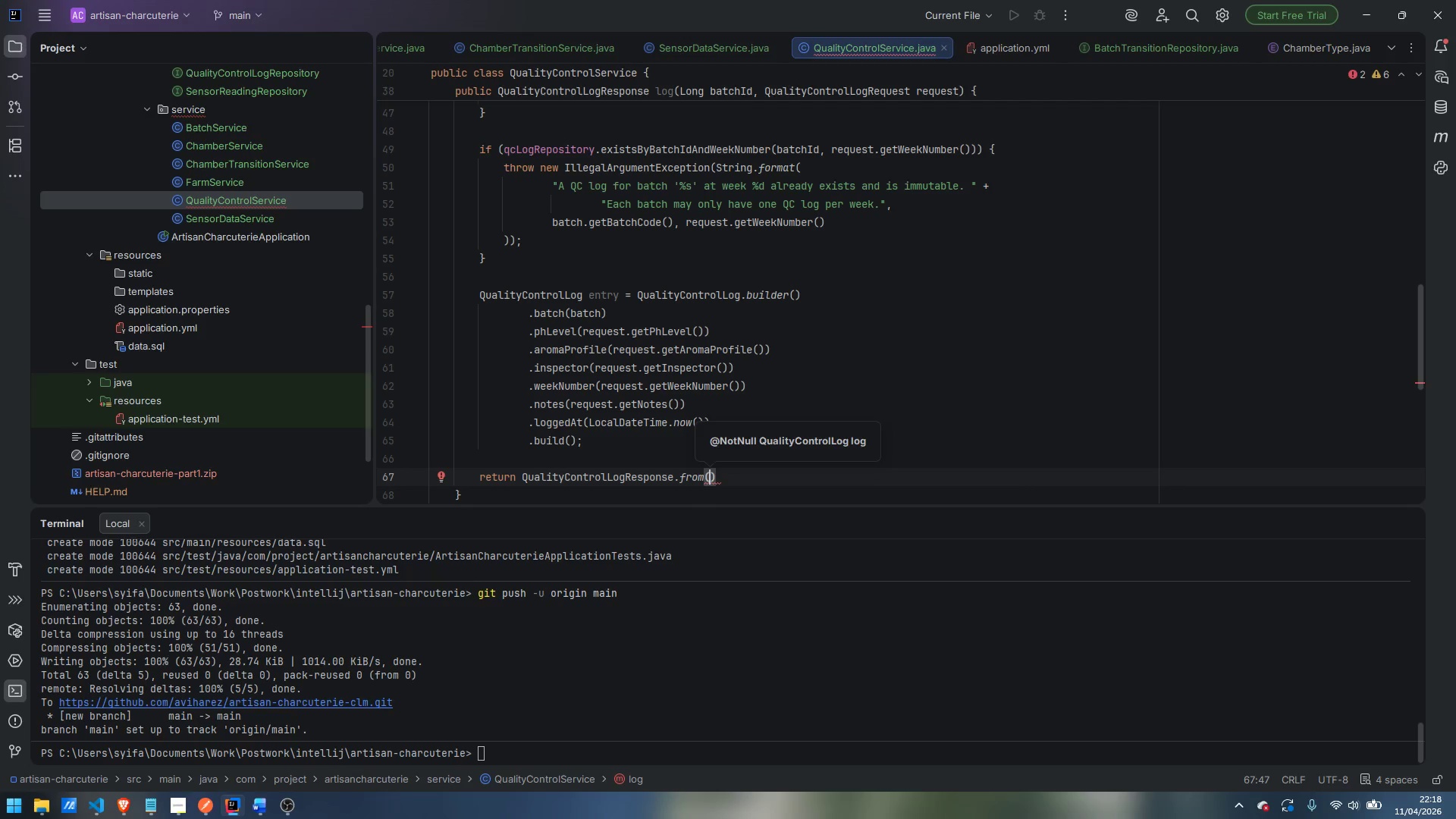 
type(qcLogReposti)
key(Backspace)
key(Backspace)
type(itor)
 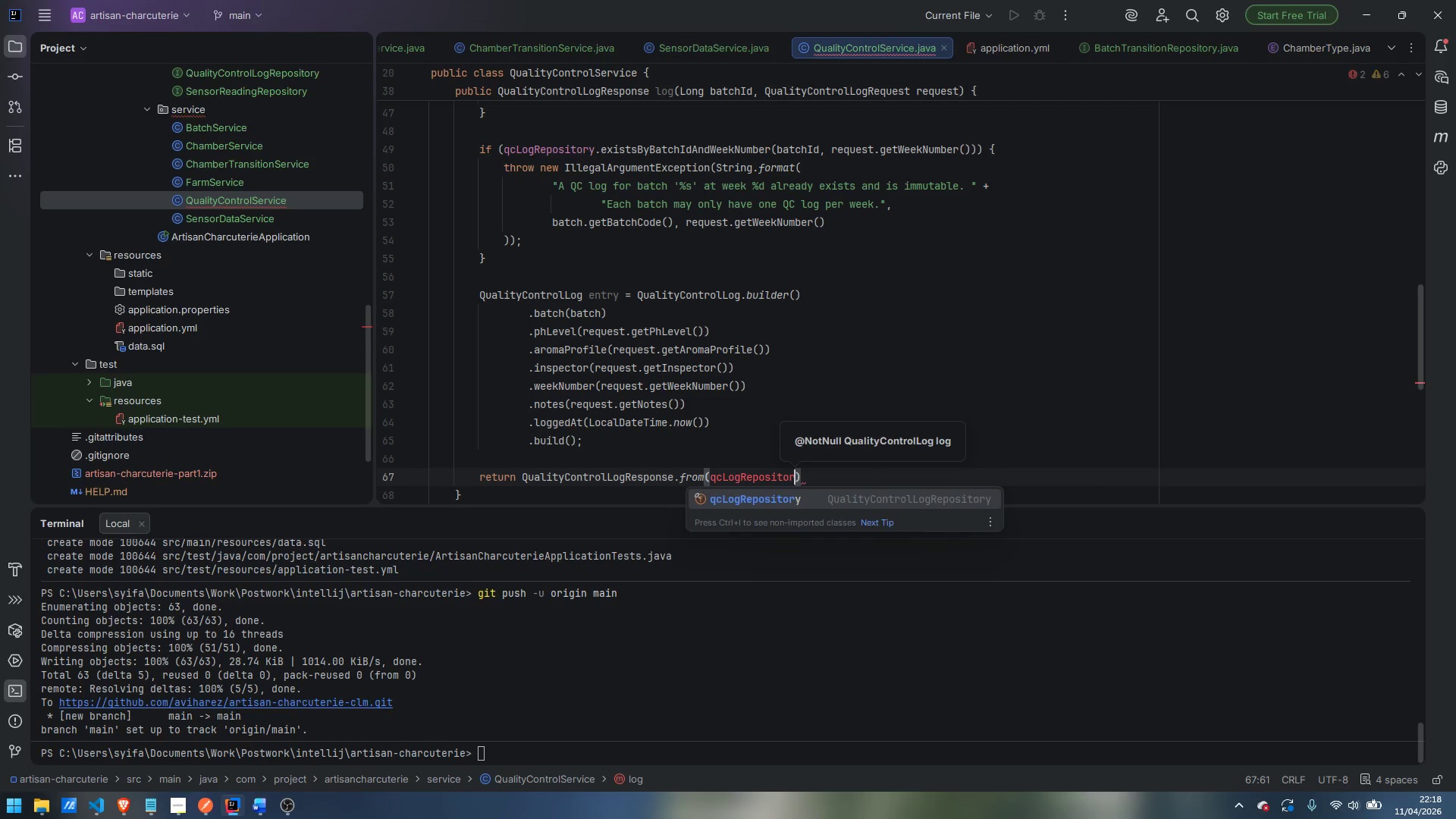 
key(Enter)
 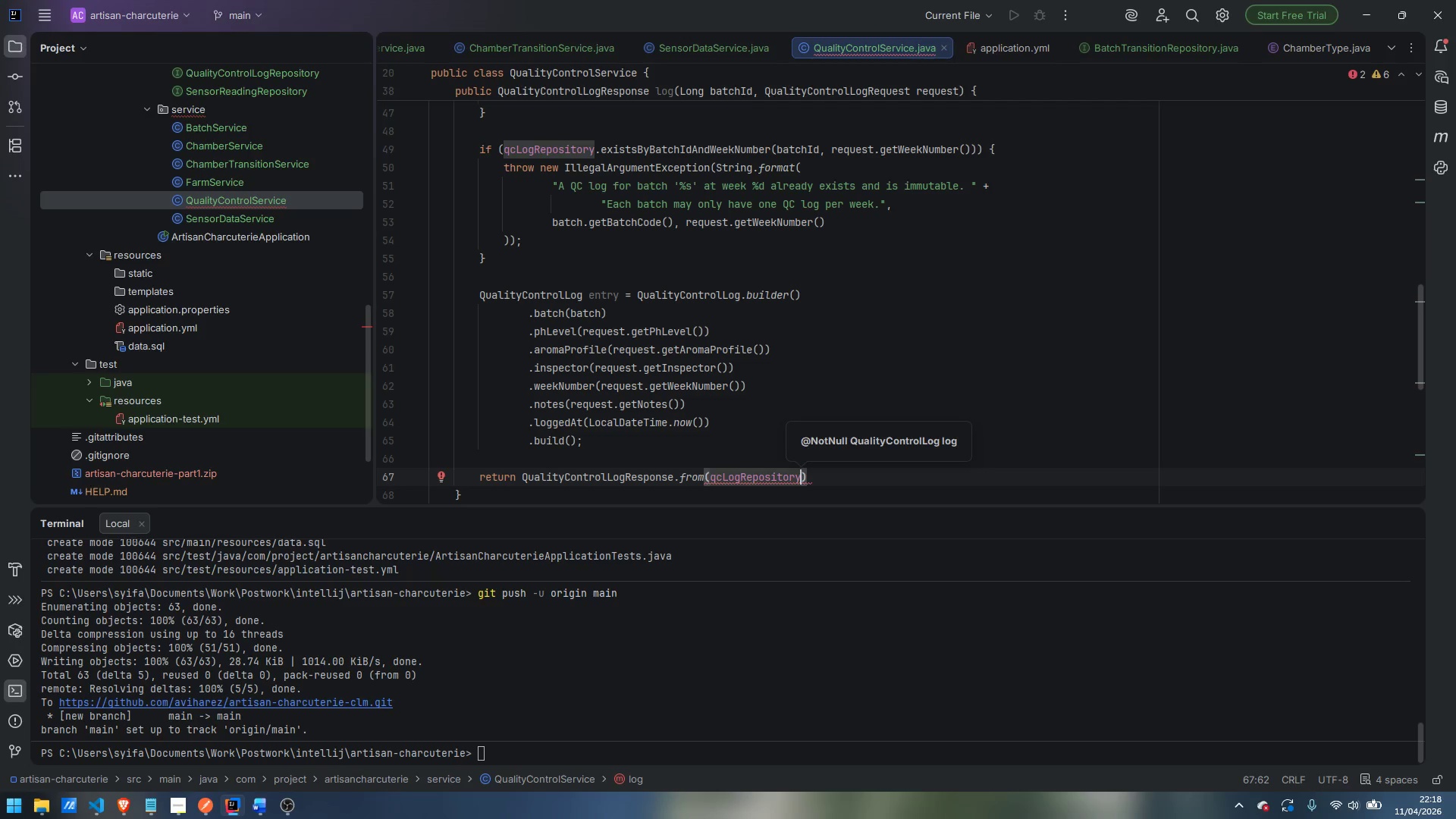 
type(.save)
 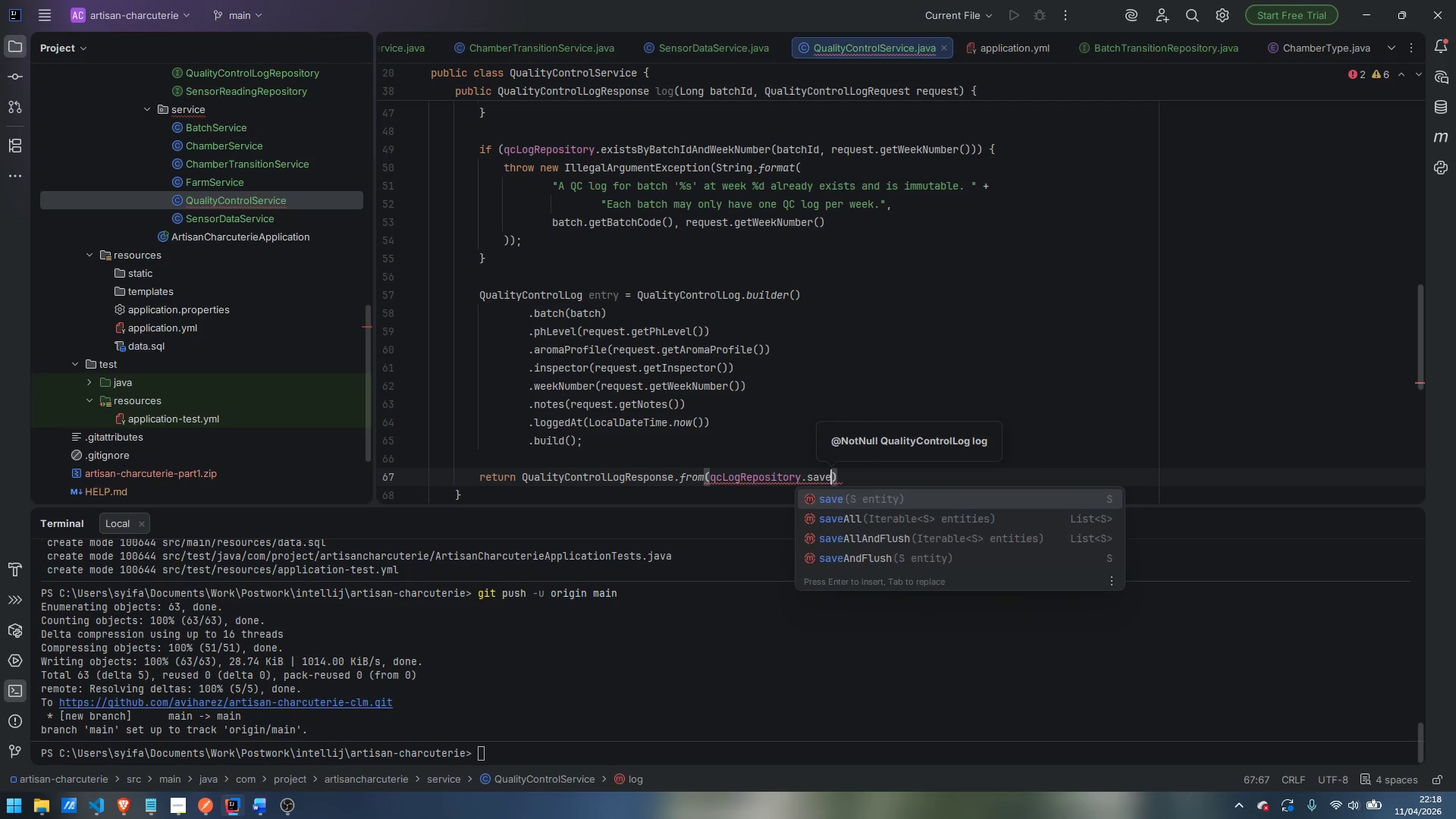 
key(Enter)
 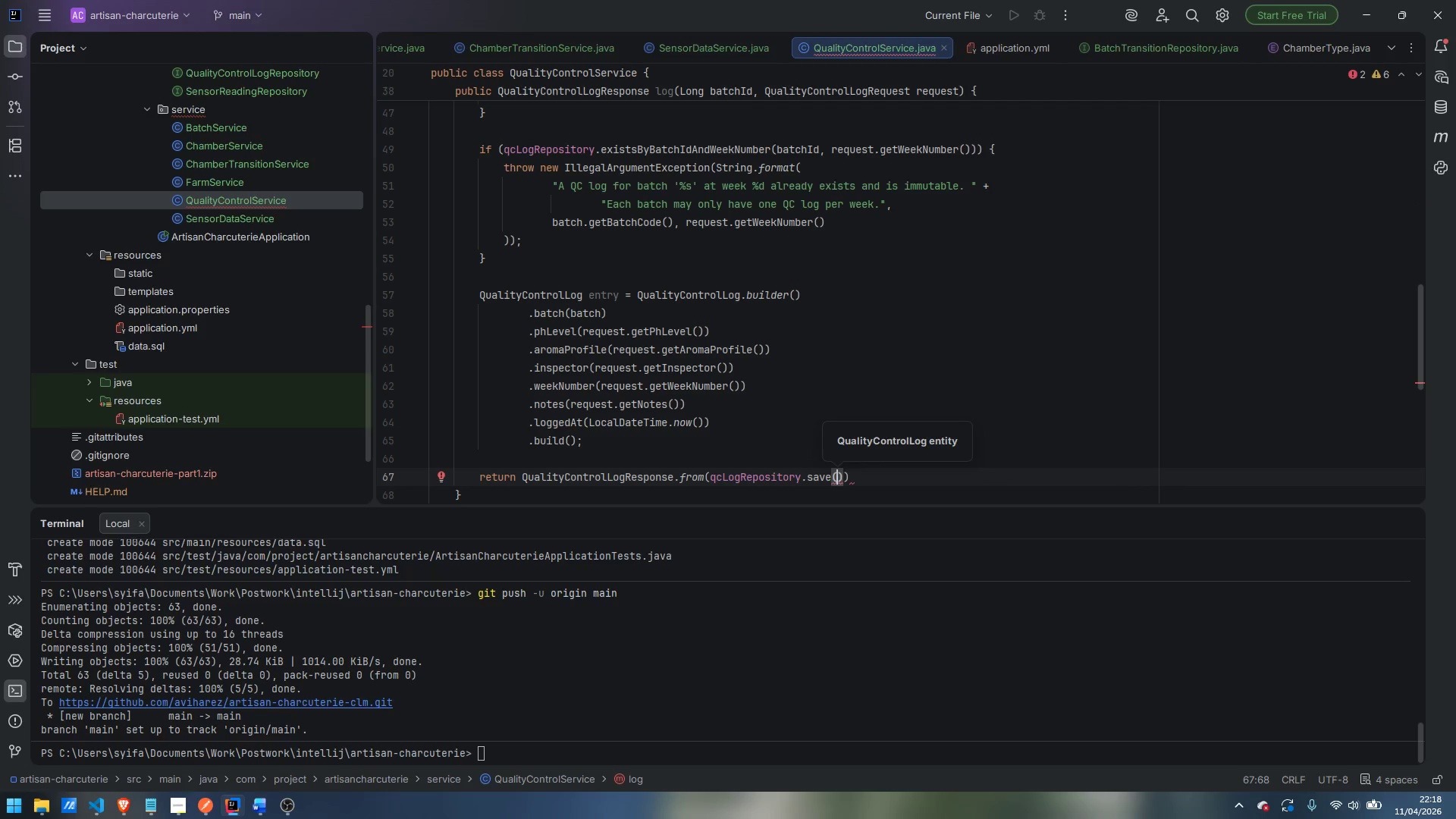 
type(entr)
 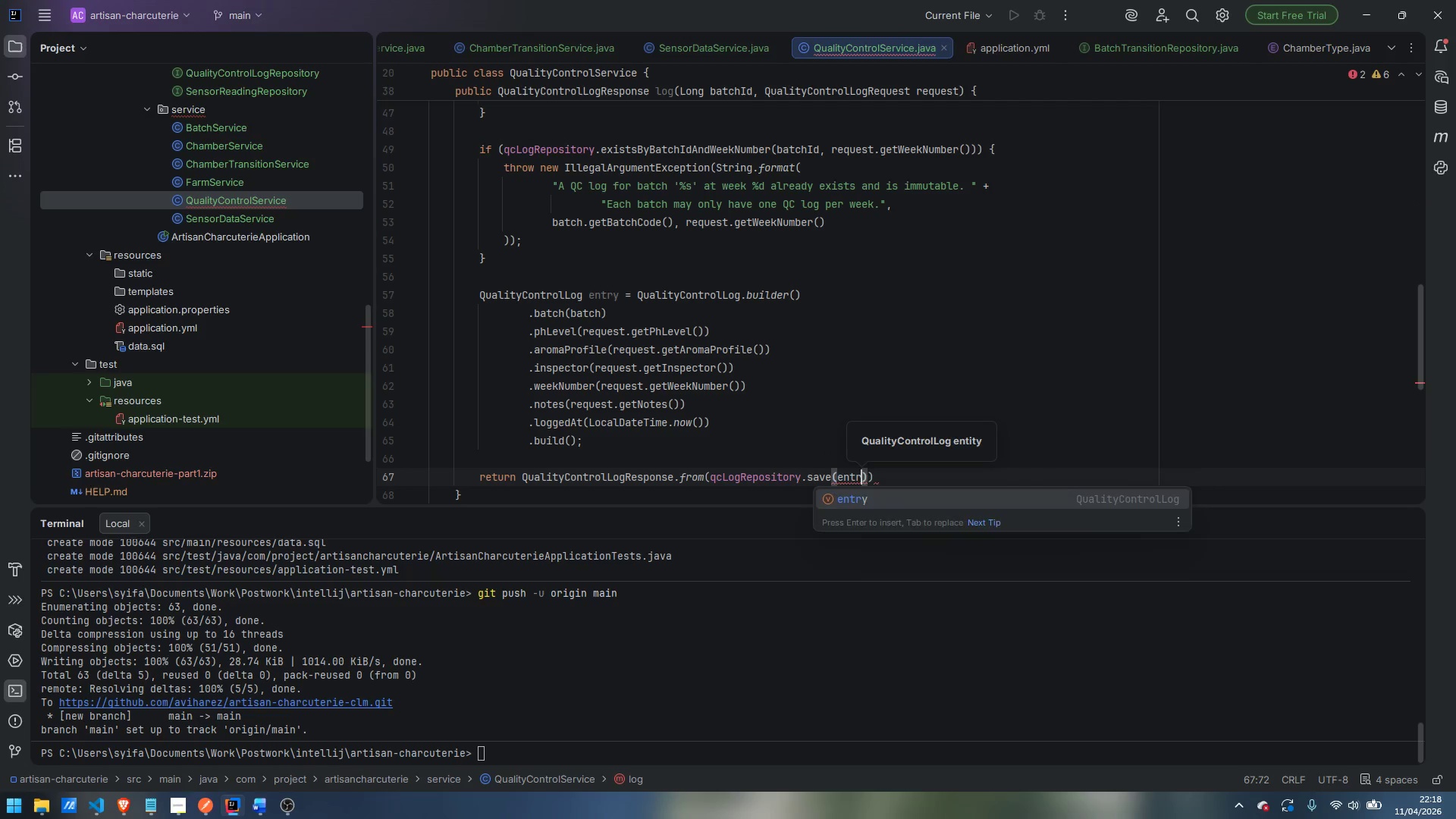 
key(Enter)
 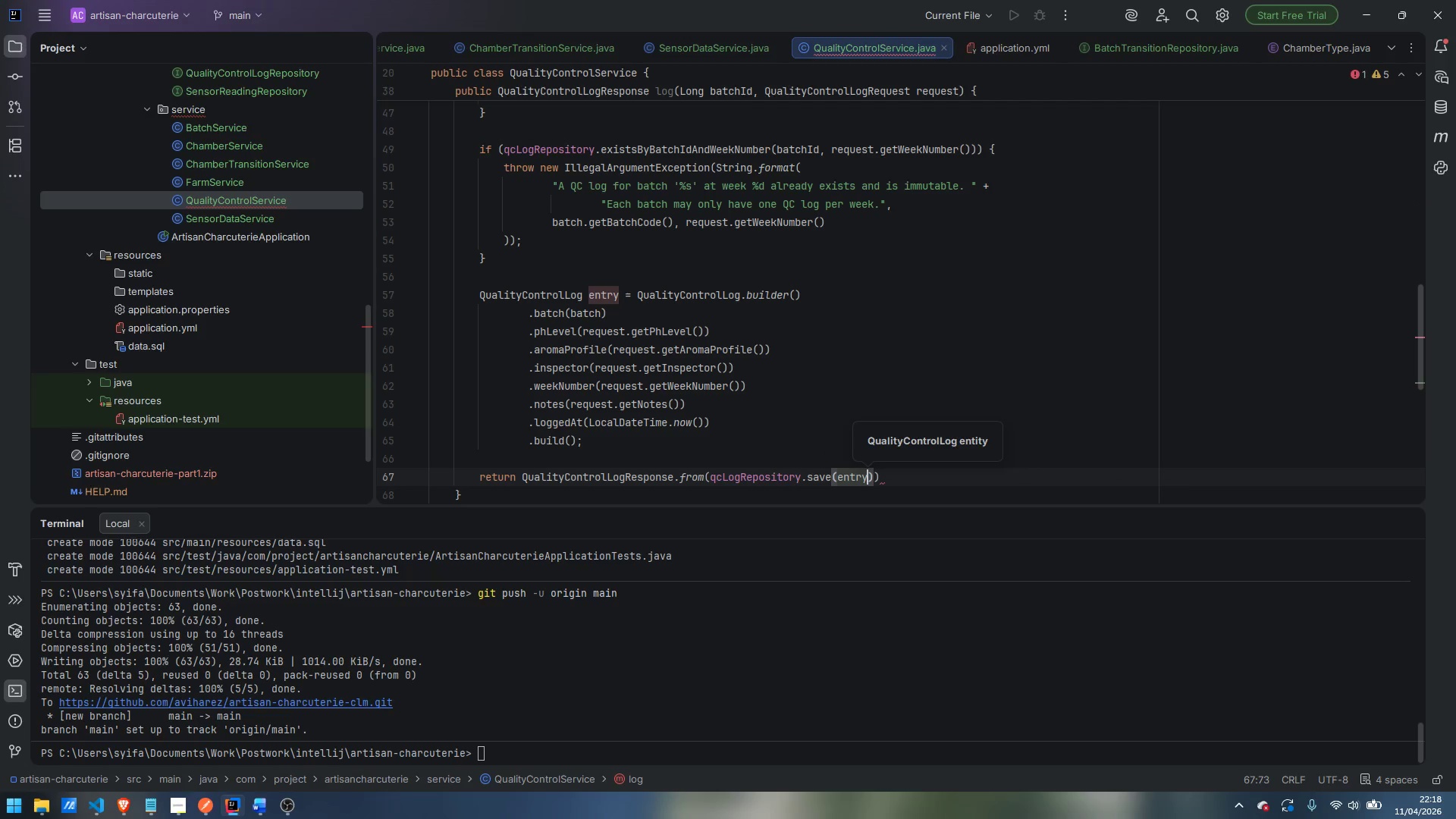 
key(ArrowRight)
 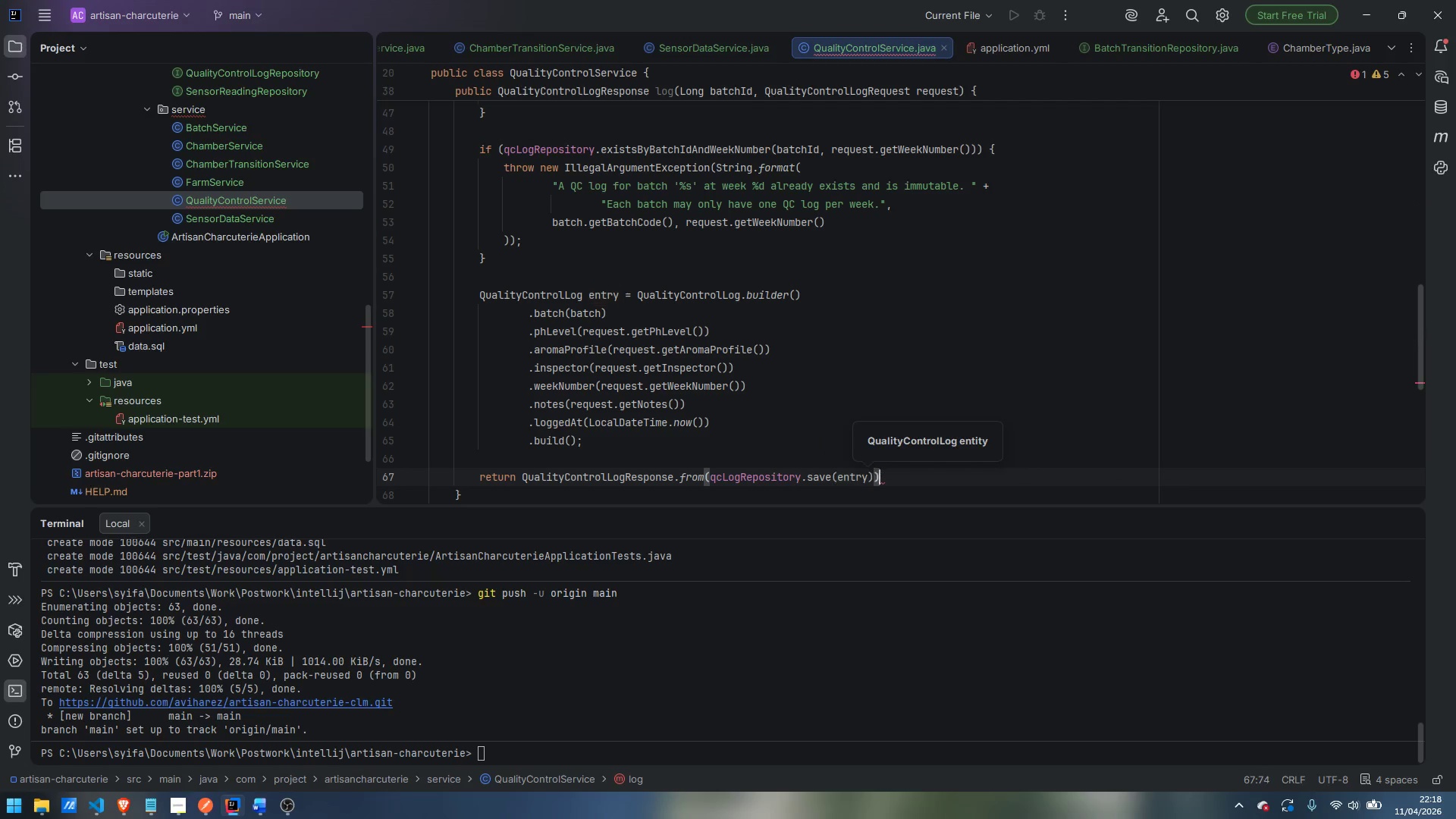 
key(ArrowRight)
 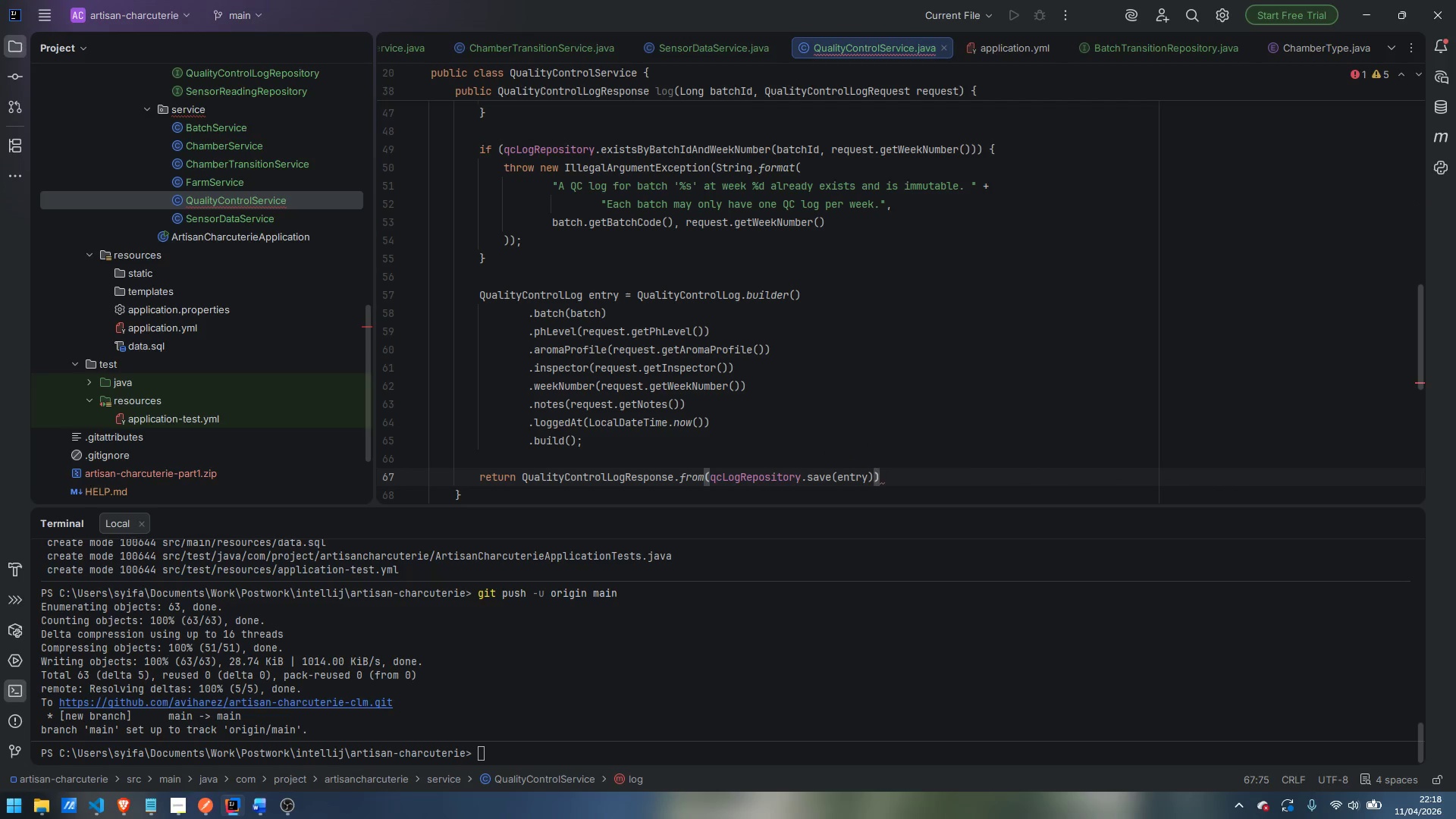 
key(Semicolon)
 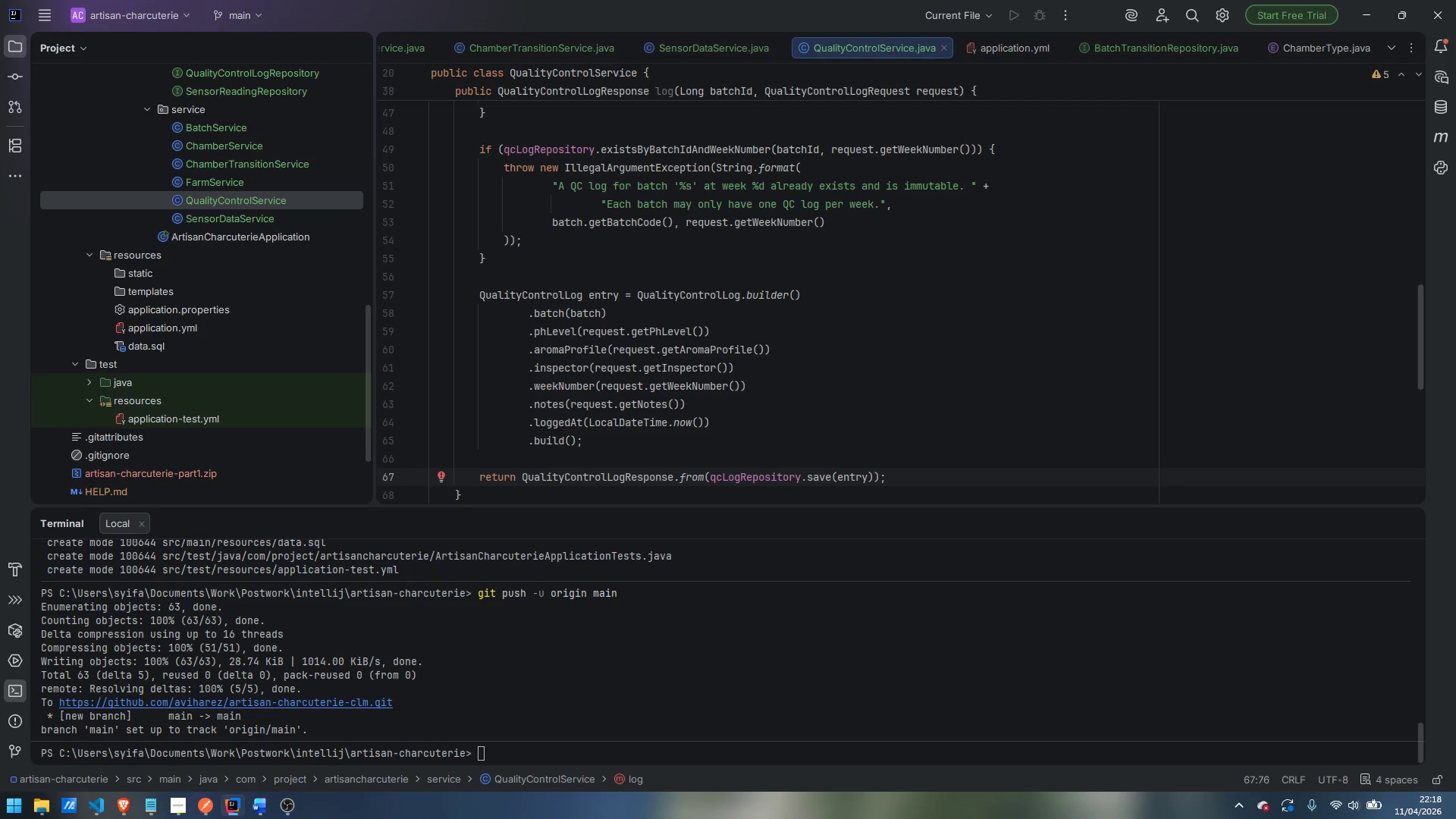 
wait(15.0)
 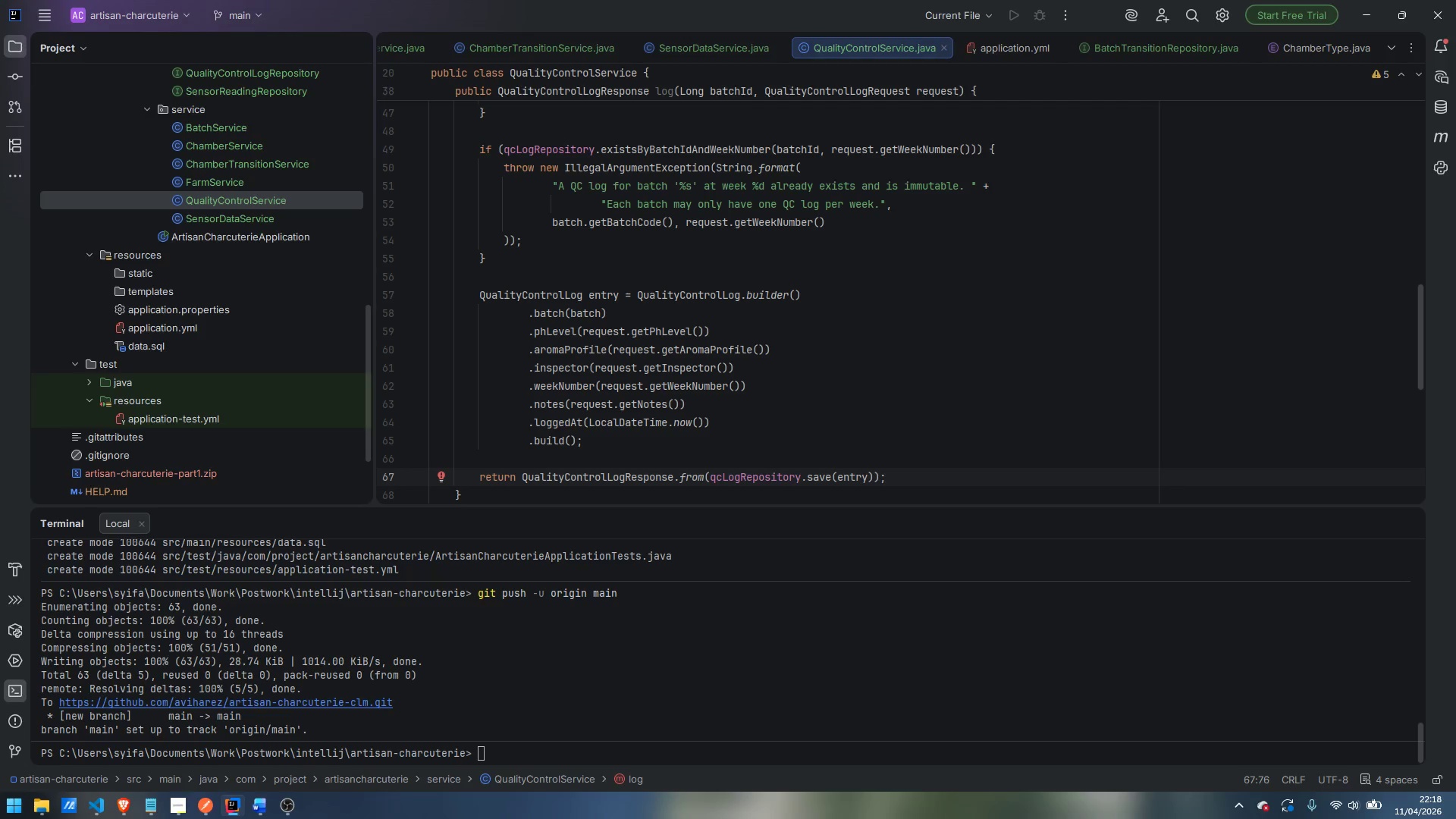 
scroll: coordinate [675, 386], scroll_direction: down, amount: 12.0
 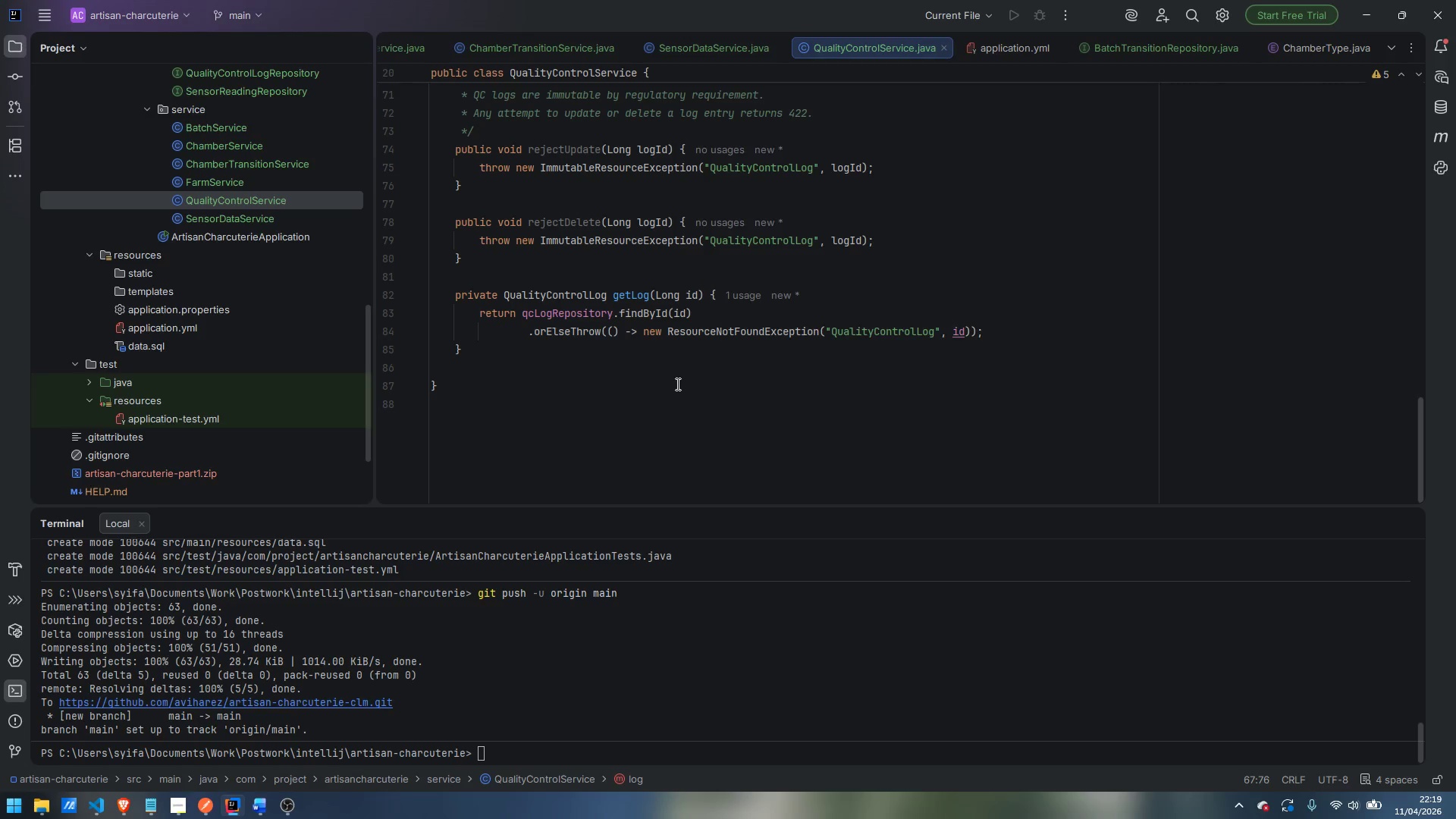 
wait(5.04)
 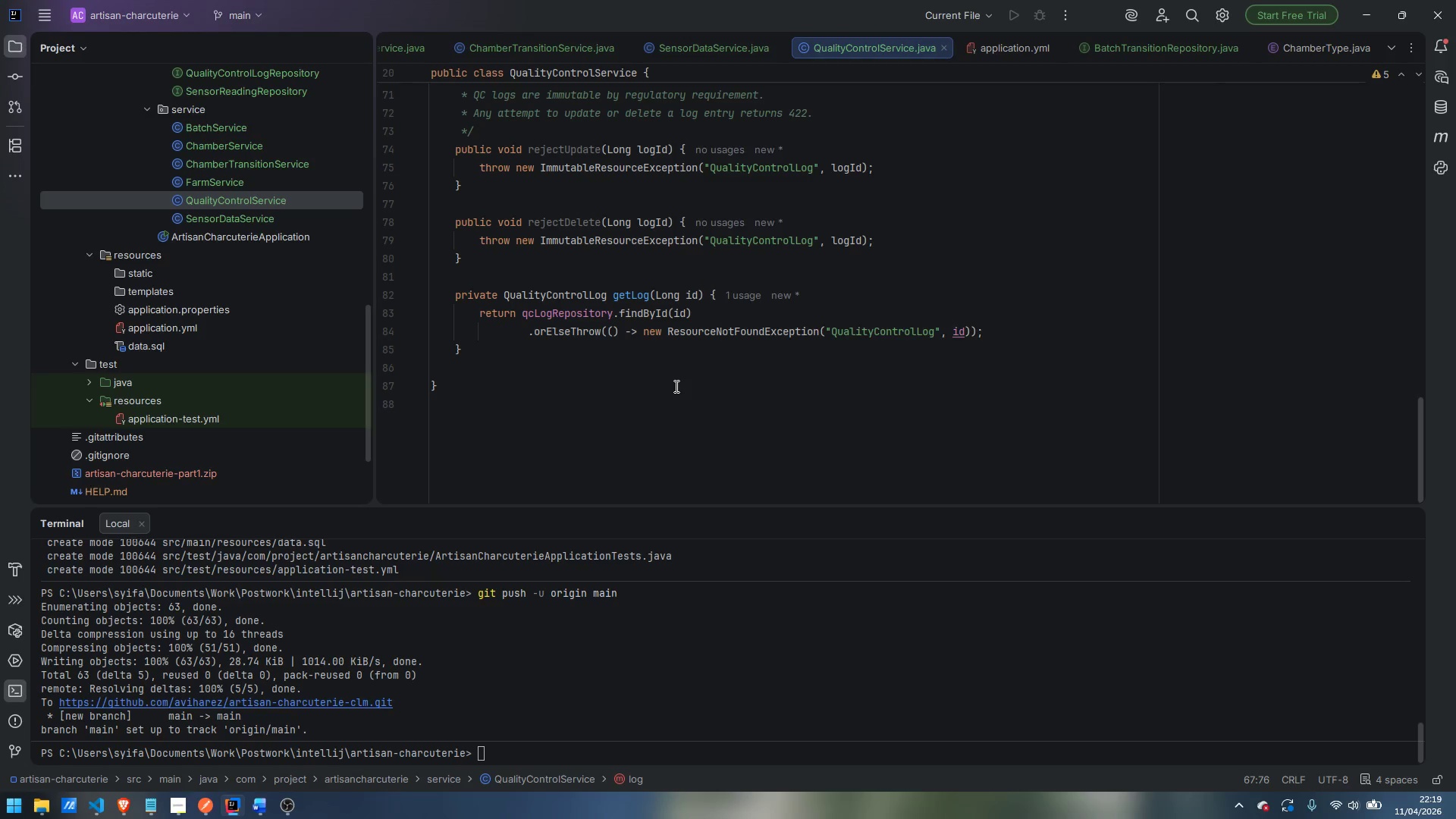 
scroll: coordinate [676, 384], scroll_direction: up, amount: 2.0
 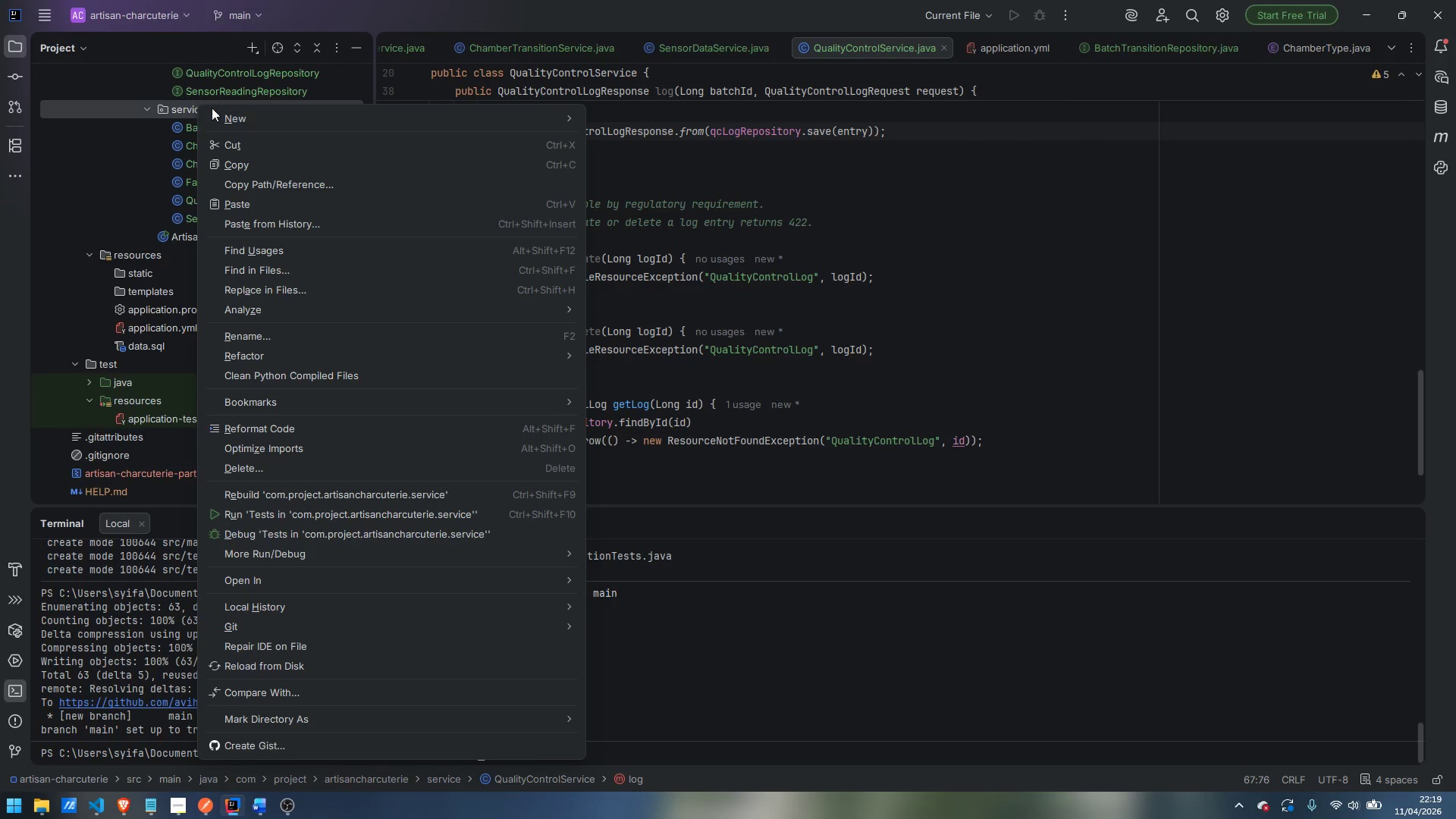 
left_click([628, 120])
 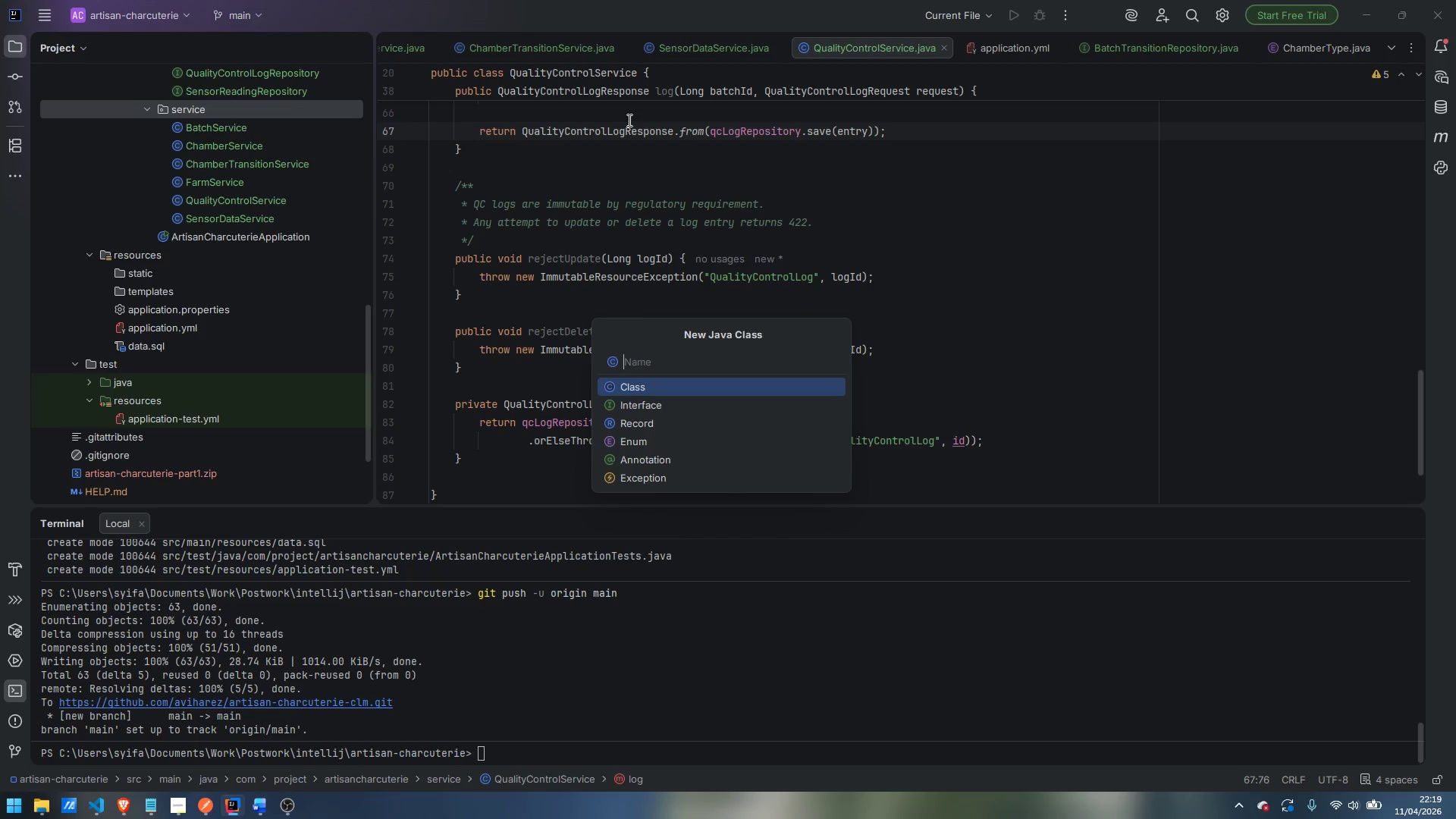 
wait(13.72)
 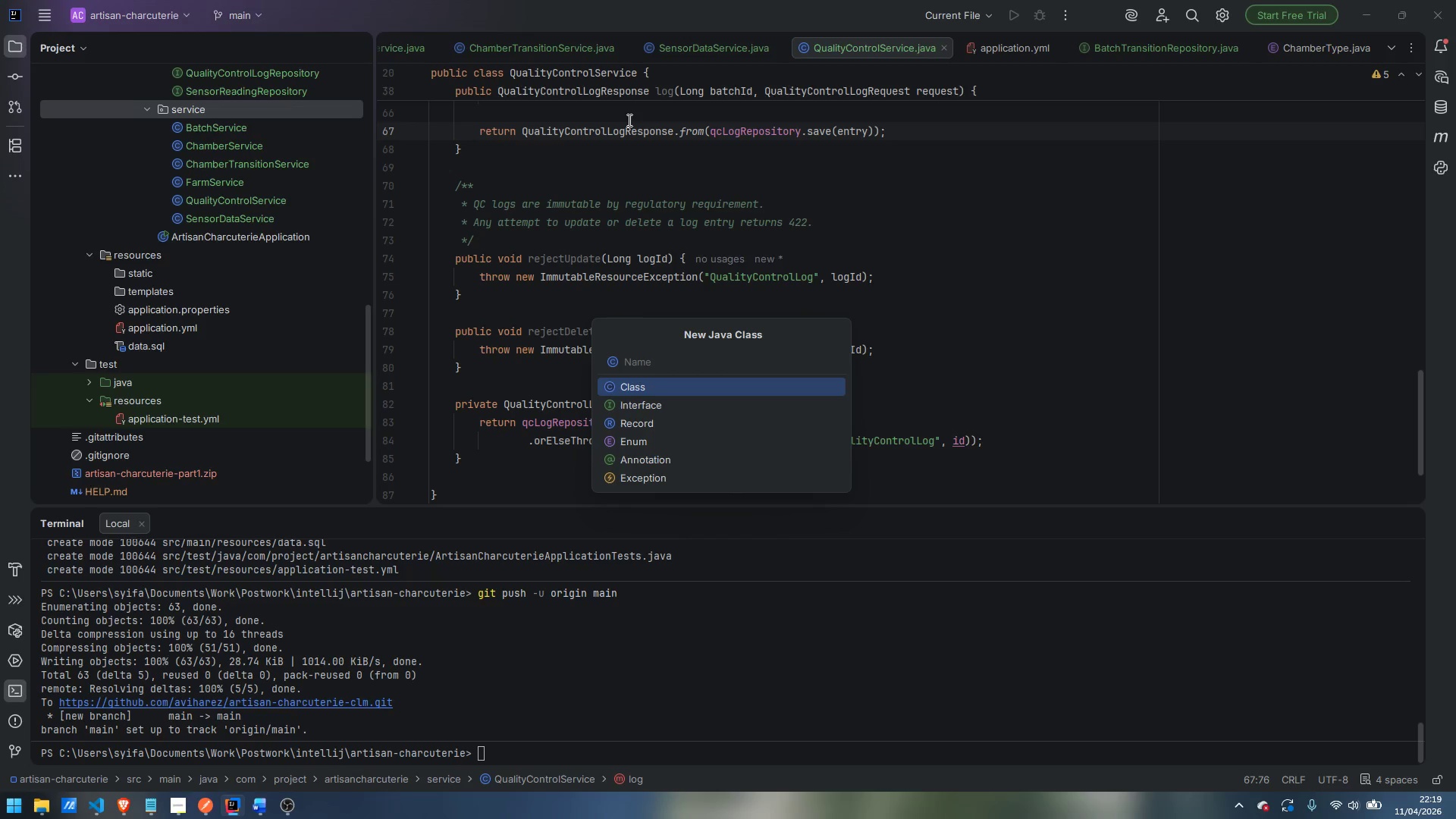 
type(InventoryValuationService)
 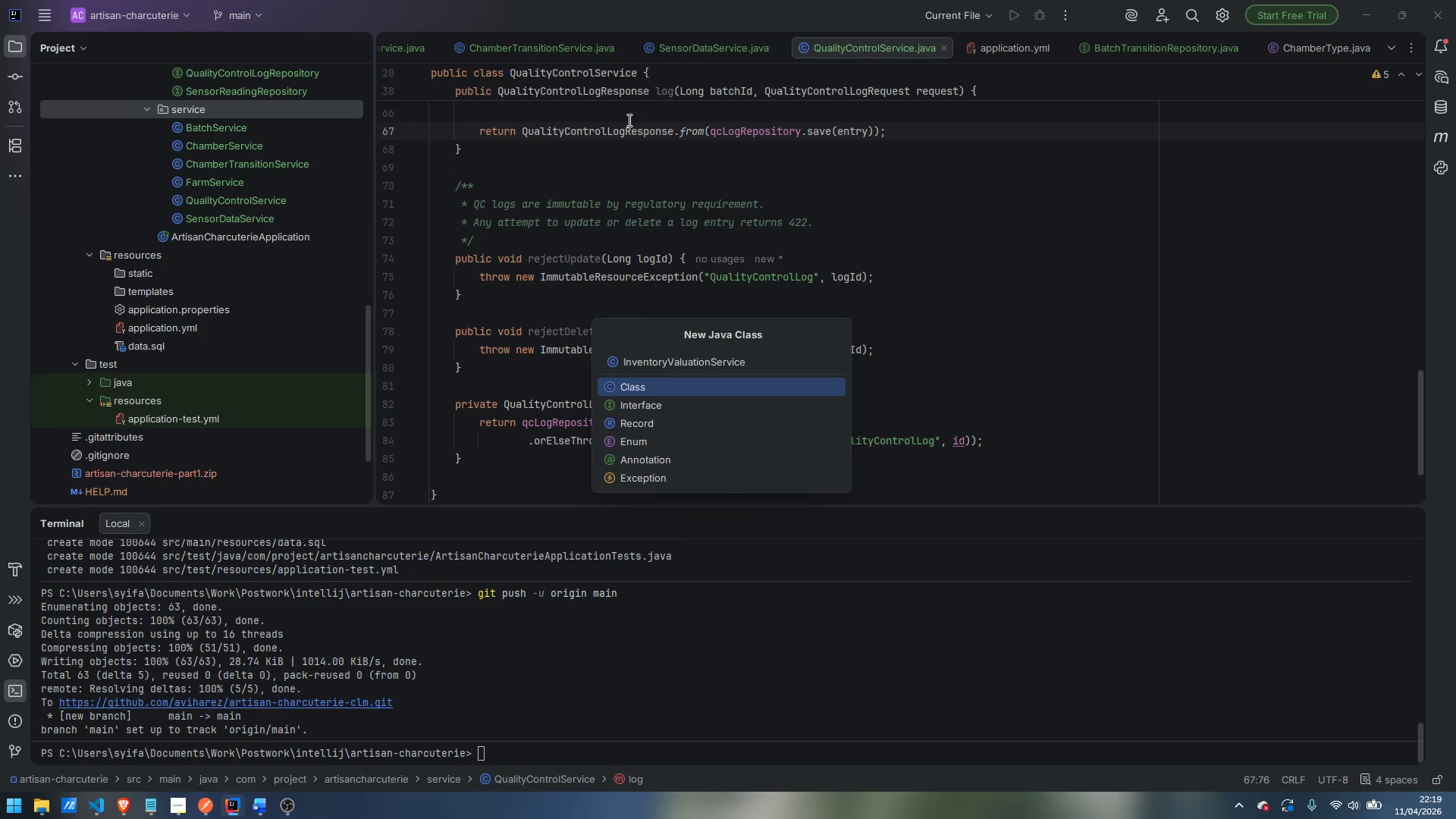 
key(Enter)
 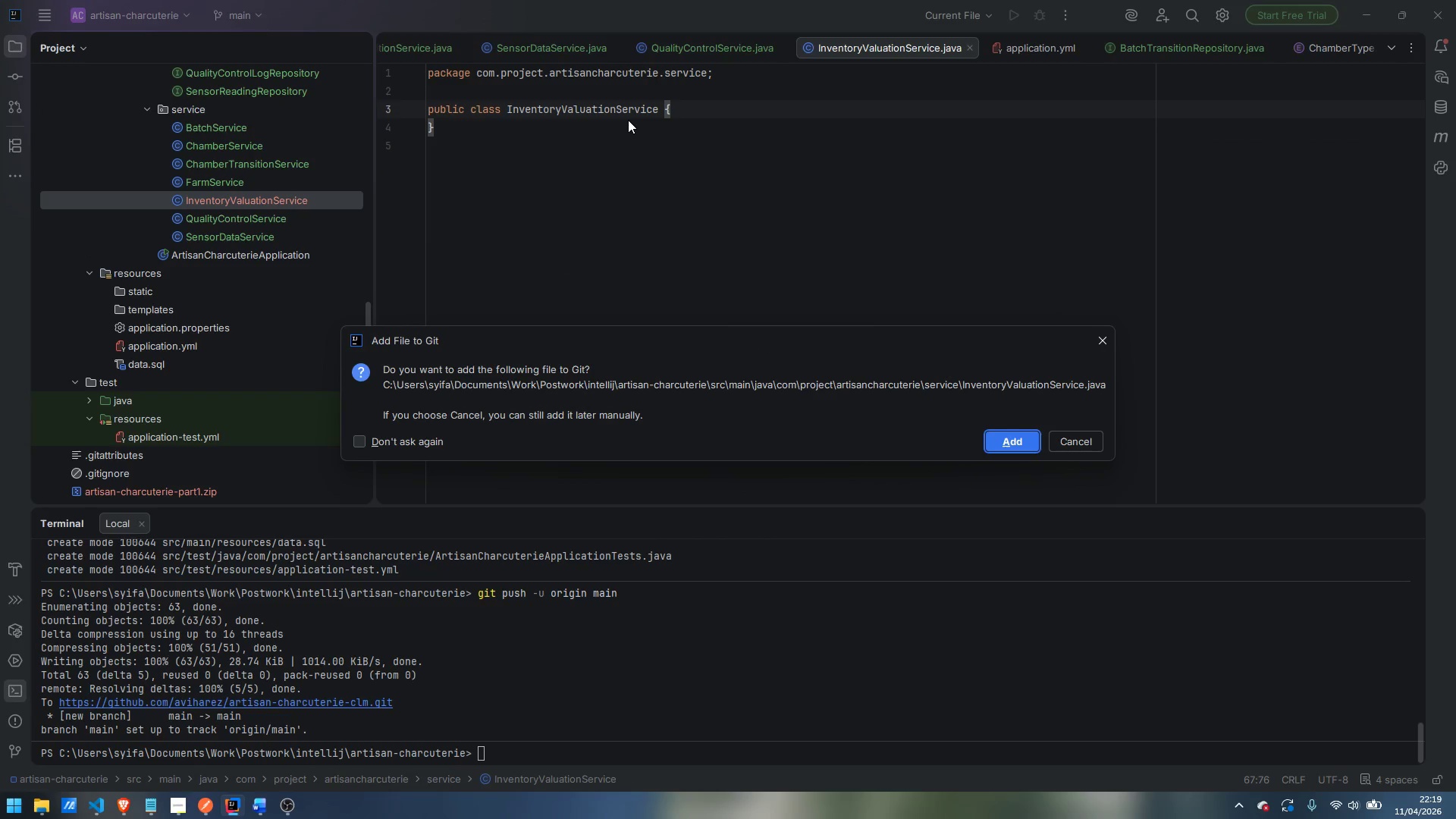 
key(Enter)
 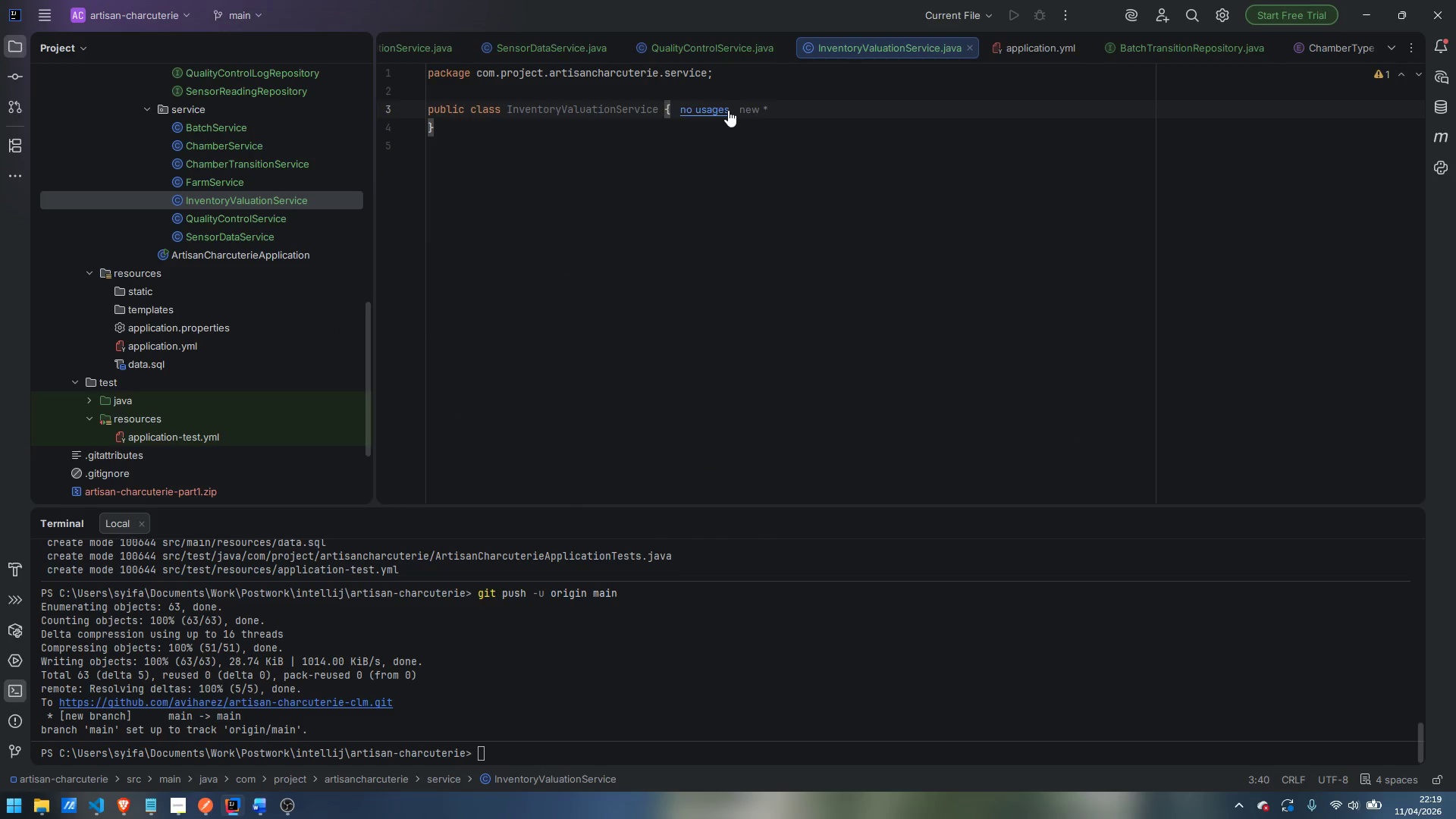 
key(ArrowRight)
 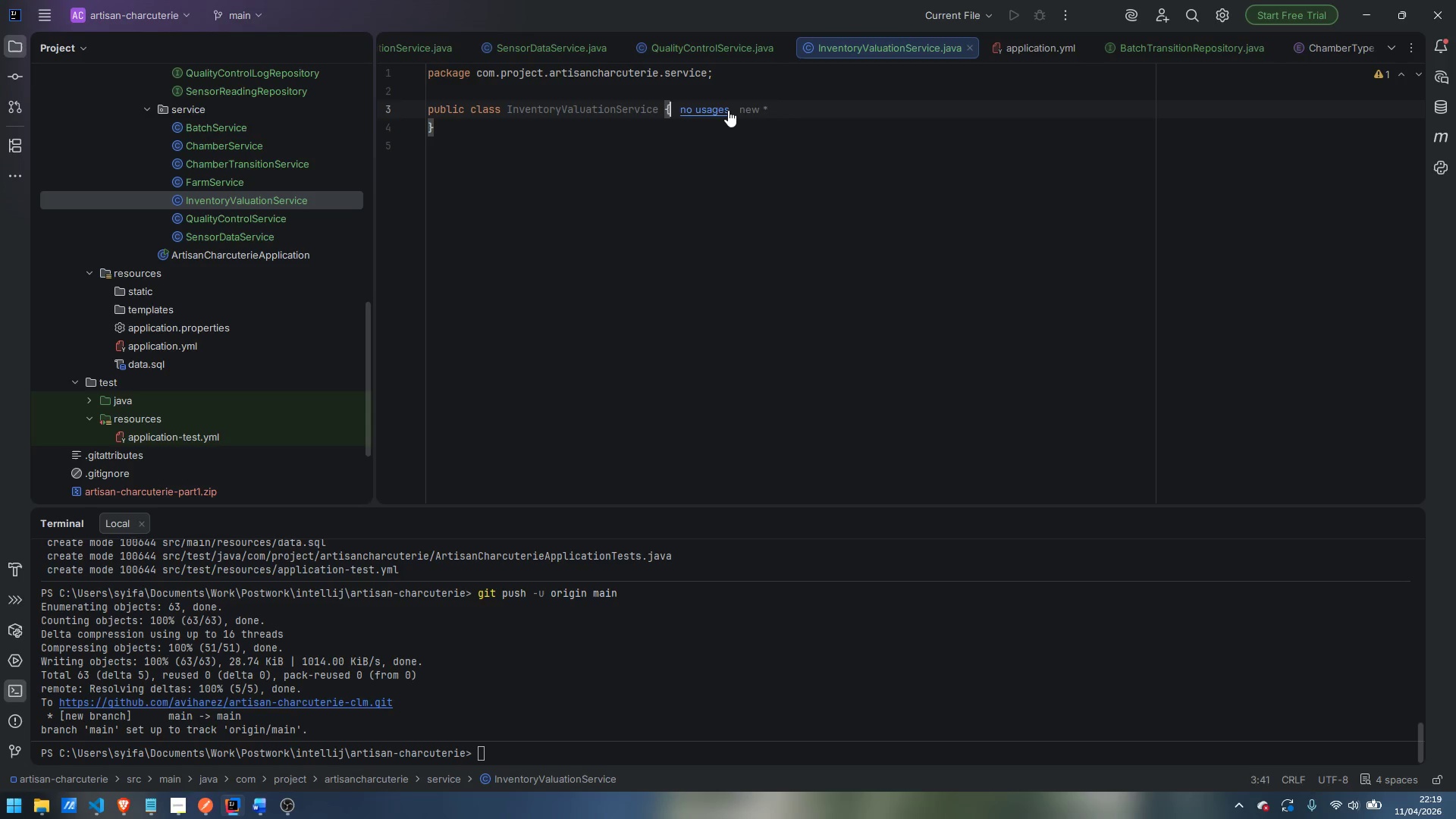 
key(ArrowUp)
 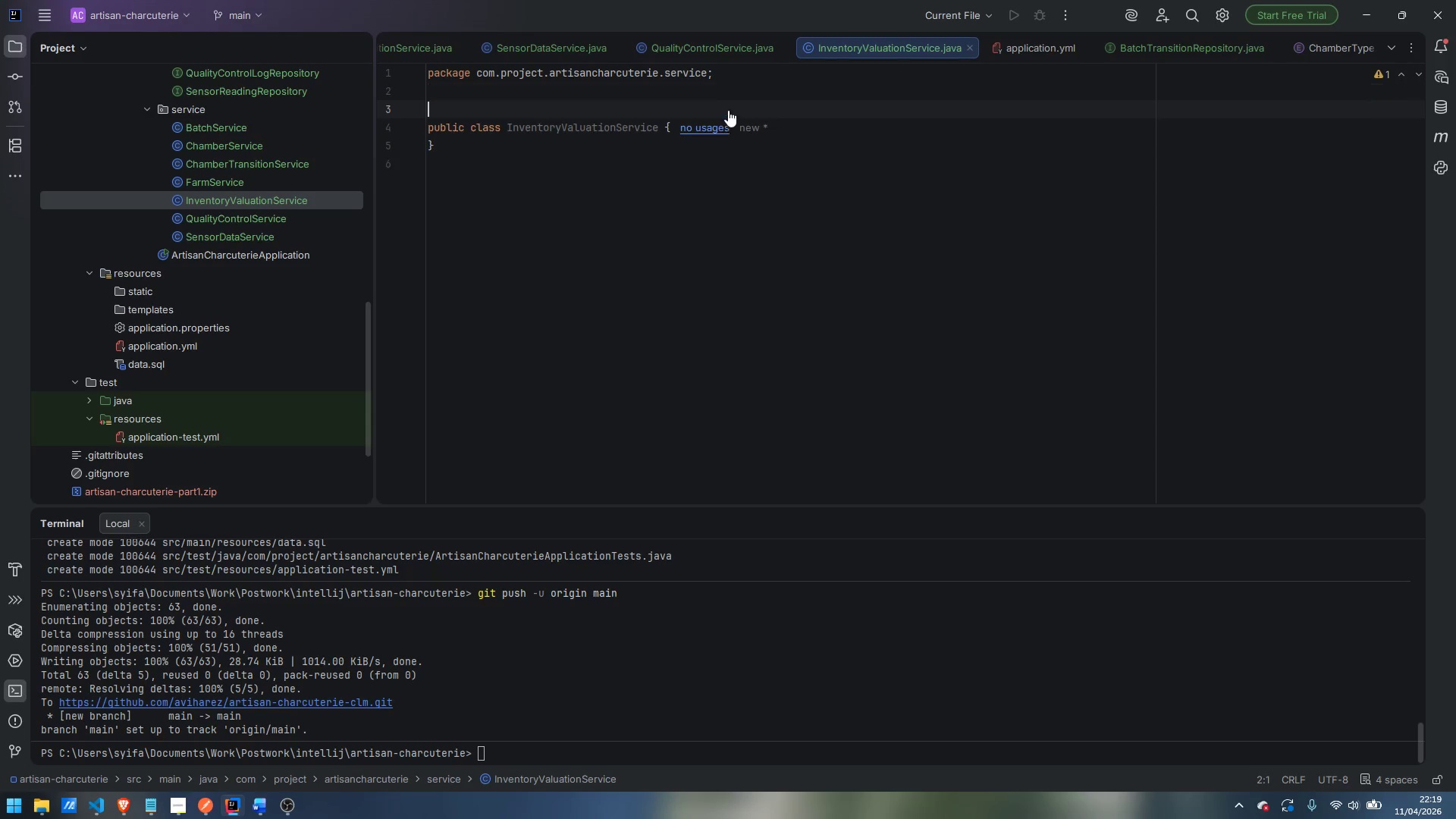 
key(Enter)
 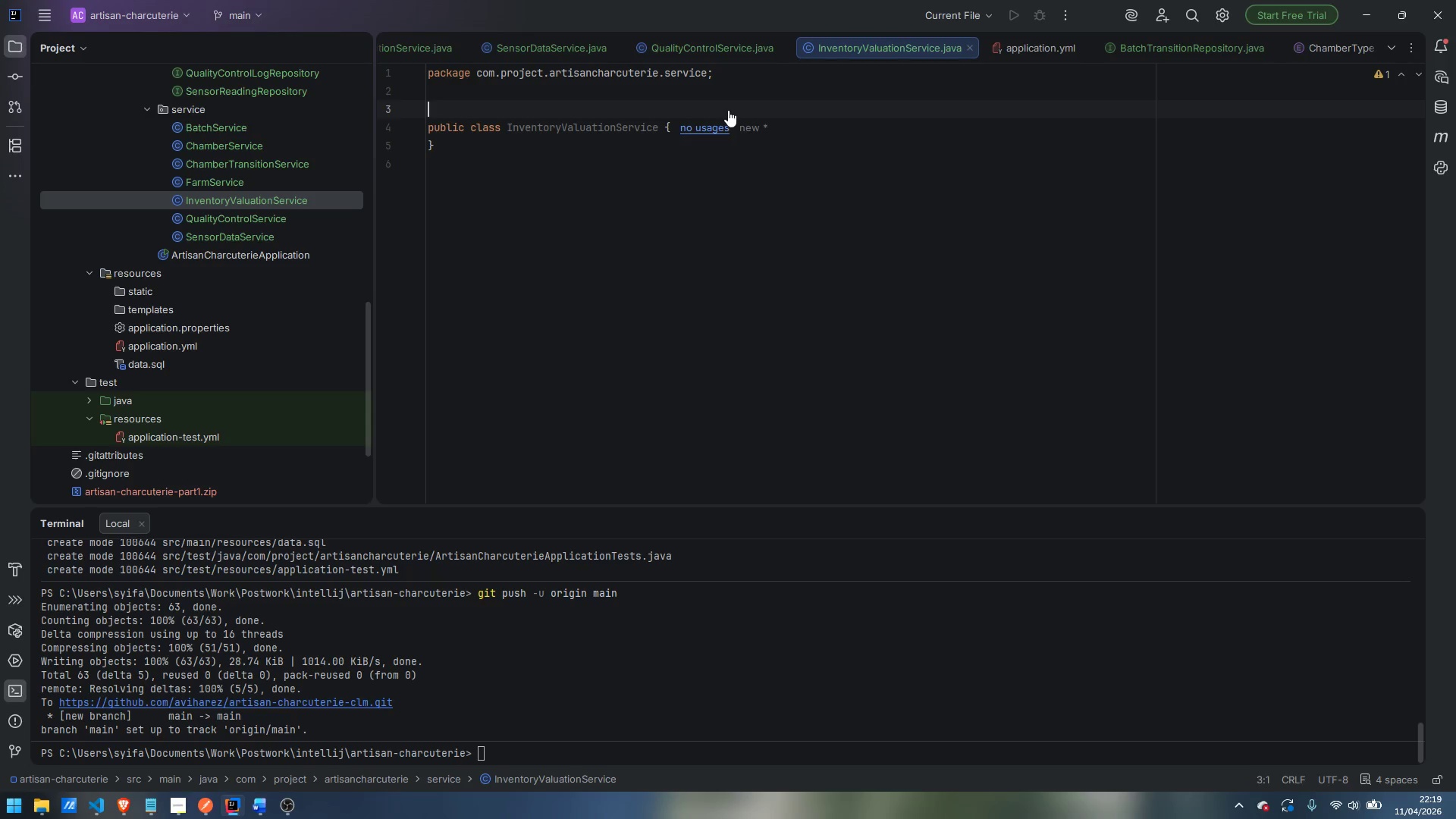 
type(@Service)
 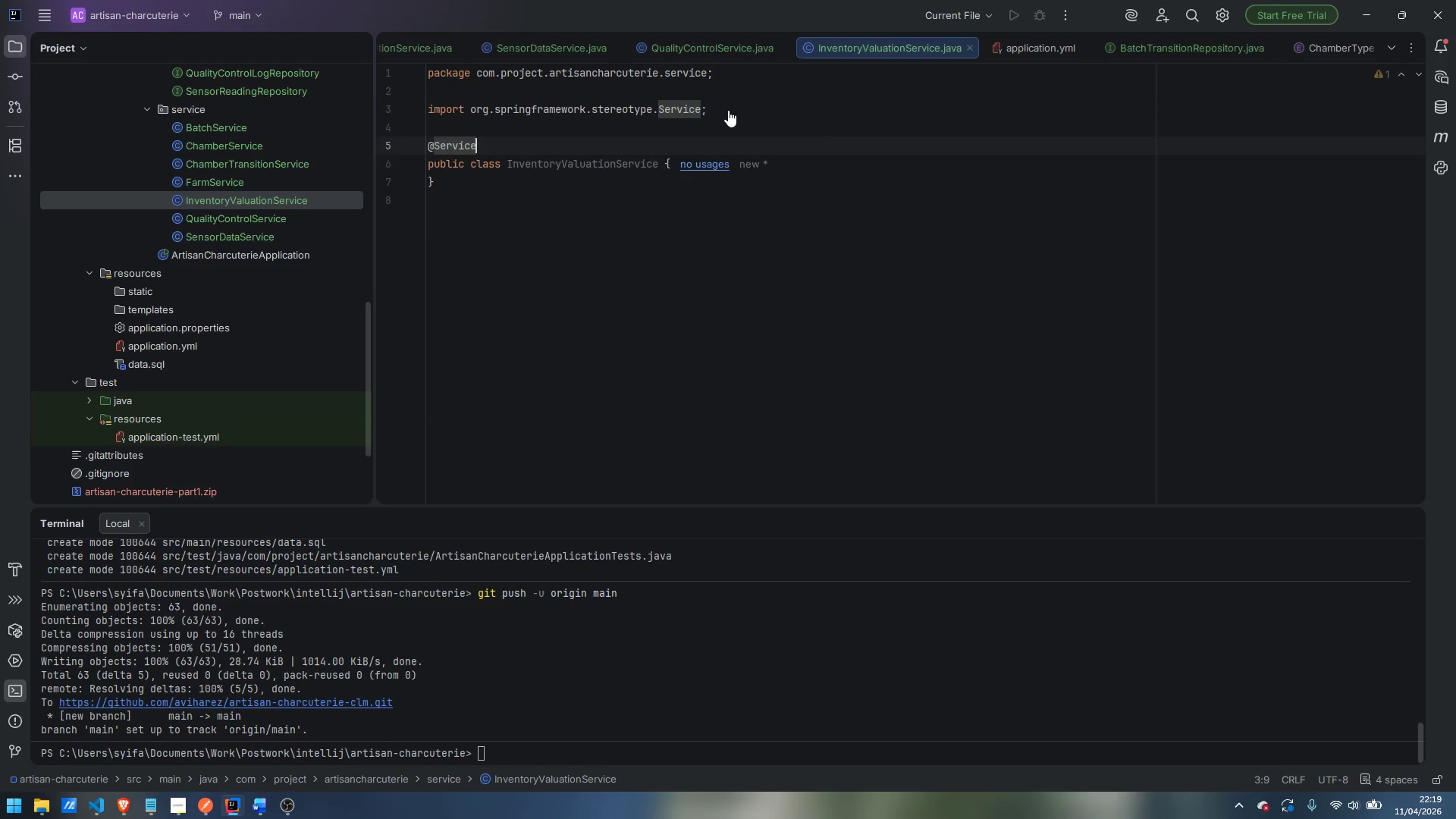 
key(Enter)
 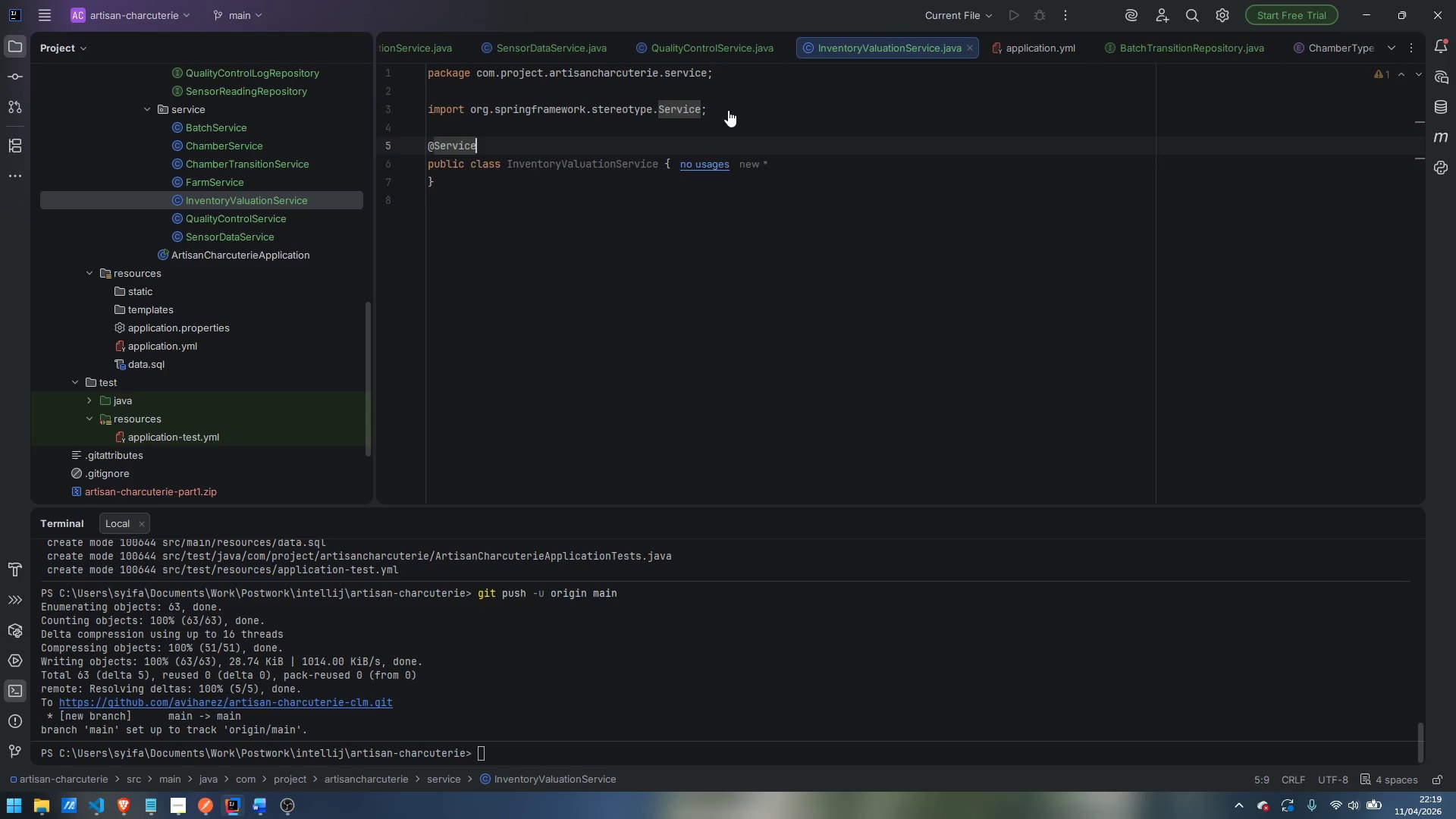 
key(Enter)
 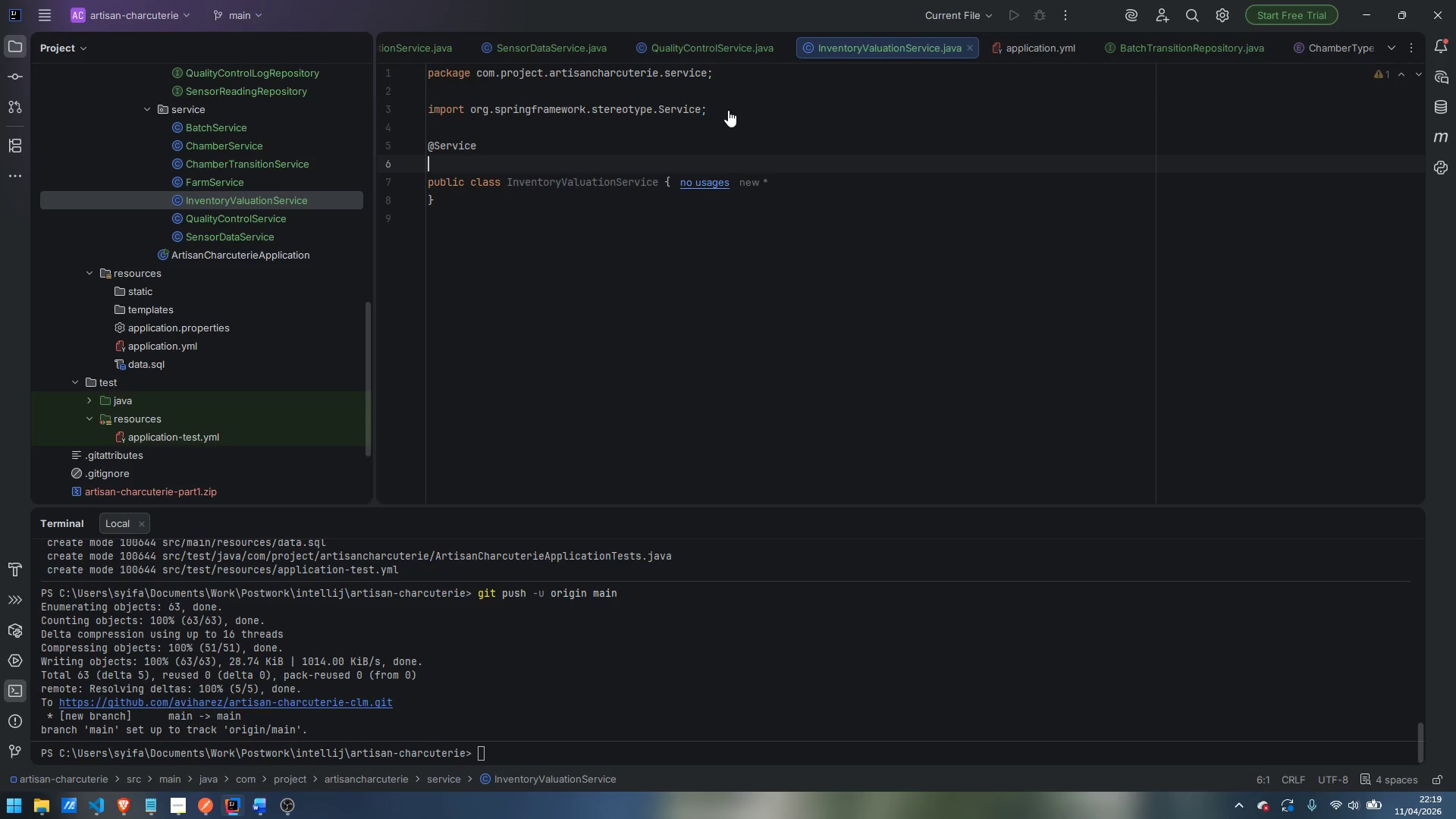 
type(@RequiredArgf)
key(Backspace)
key(Backspace)
type(gsContr)
key(Backspace)
key(Backspace)
type(s)
 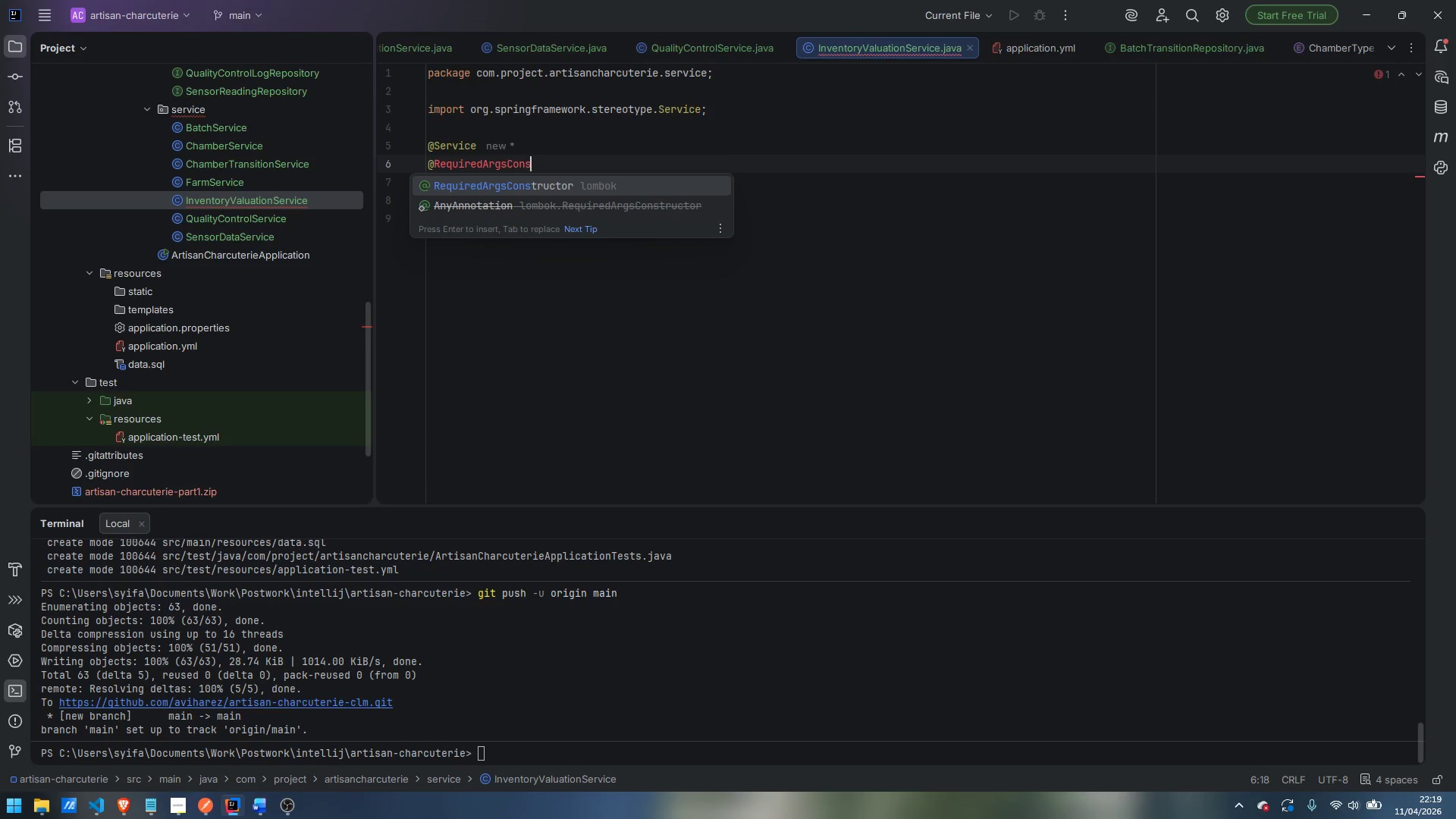 
key(Enter)
 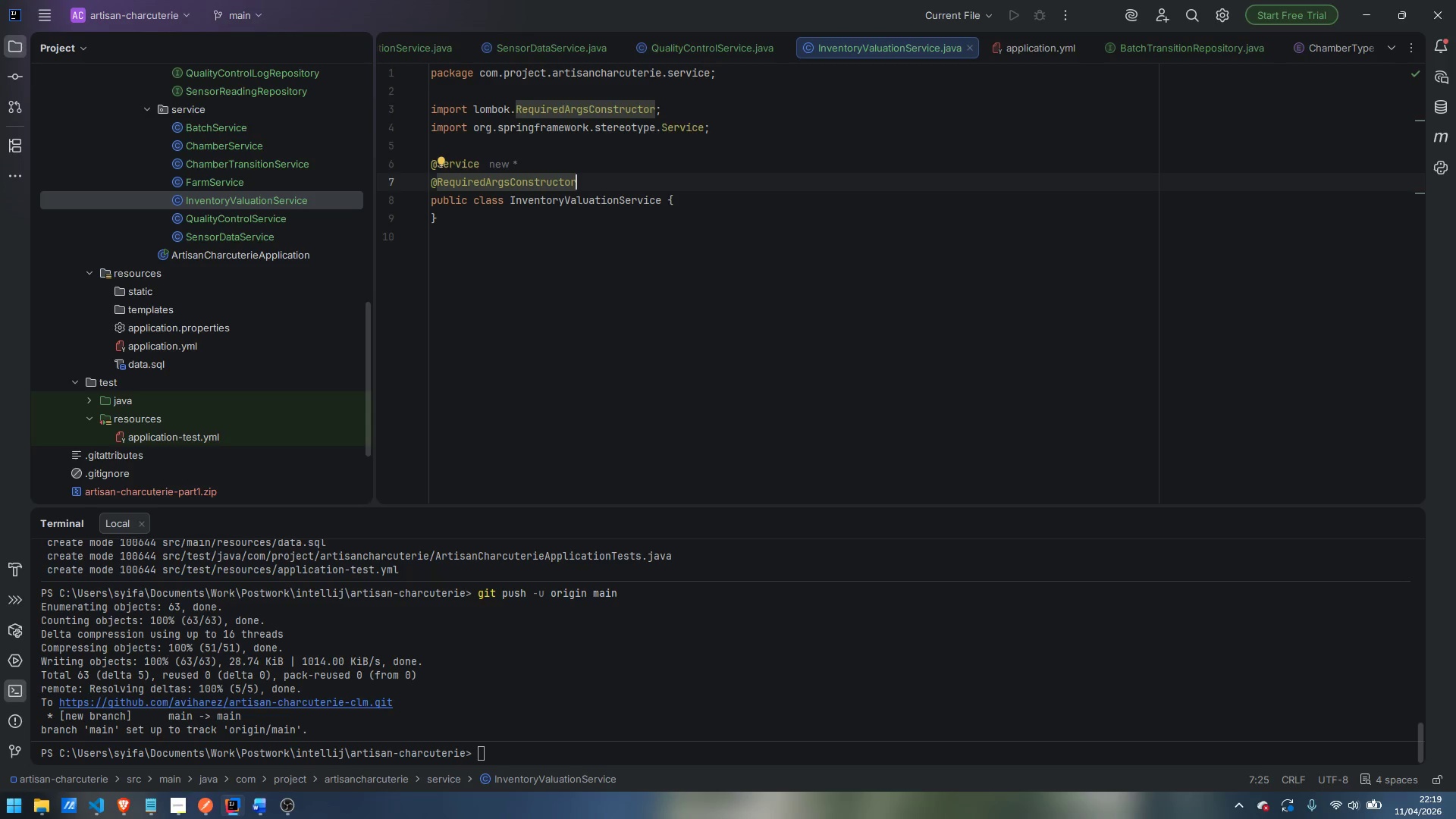 
wait(10.75)
 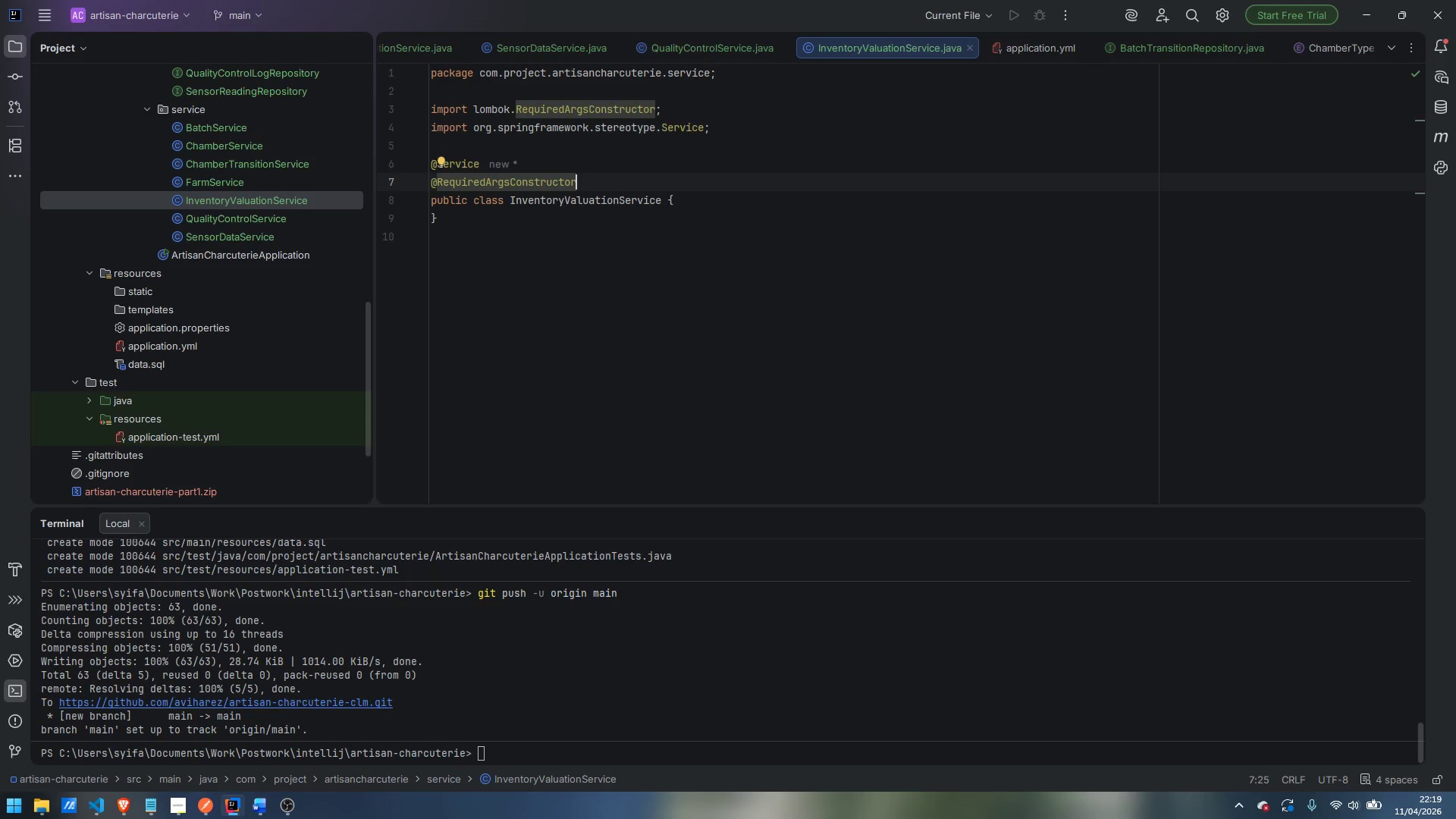 
key(Enter)
 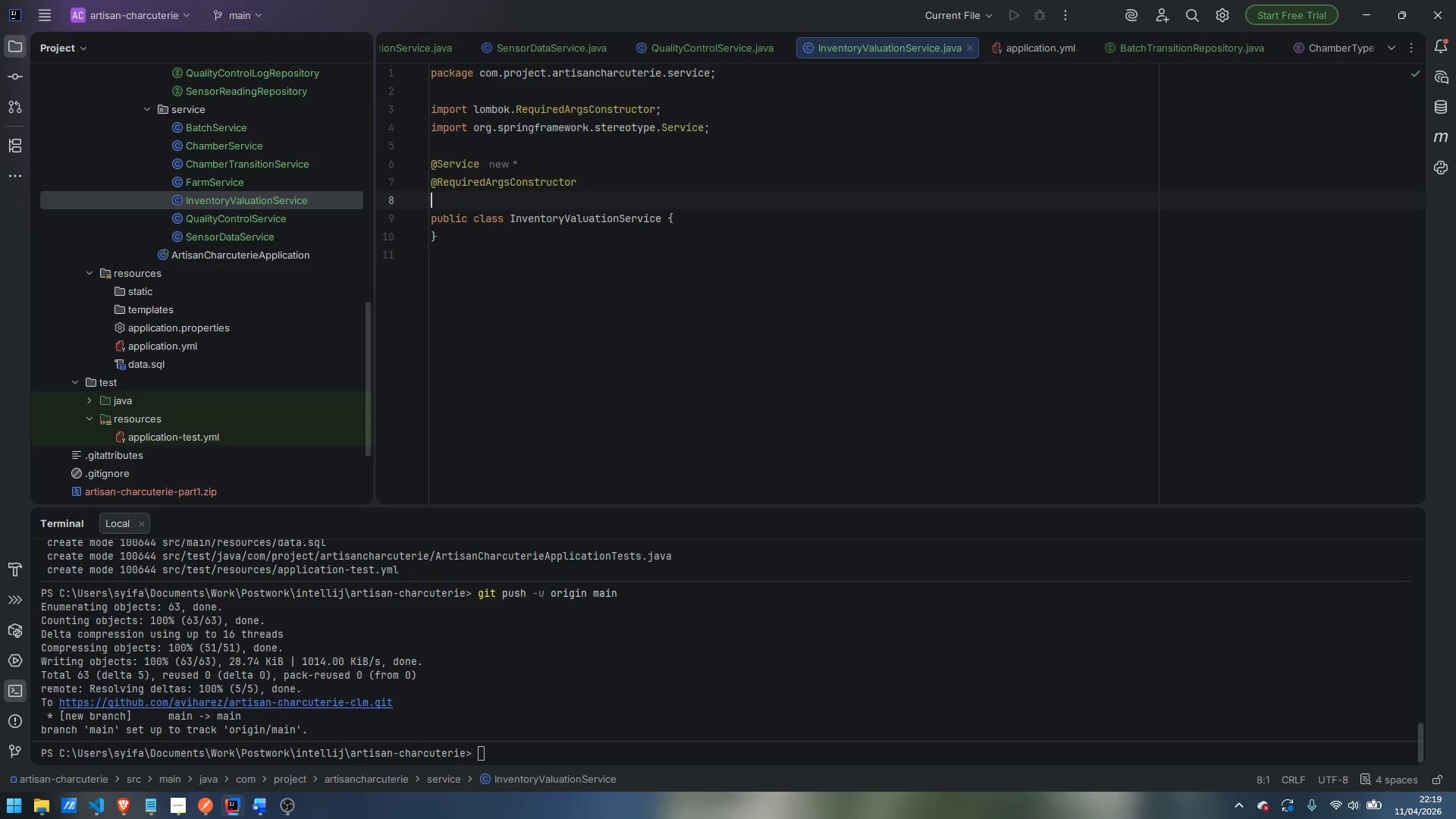 
type(@Trans)
 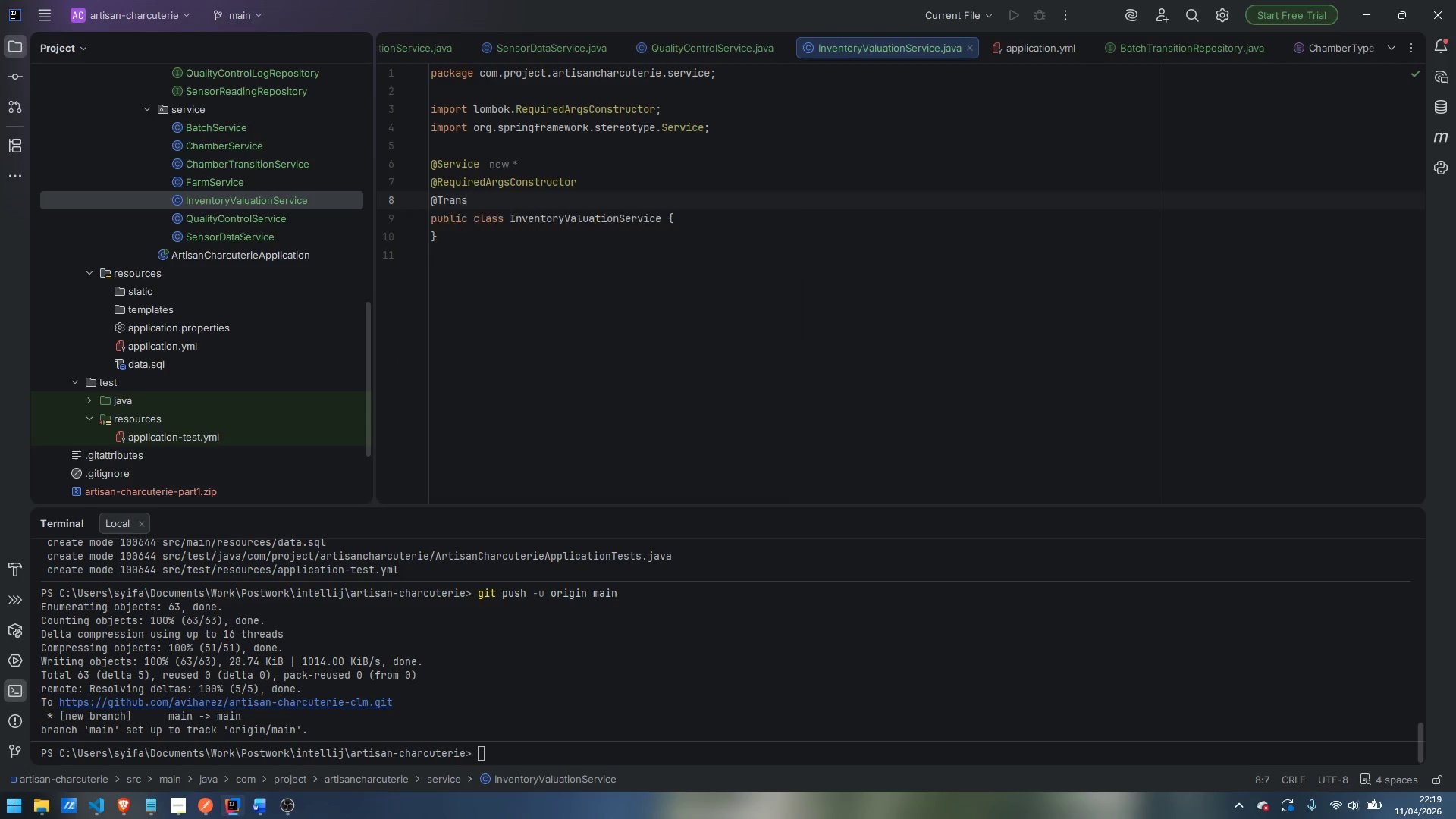 
key(Enter)
 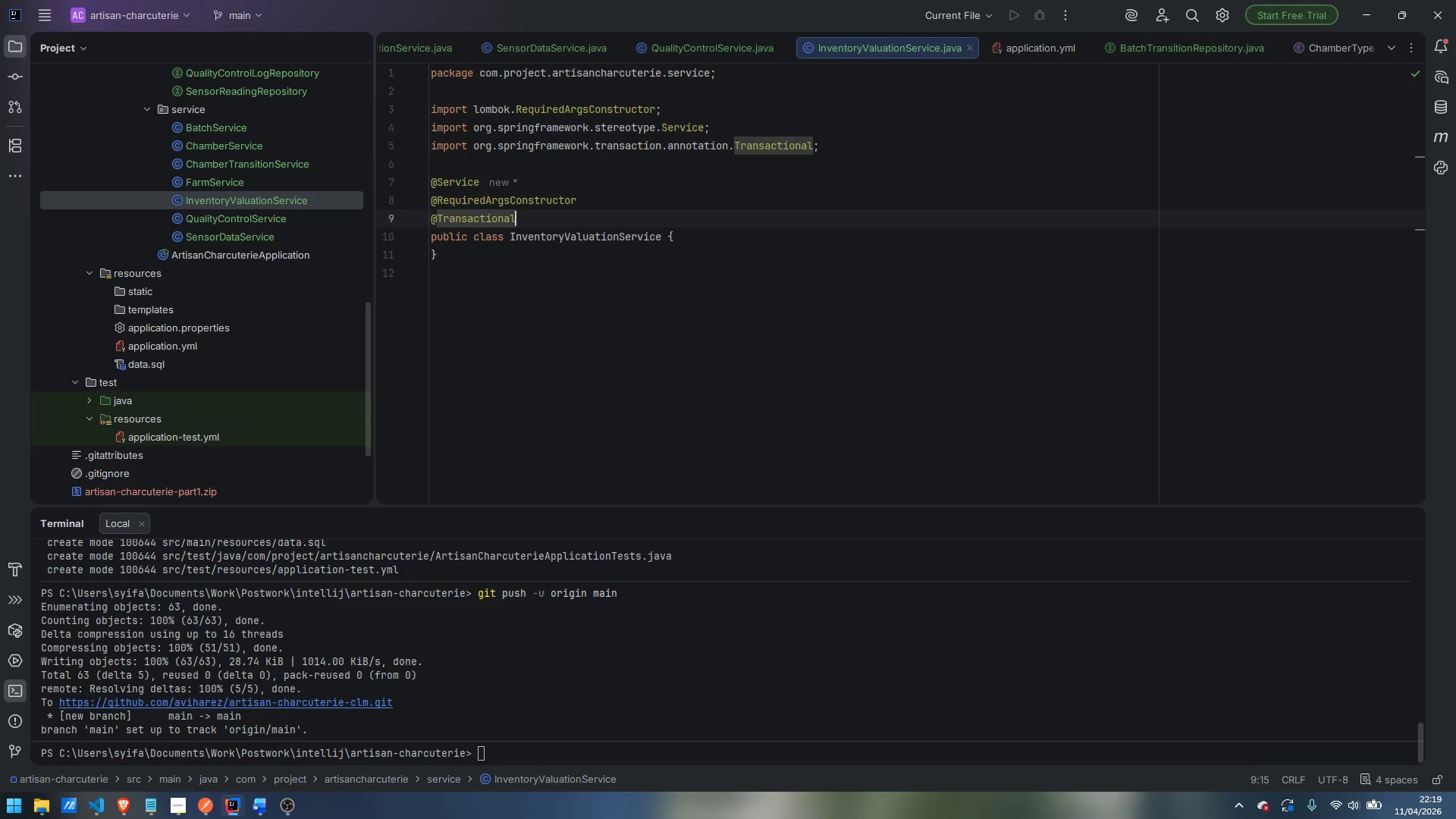 
type((req)
key(Backspace)
 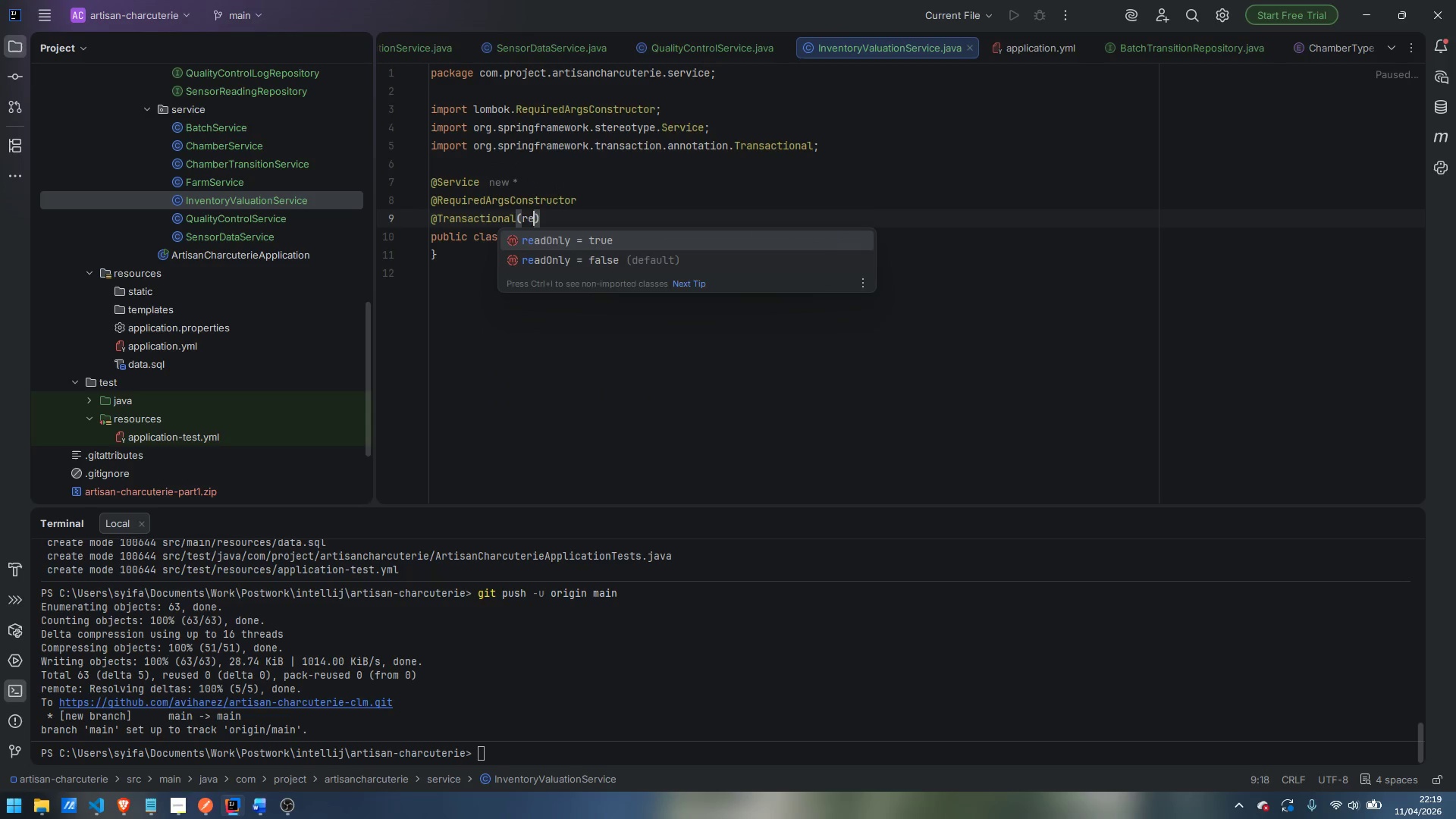 
key(Enter)
 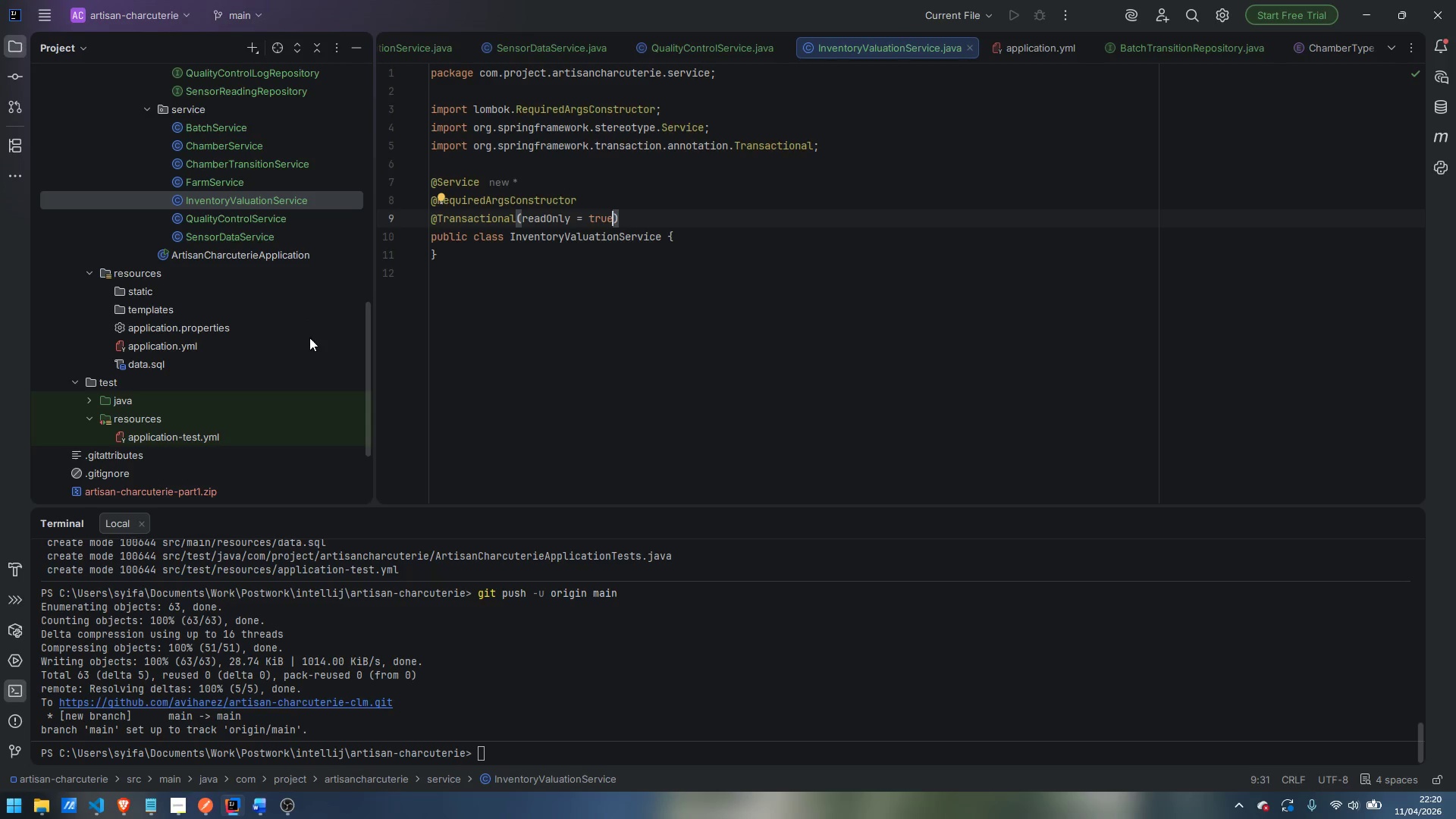 
wait(24.67)
 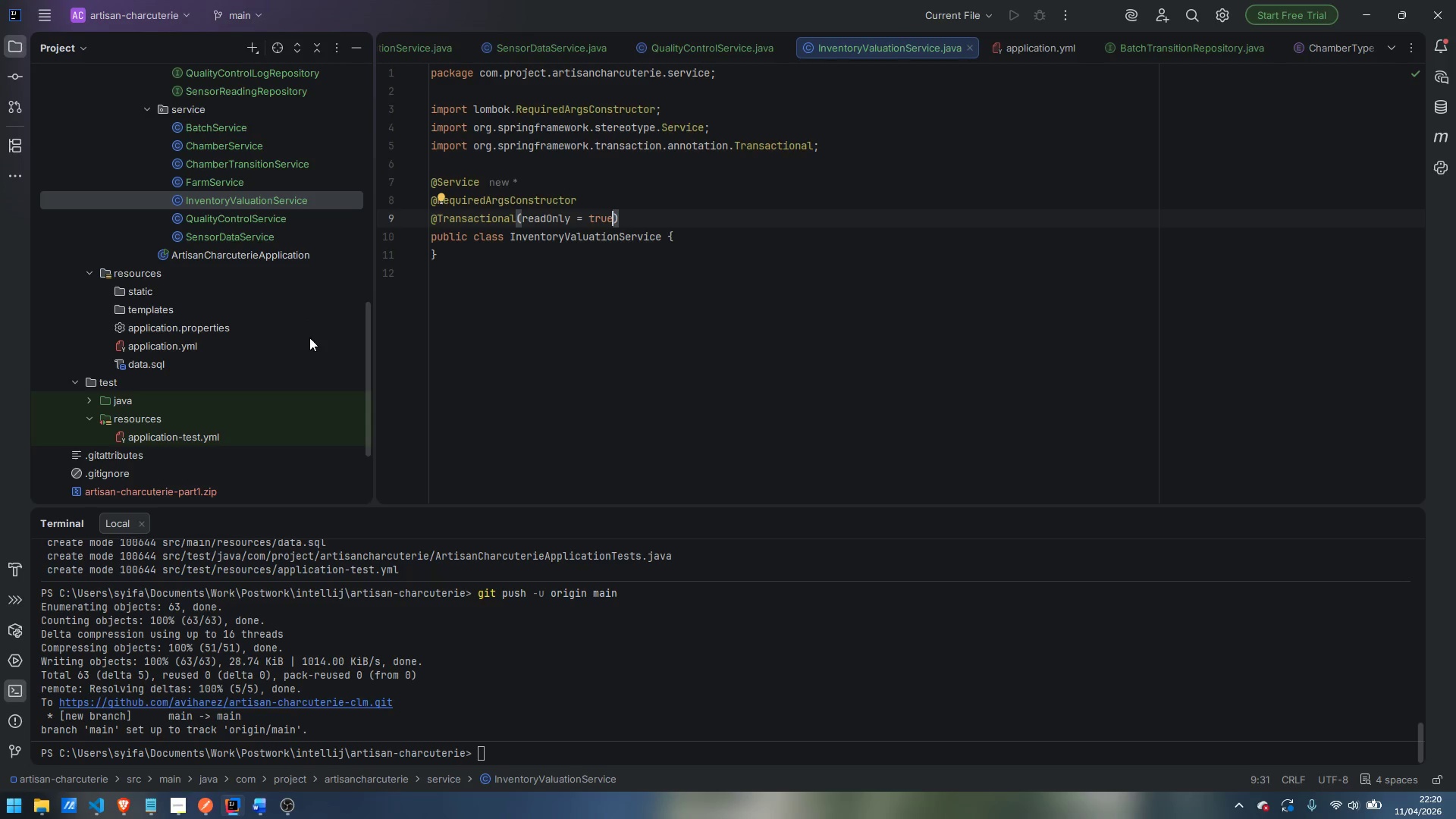 
scroll: coordinate [598, 323], scroll_direction: up, amount: 3.0
 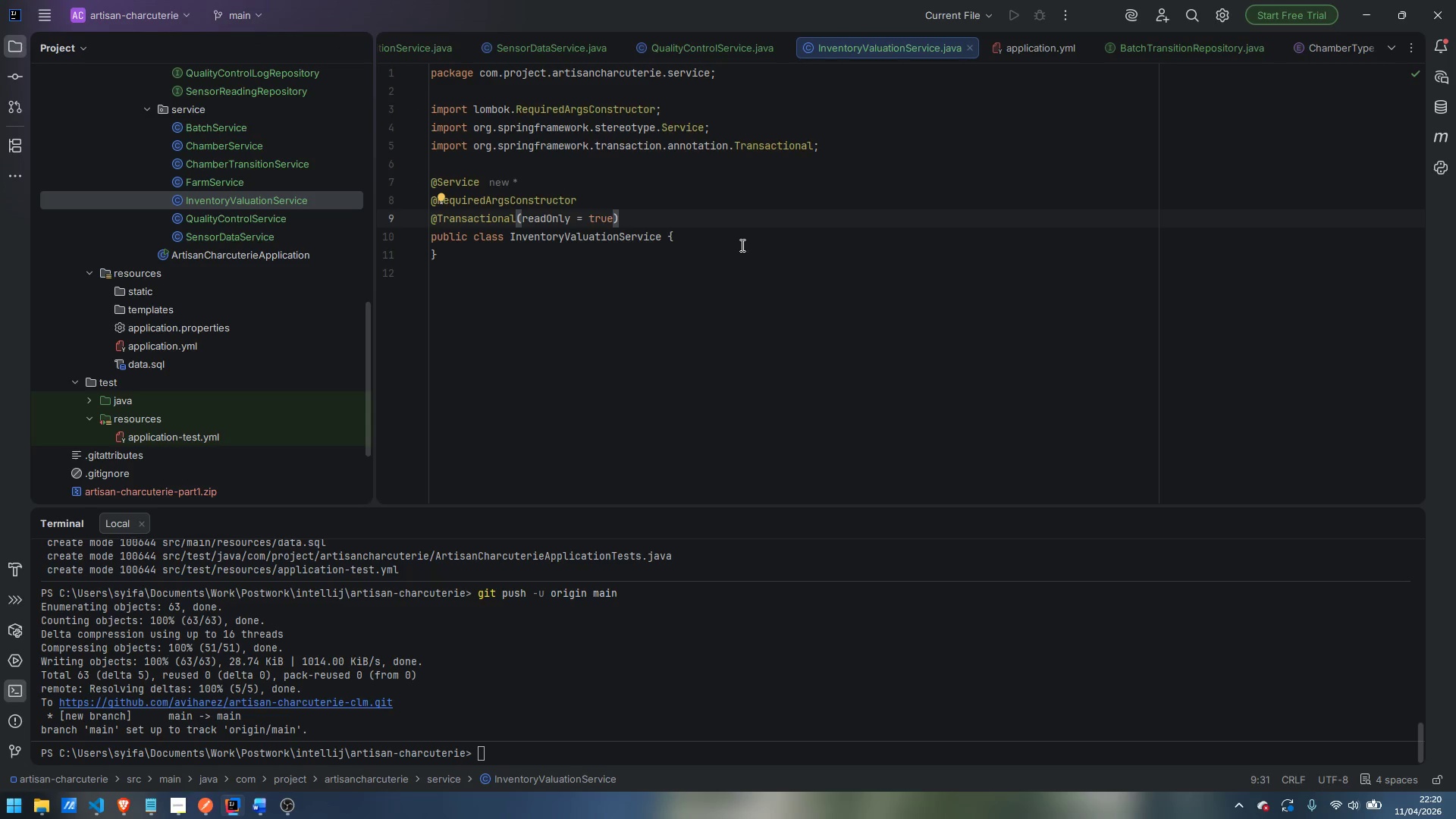 
left_click([741, 245])
 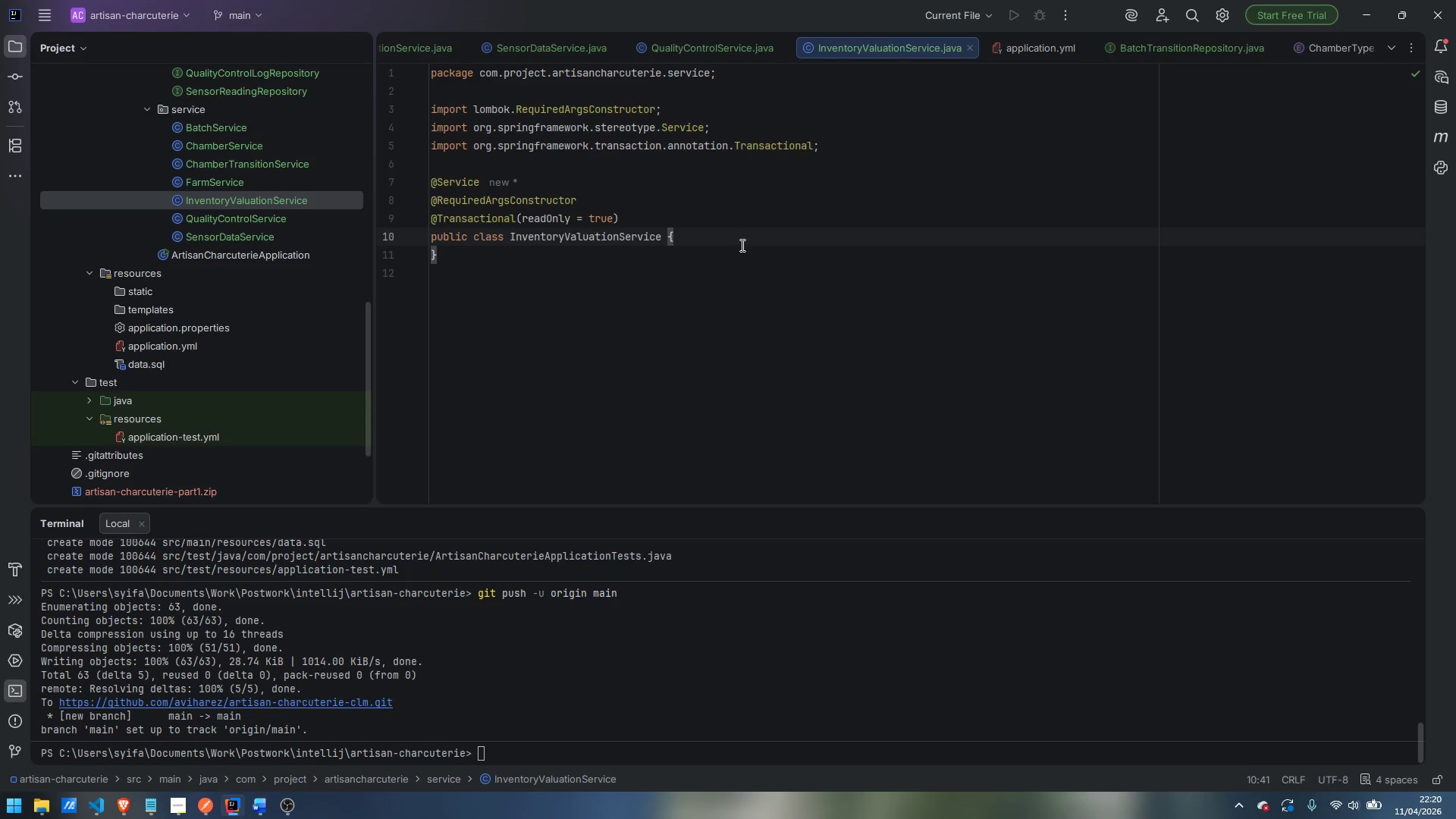 
key(Enter)
 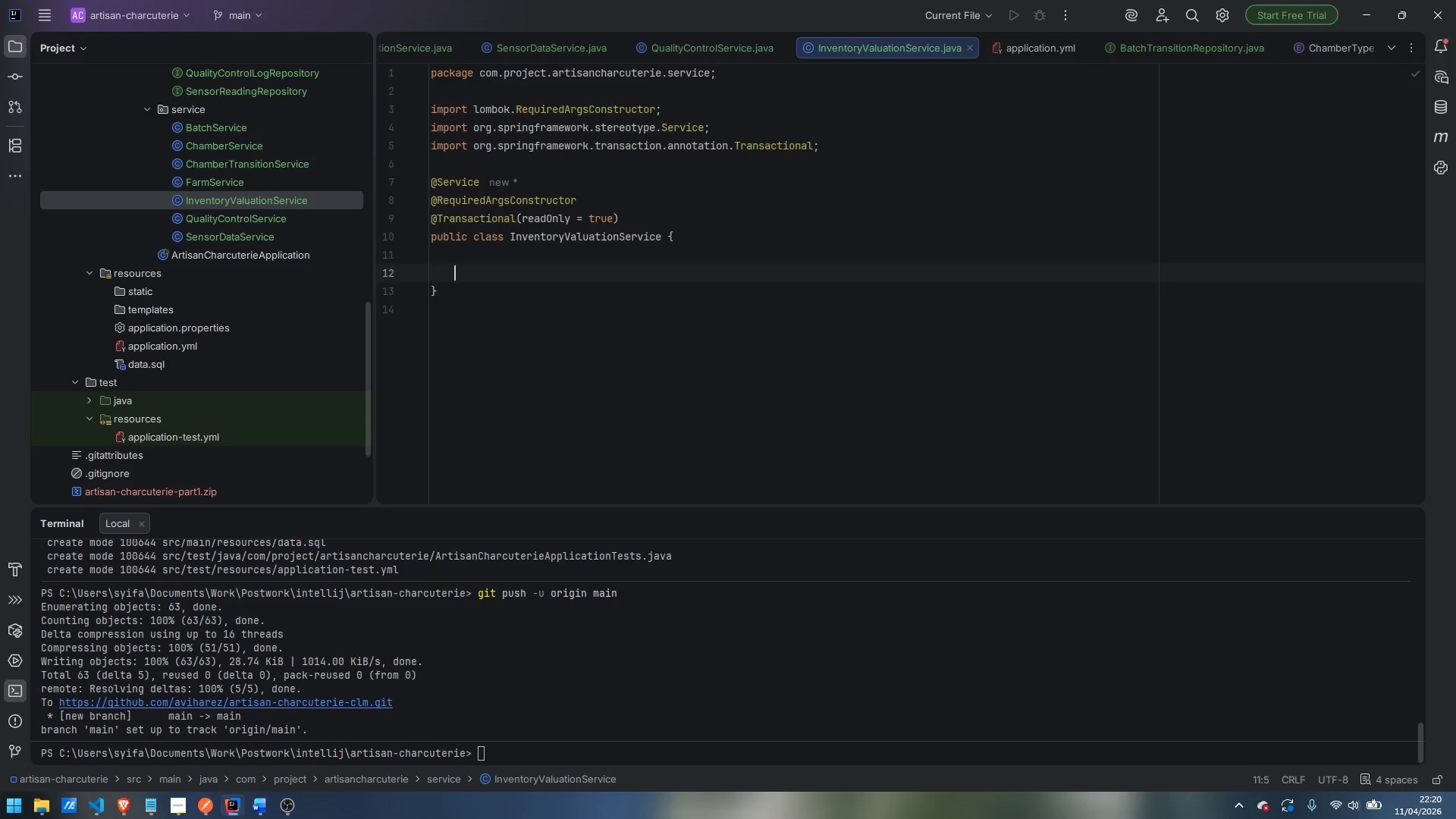 
key(Enter)
 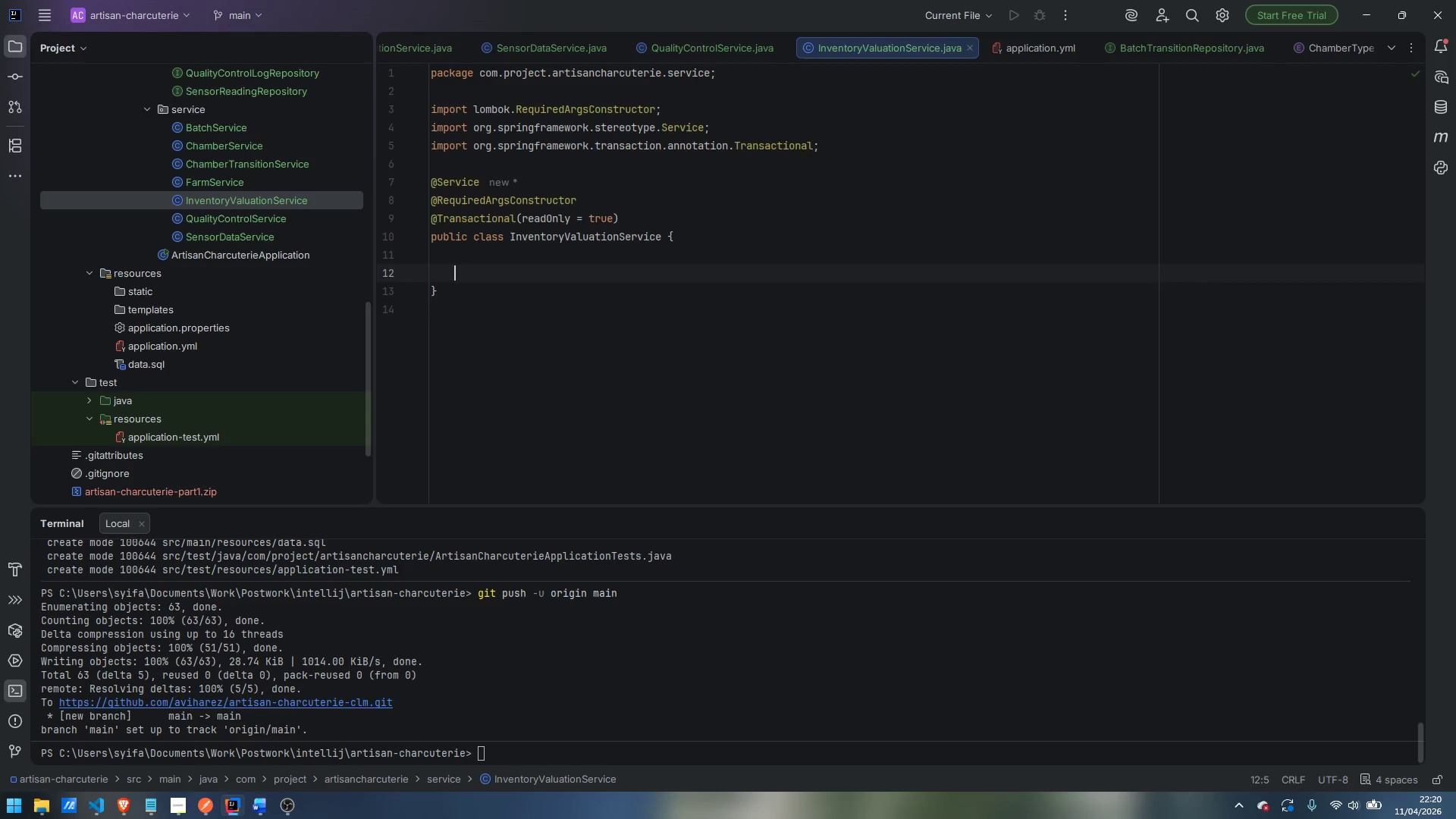 
key(Enter)
 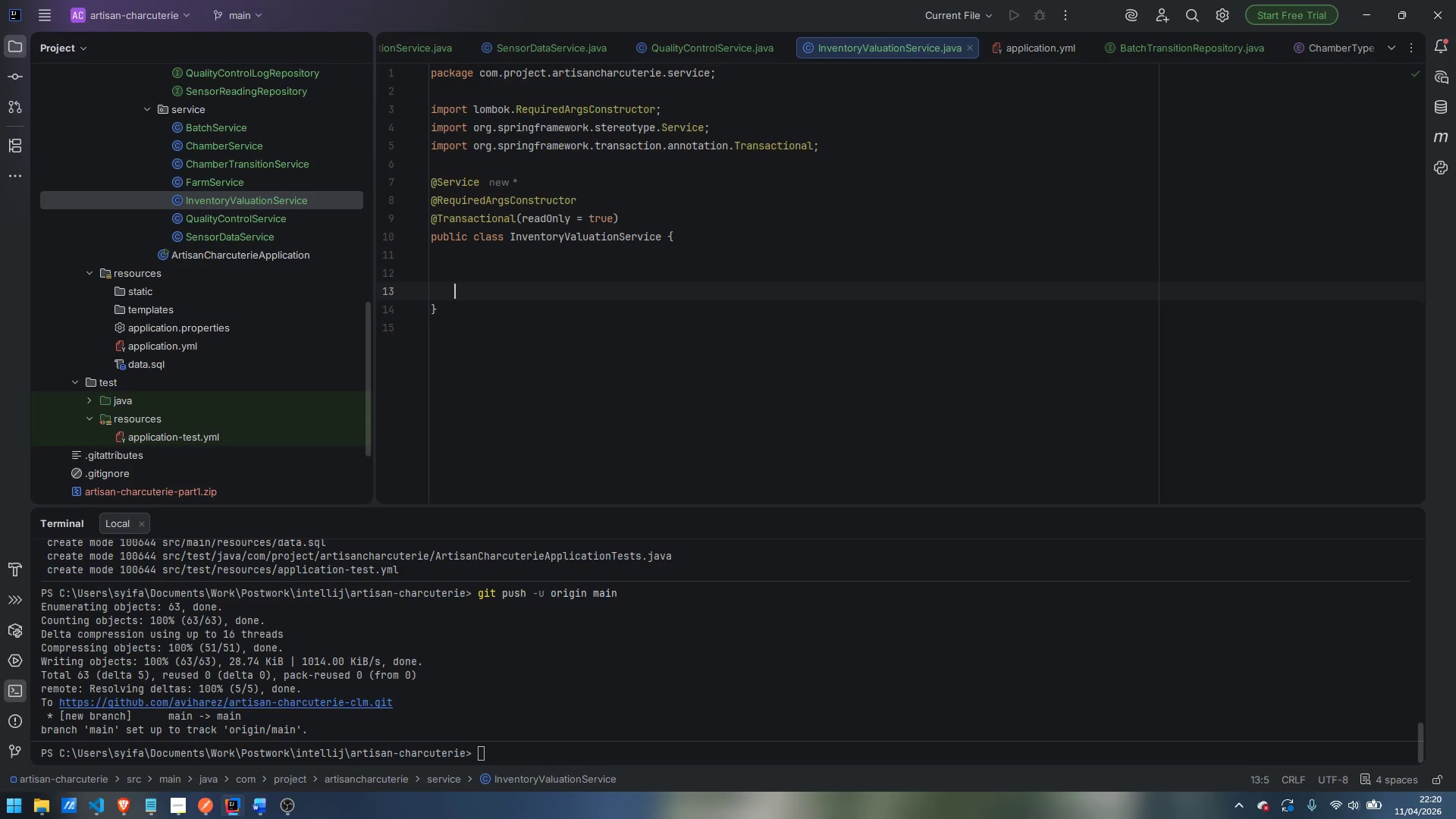 
key(ArrowUp)
 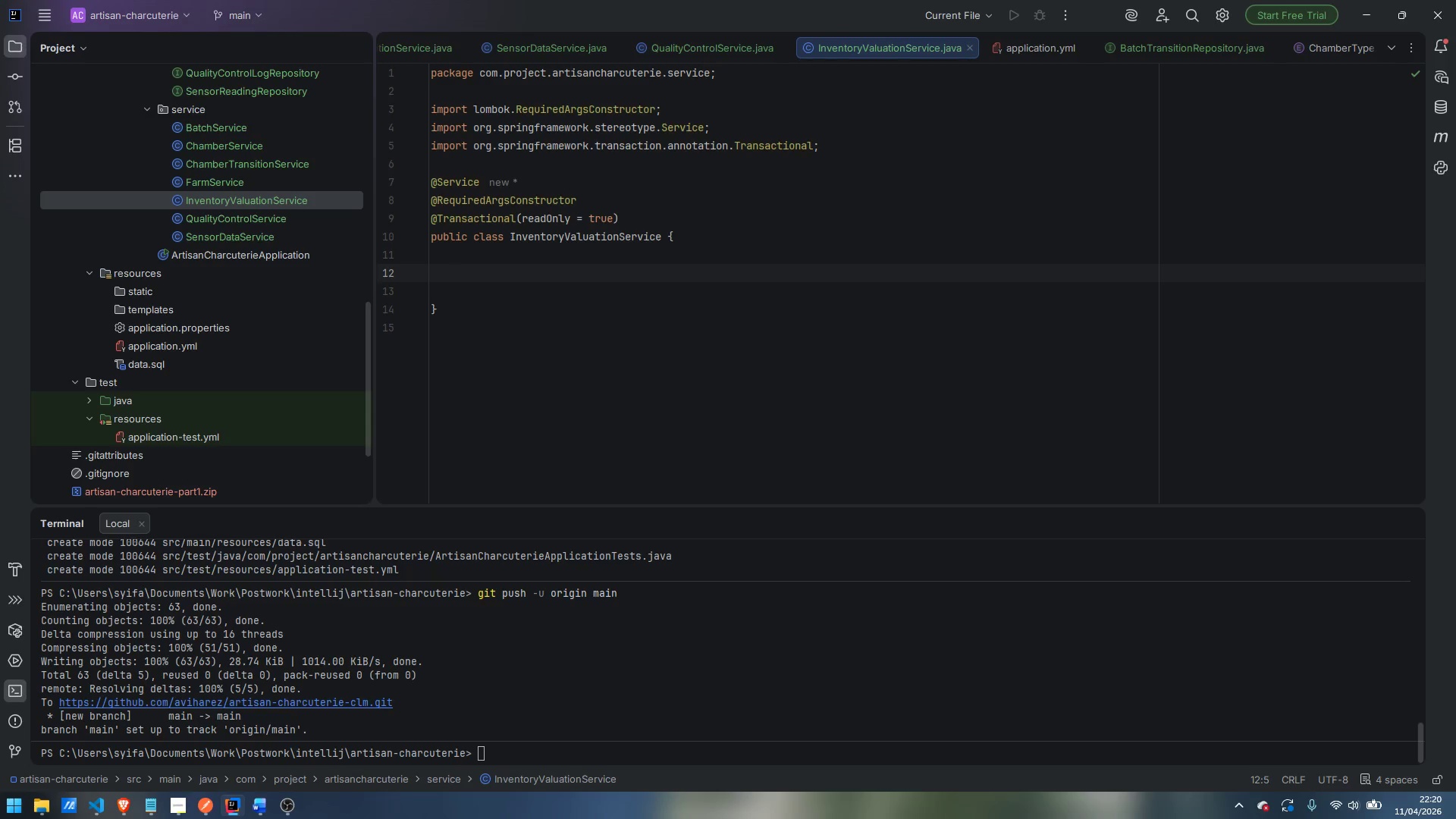 
type(private static final Match)
key(Backspace)
key(Backspace)
type(hg)
key(Backspace)
key(Backspace)
type(g)
key(Backspace)
type(hContext)
 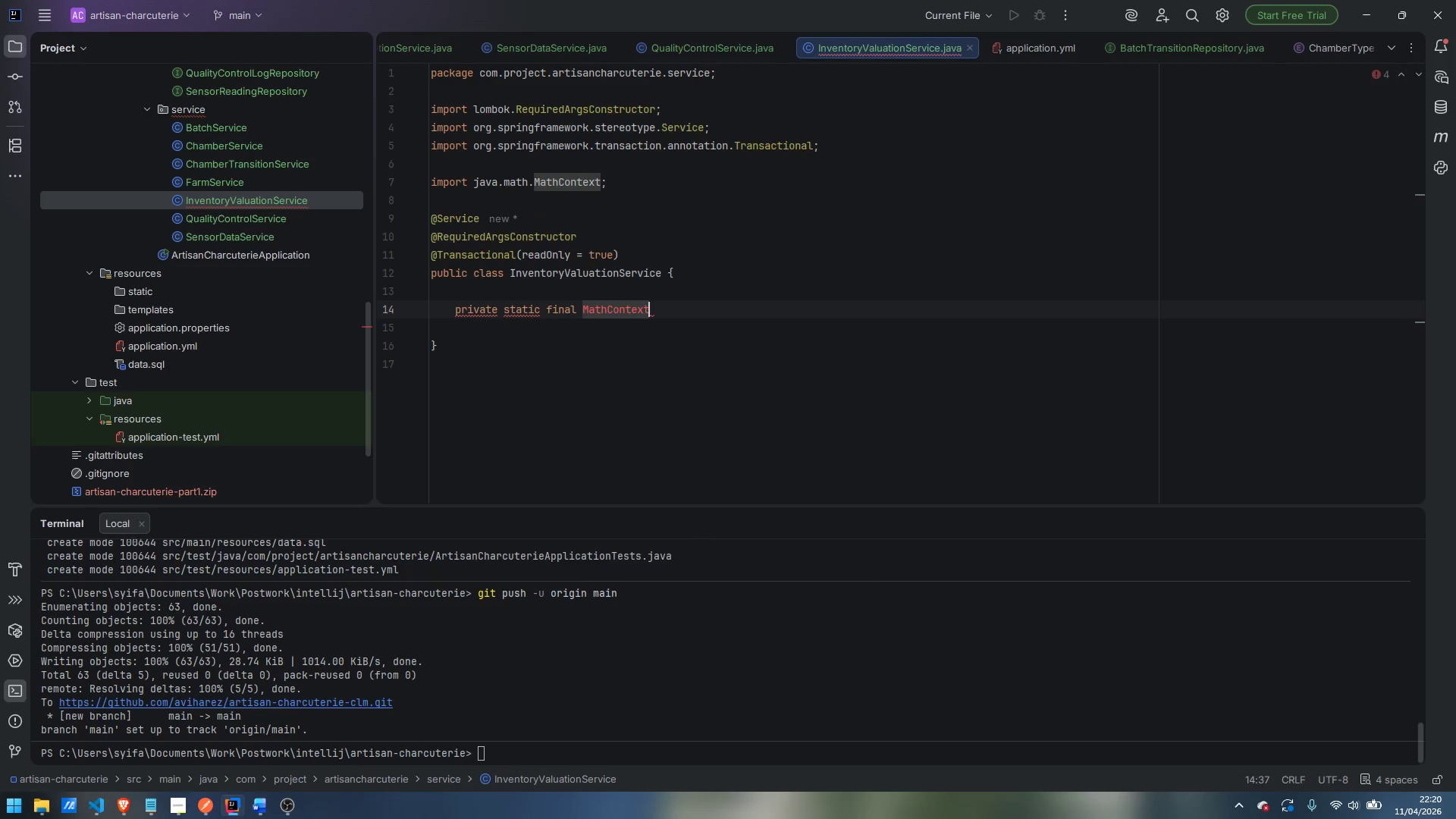 
 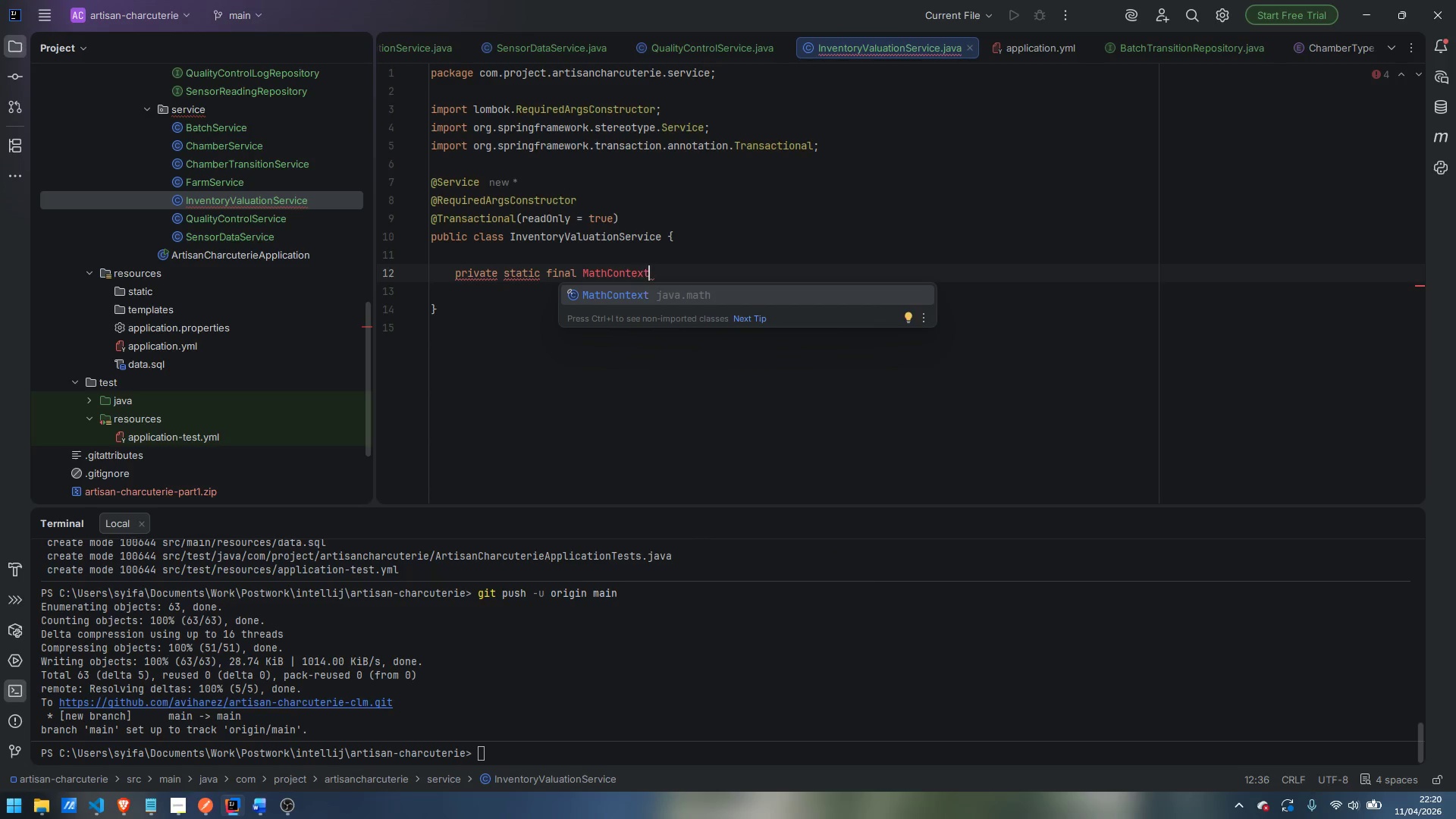 
key(Enter)
 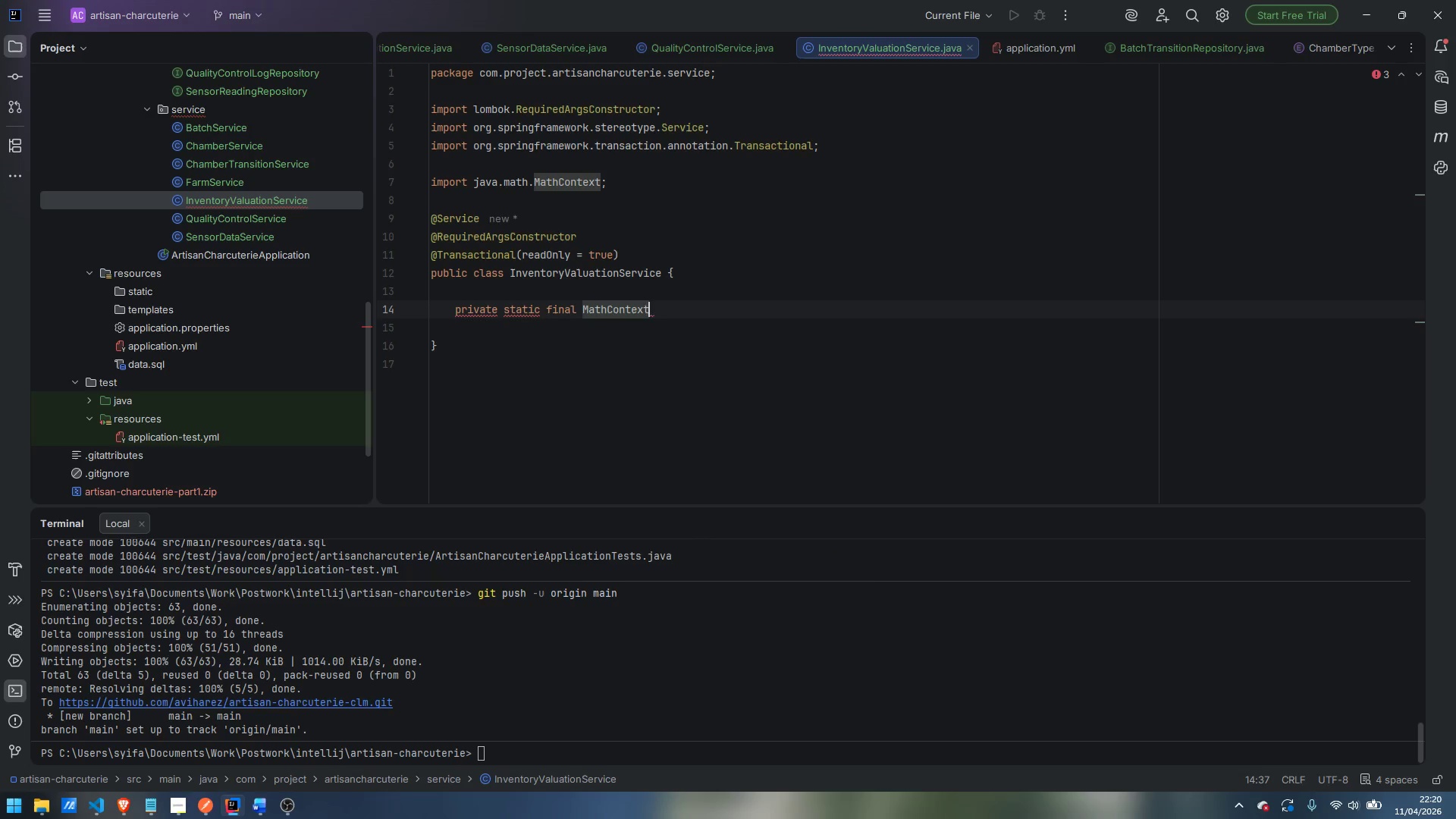 
type( MC = new Matc)
key(Backspace)
type(hConte)
 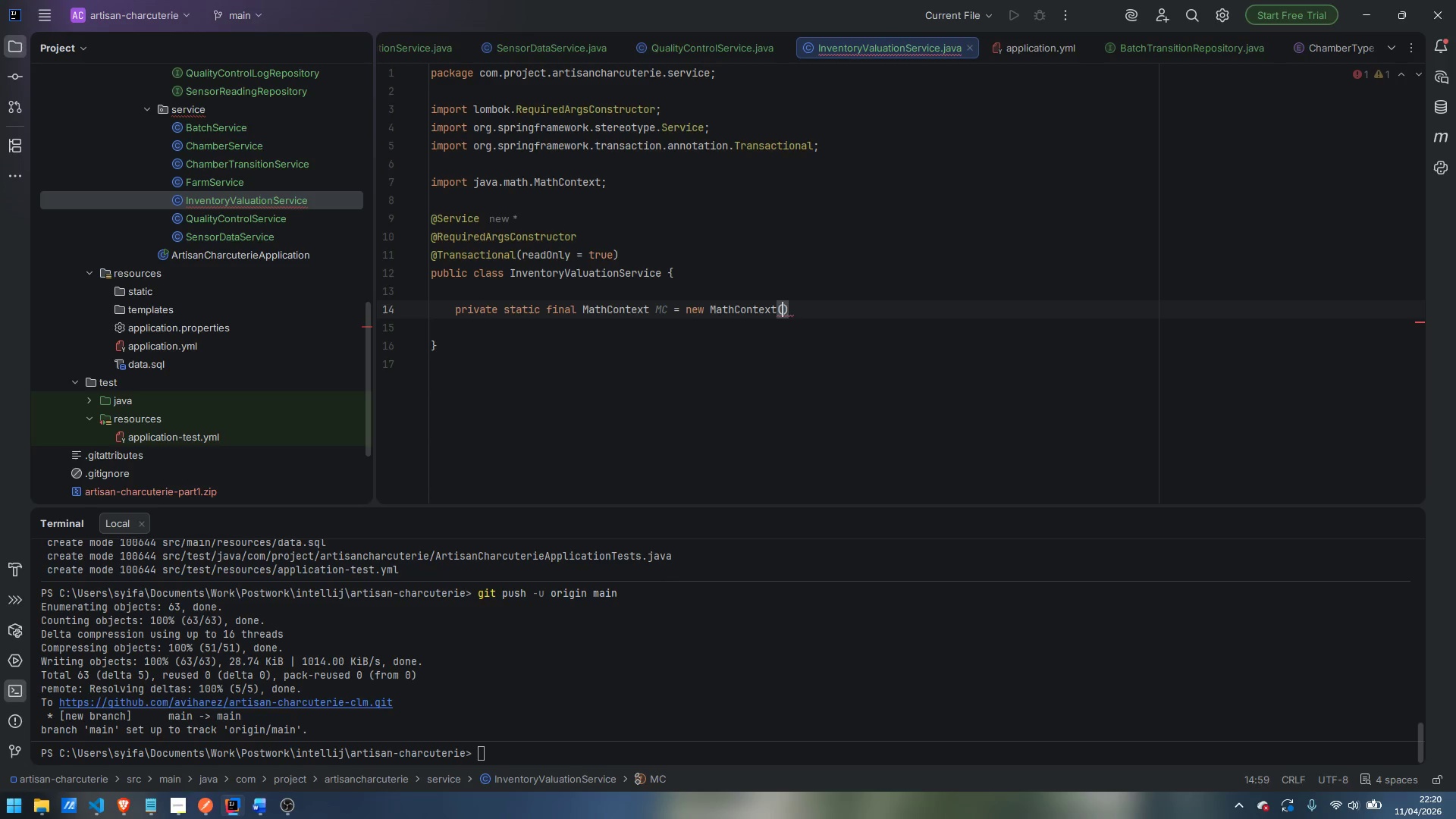 
 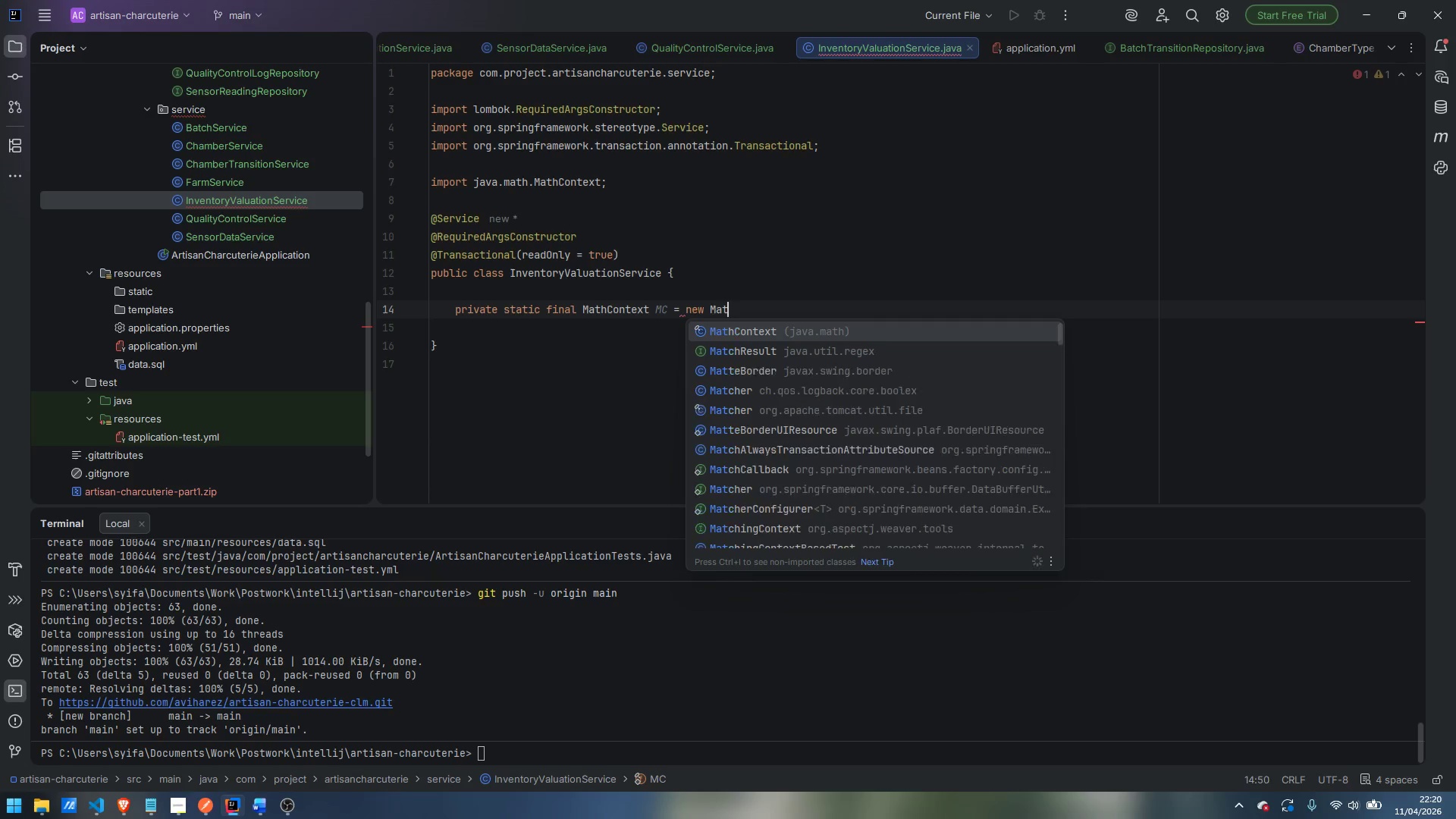 
key(Enter)
 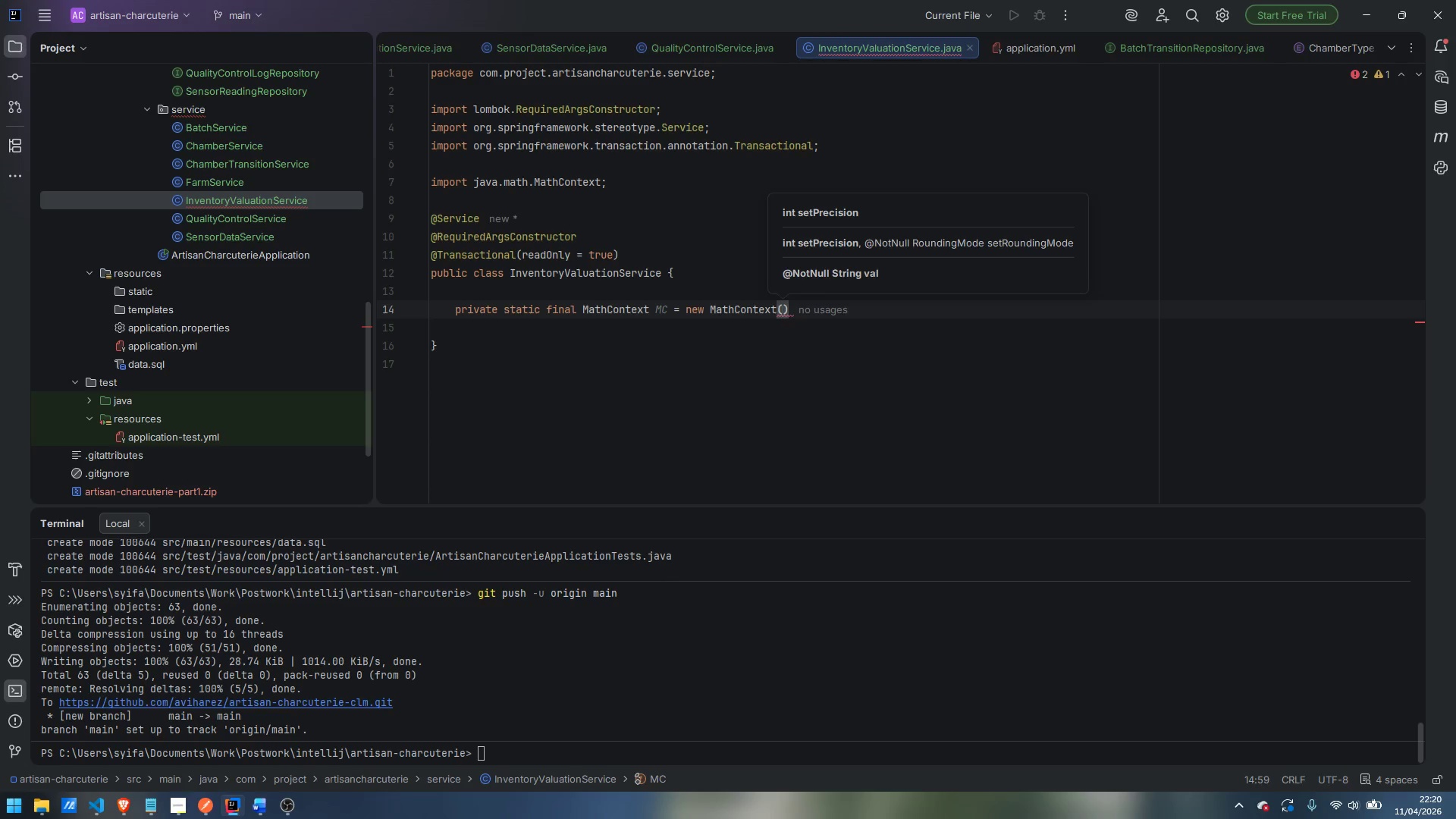 
type(10, )
 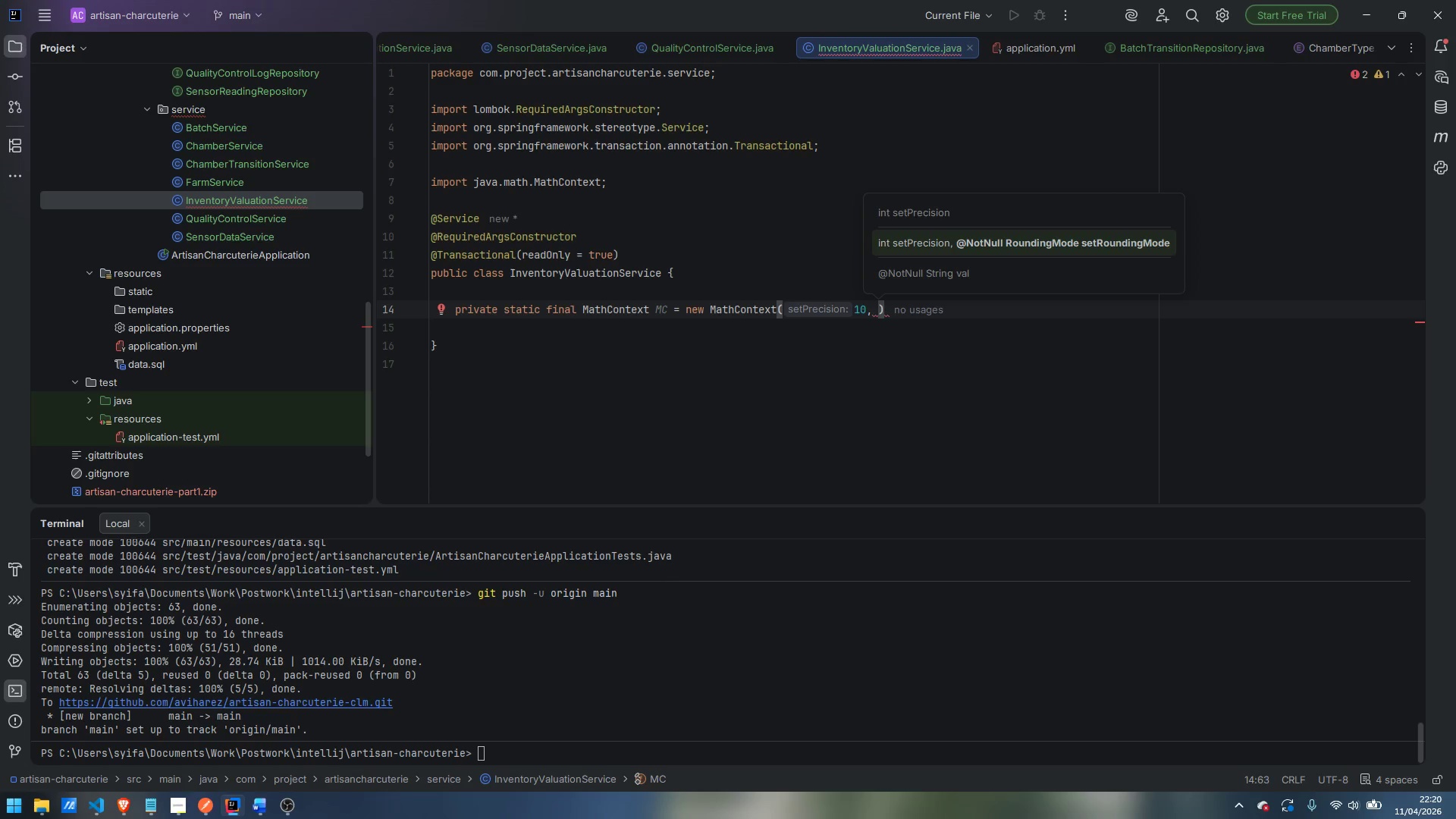 
wait(7.36)
 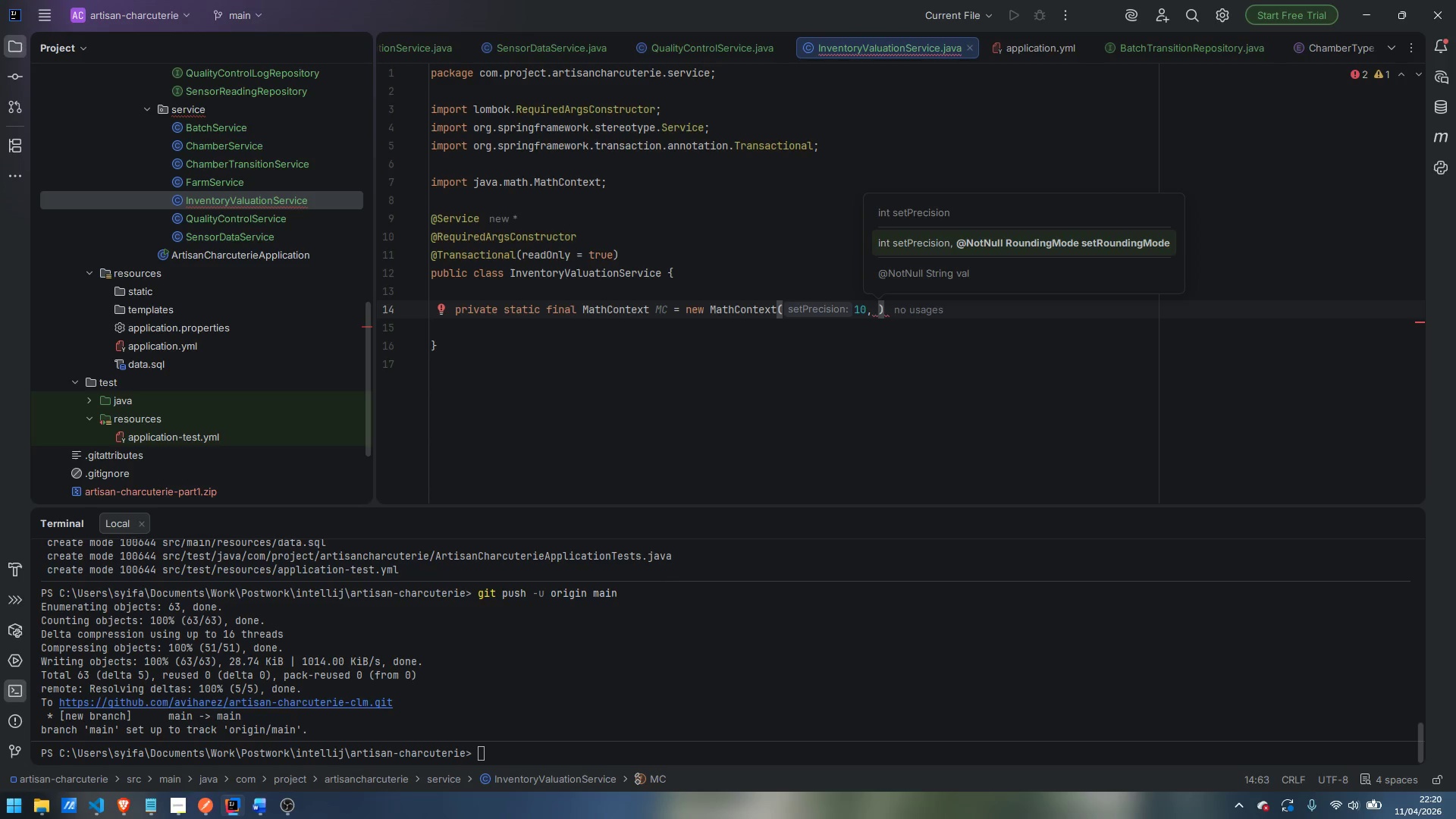 
type(RoundingMode.HLF)
key(Backspace)
key(Backspace)
type(ALF_UP)
 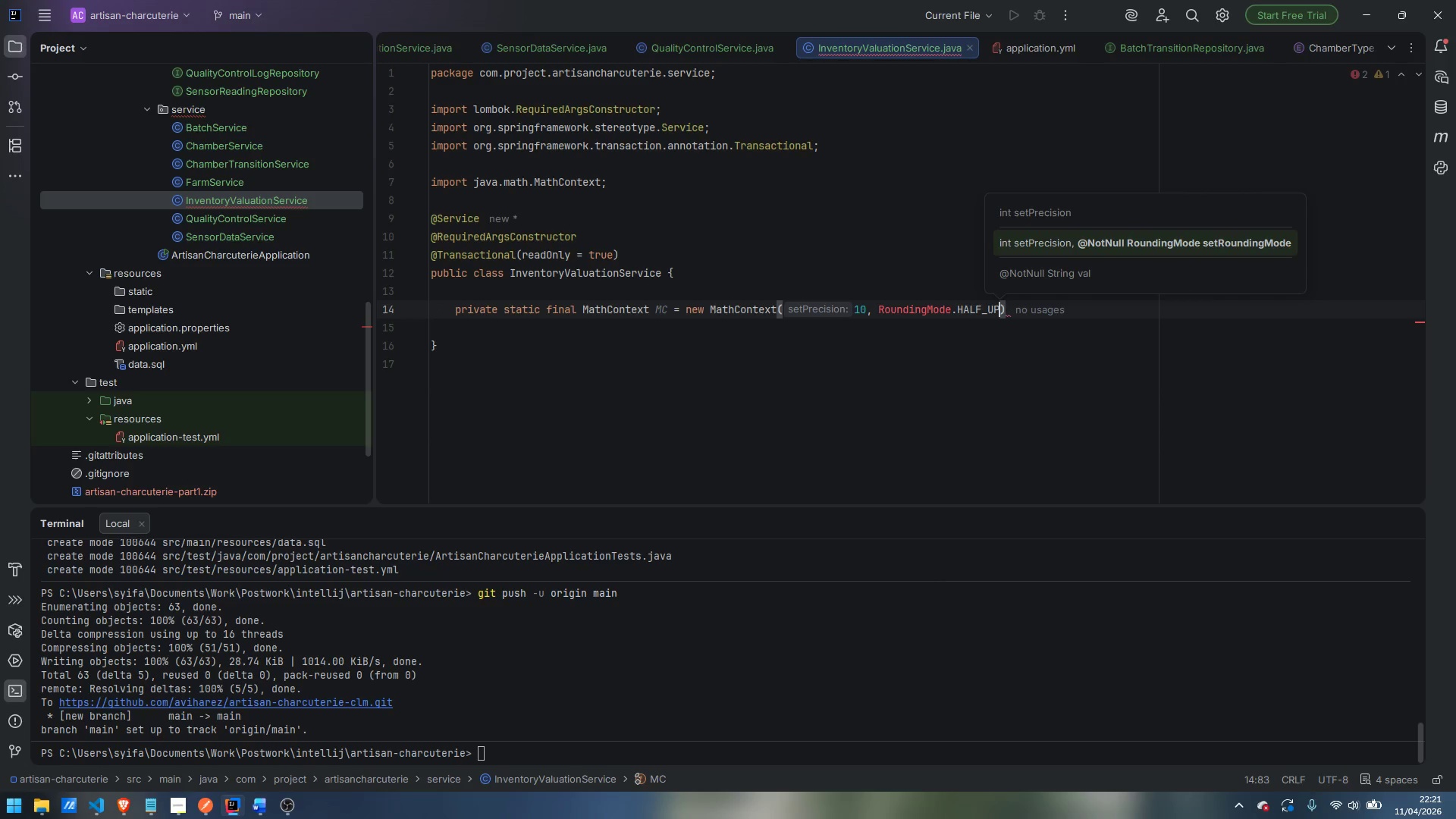 
key(Control+ControlLeft)
 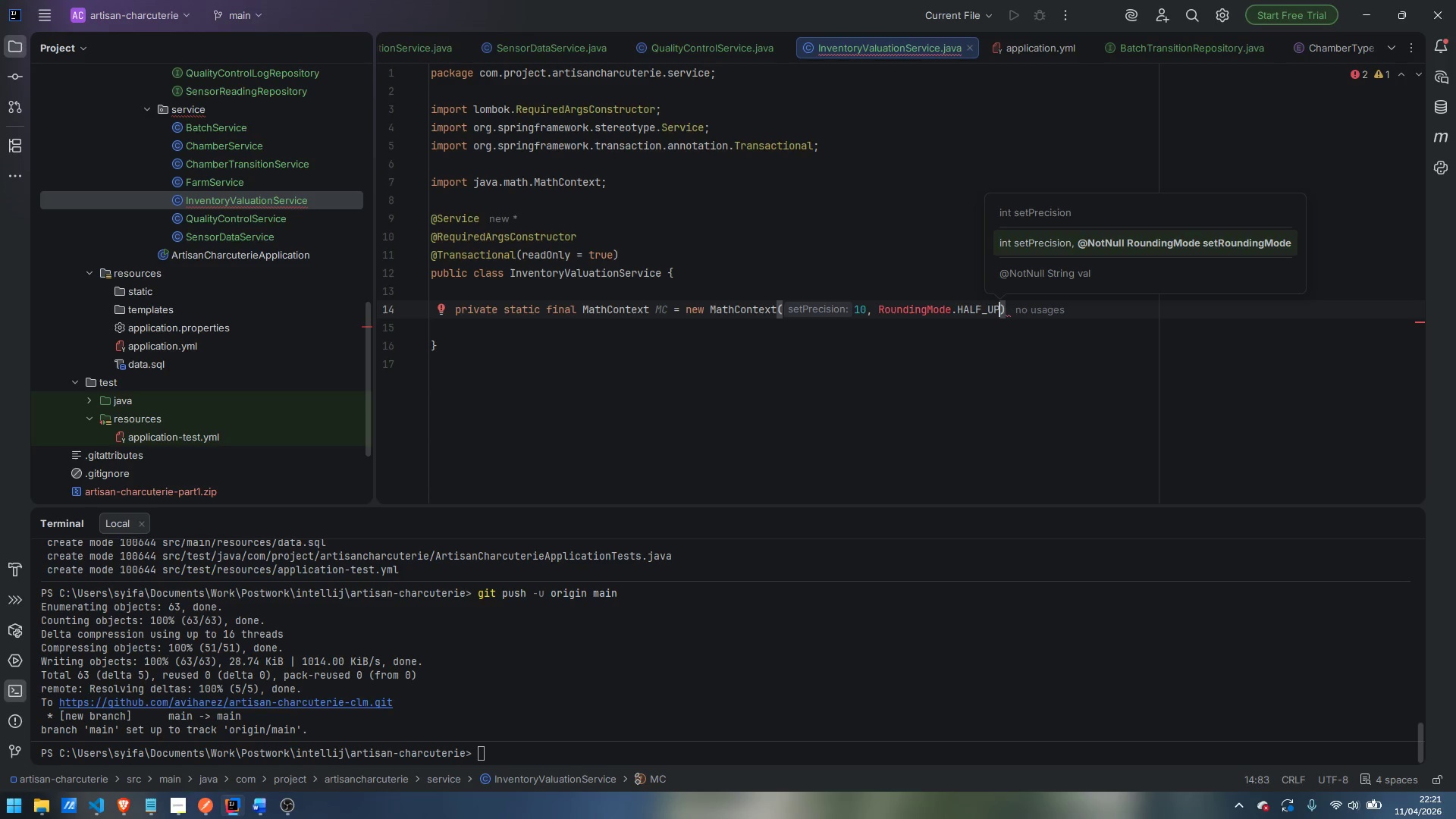 
key(Control+ArrowLeft)
 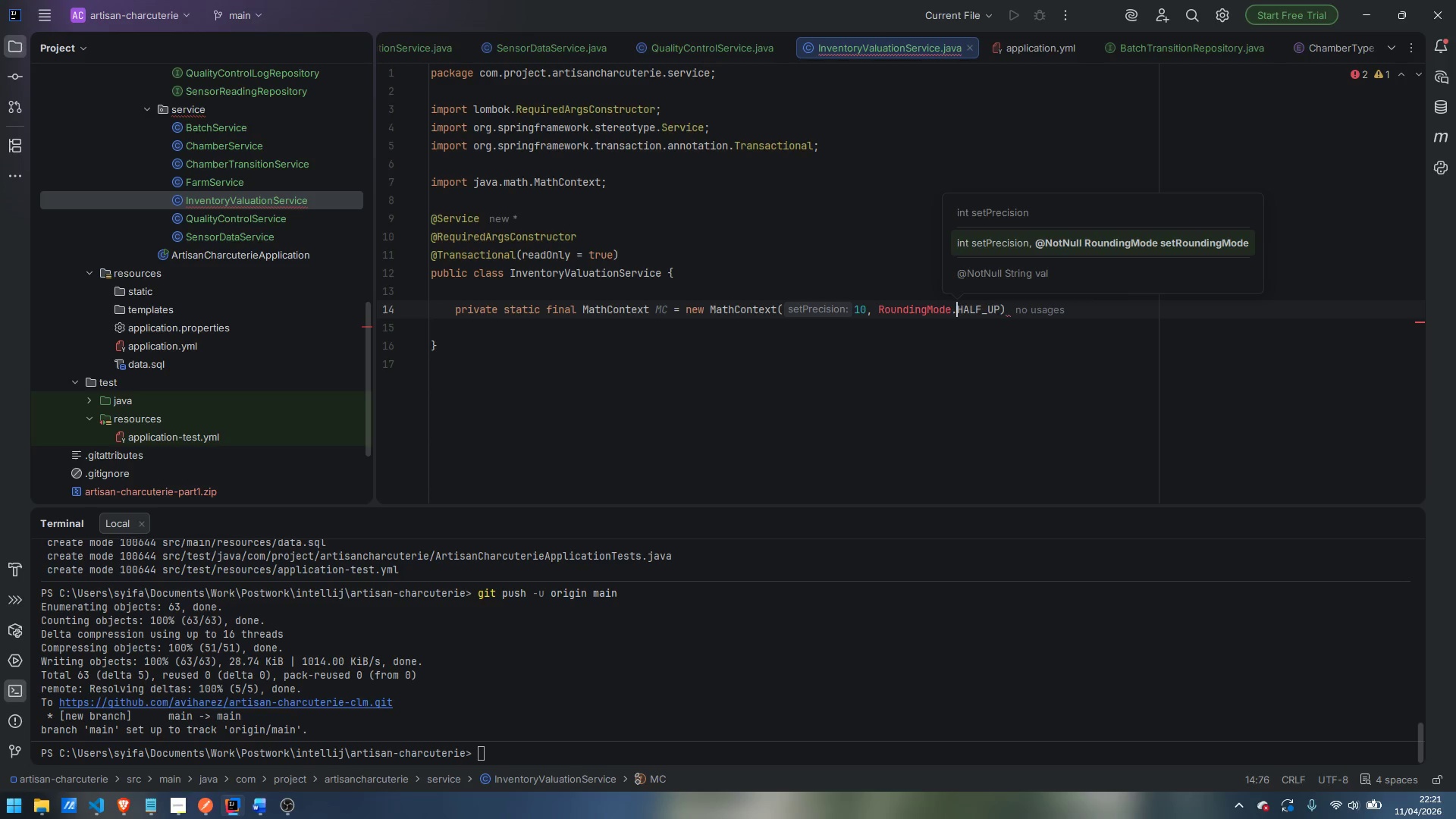 
key(Control+ArrowLeft)
 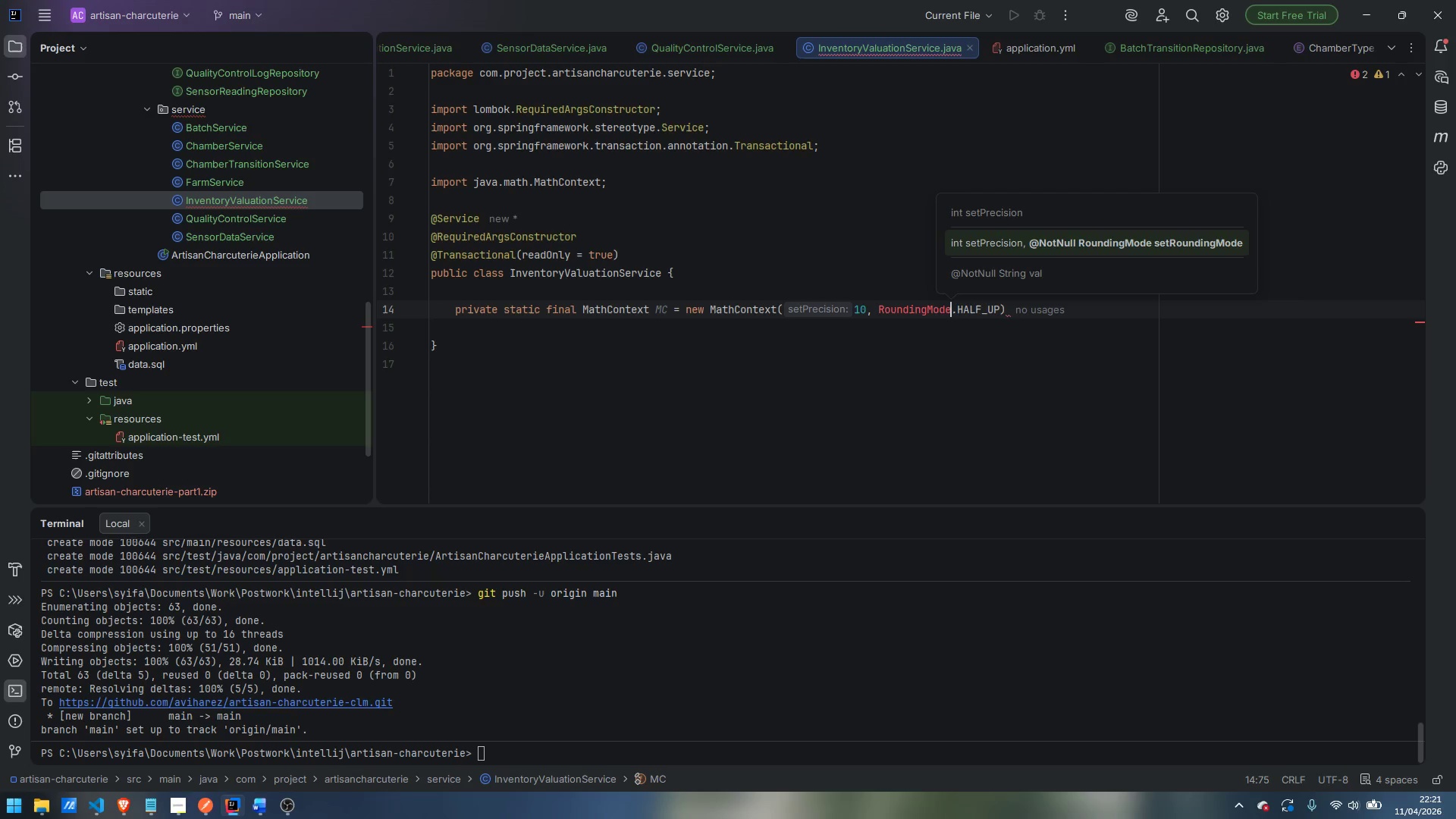 
key(Backspace)
 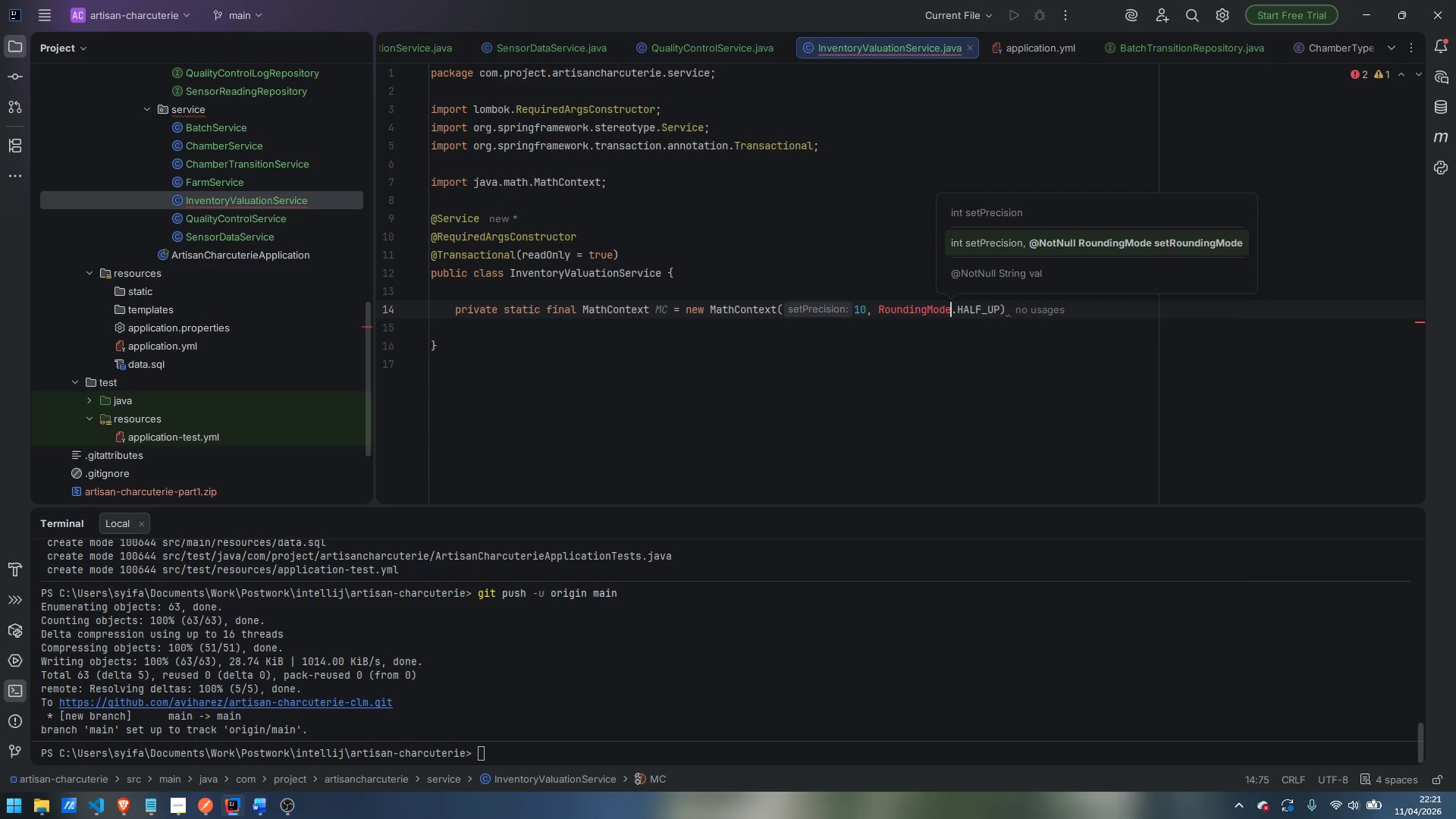 
key(E)
 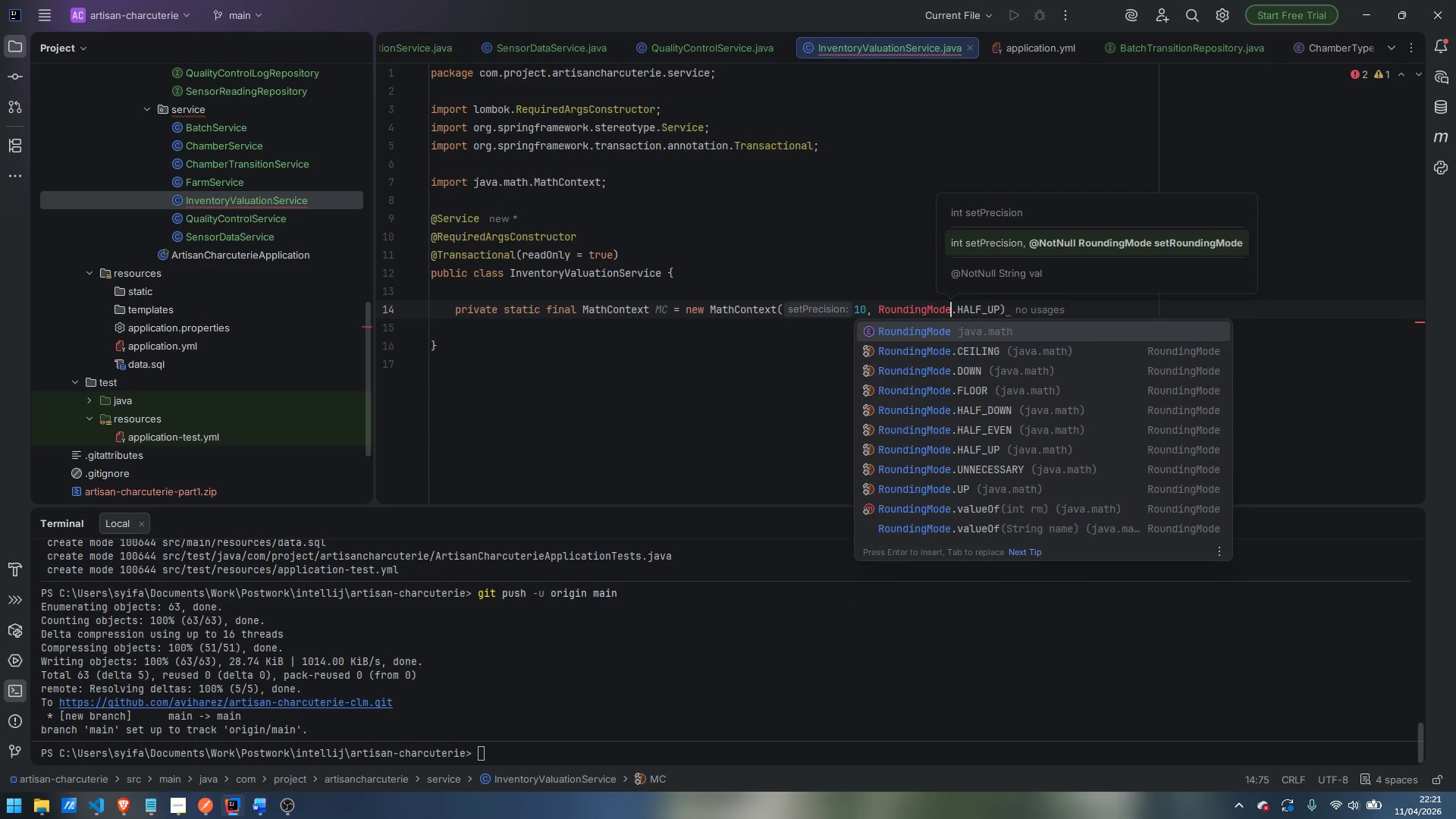 
key(Enter)
 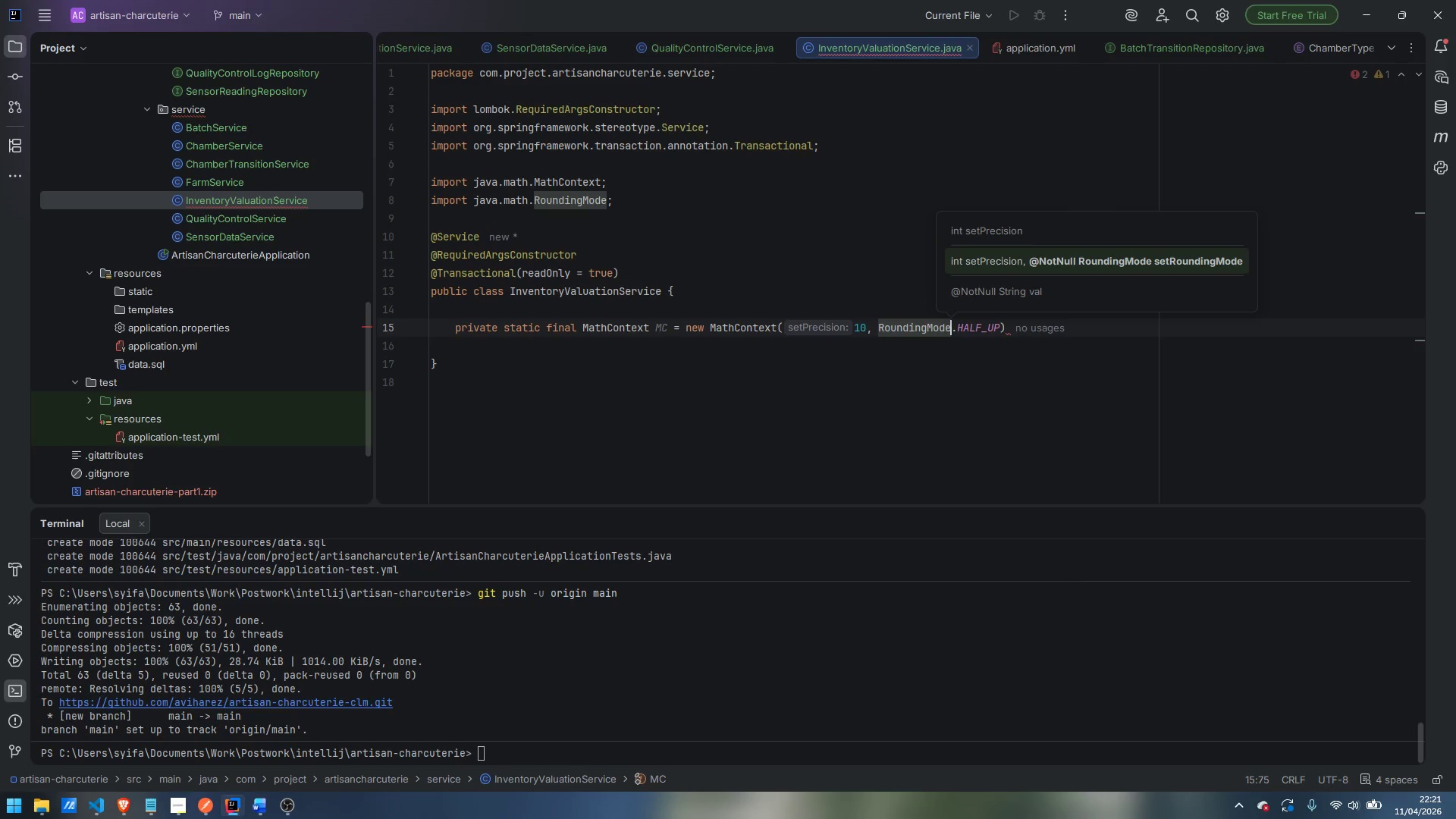 
key(Control+ArrowRight)
 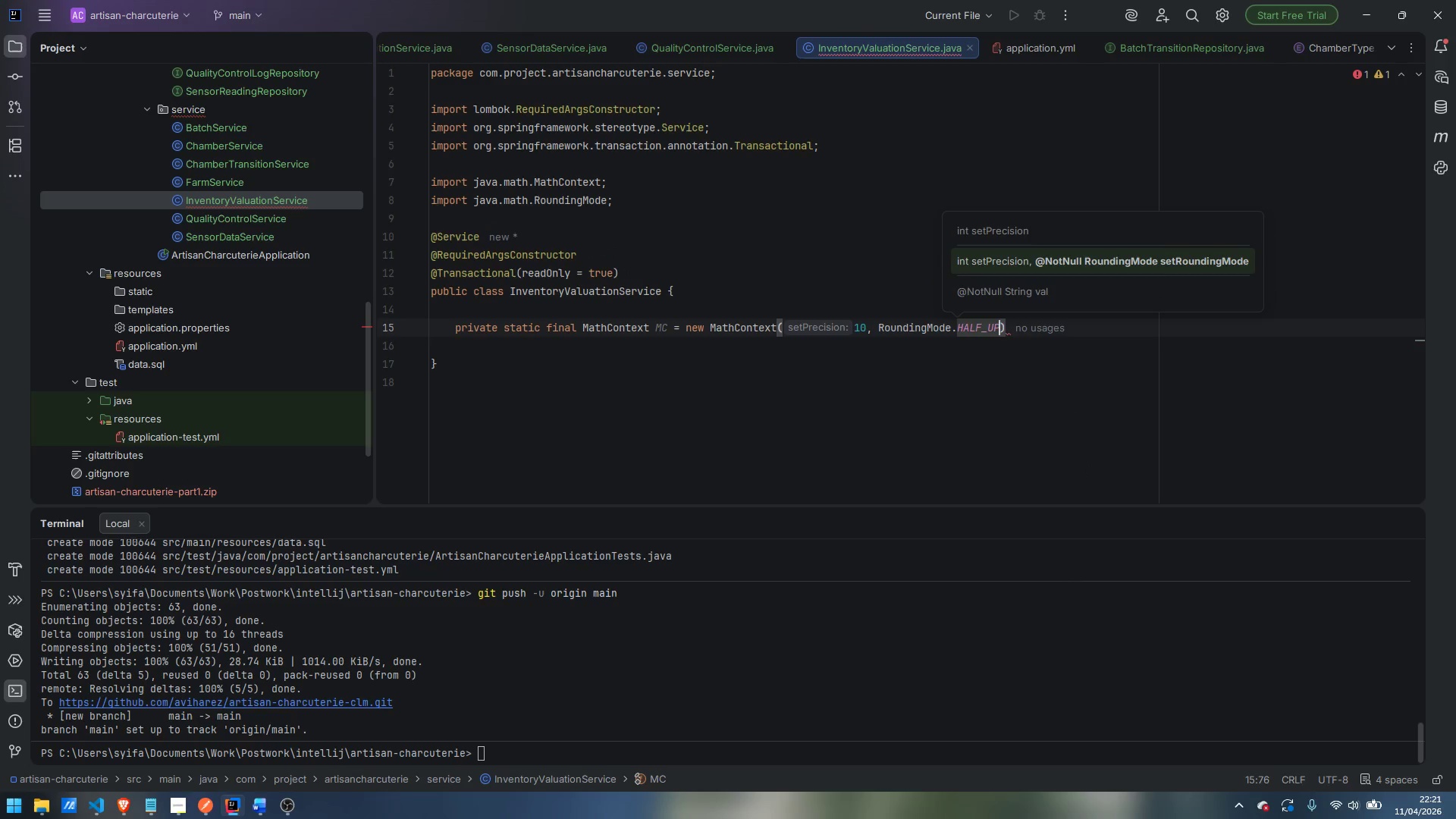 
key(Control+ArrowRight)
 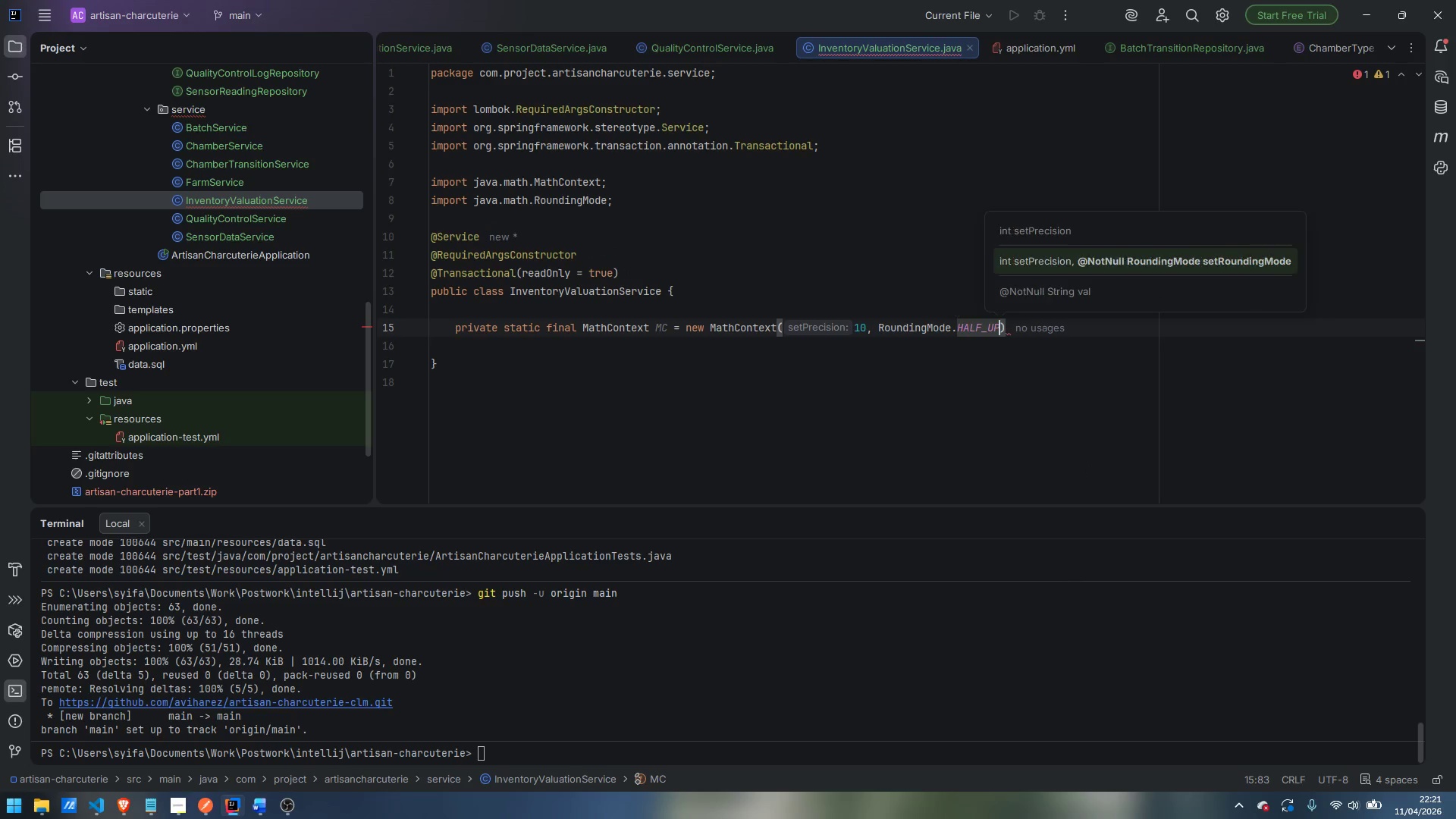 
key(ArrowRight)
 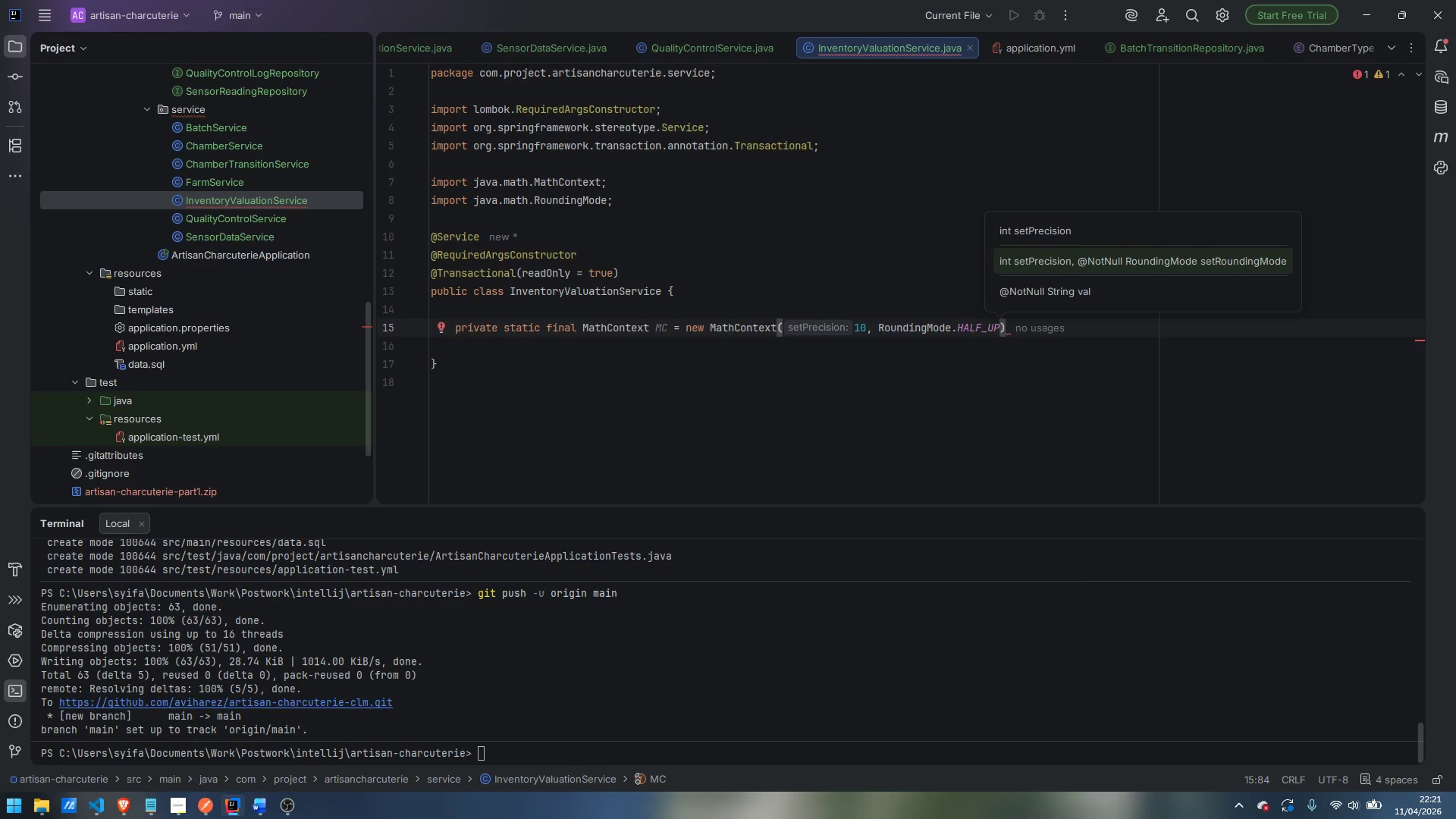 
key(Semicolon)
 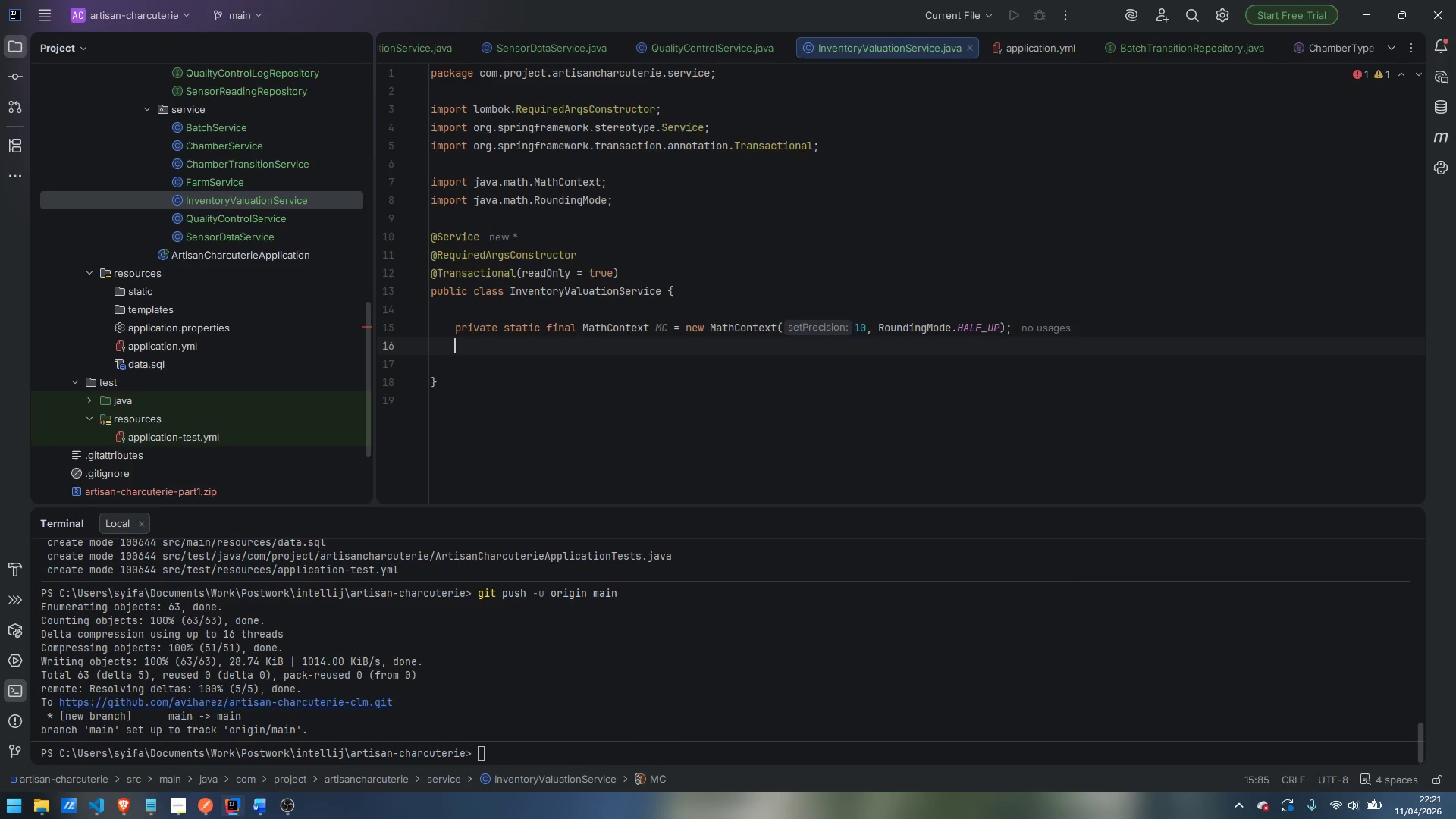 
key(Enter)
 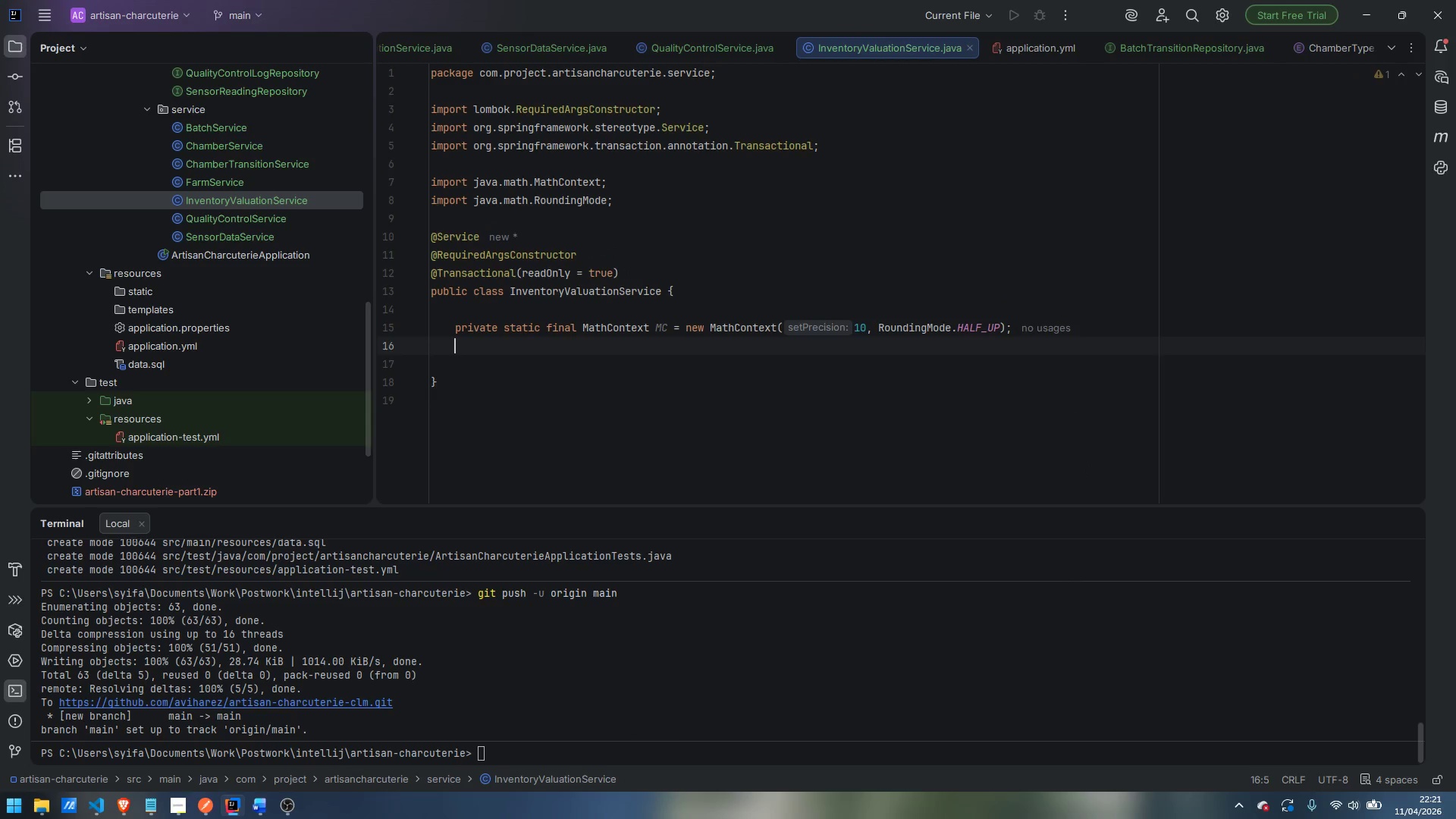 
key(Enter)
 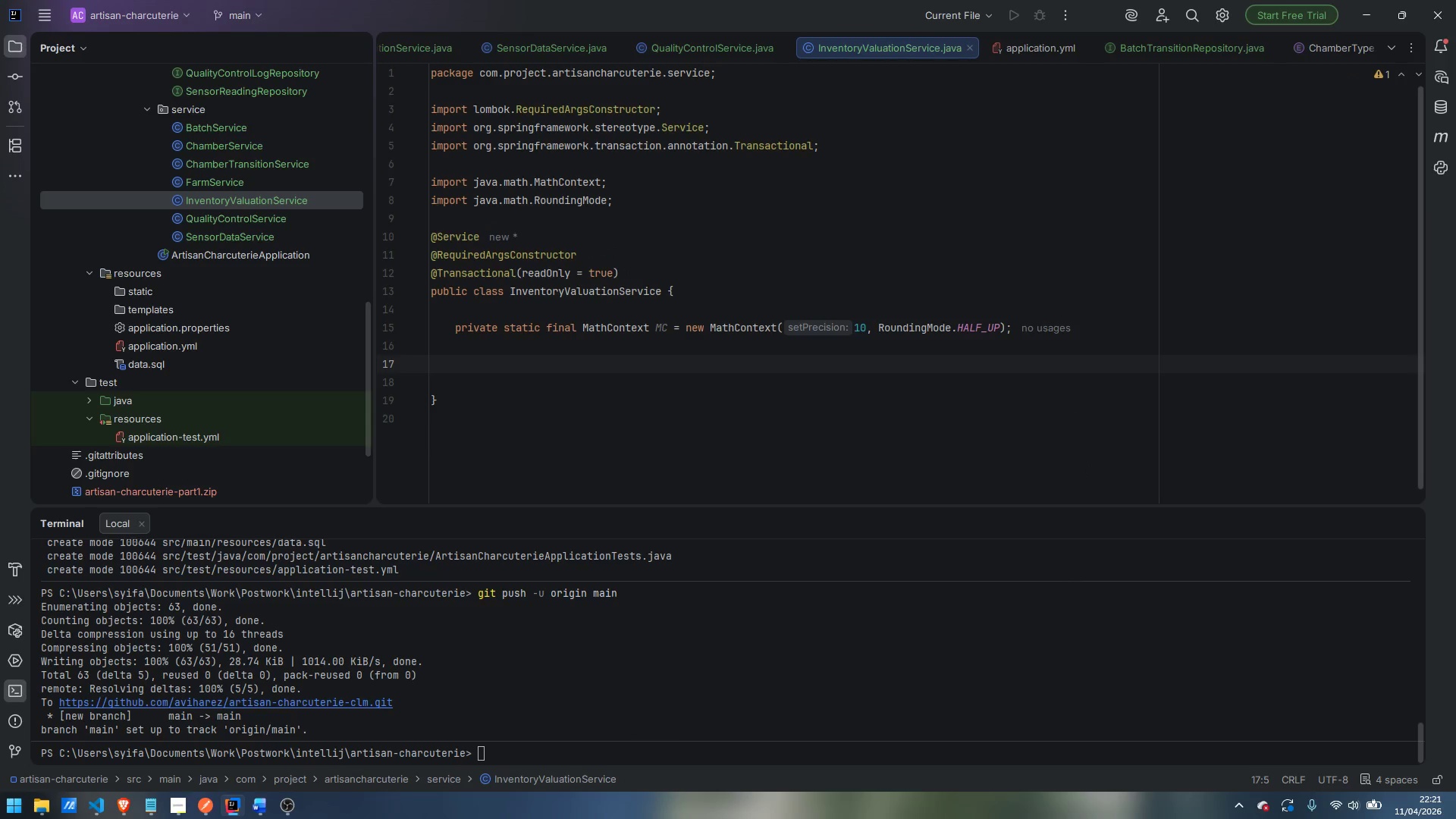 
key(Control+Backspace)
 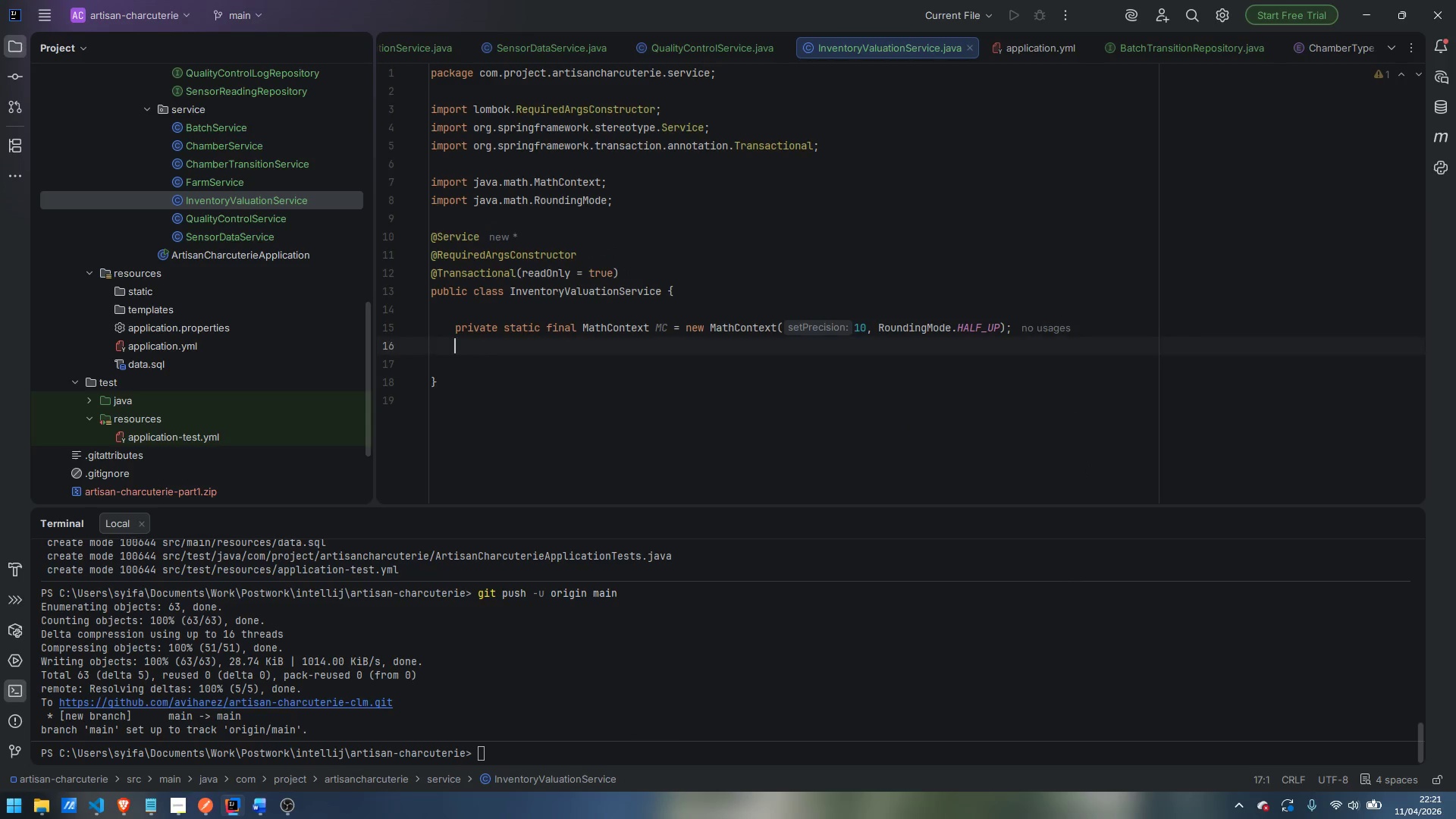 
key(Backspace)
type(private static final int VALUE_SCLA)
key(Backspace)
key(Backspace)
type(ALE = 2;)
 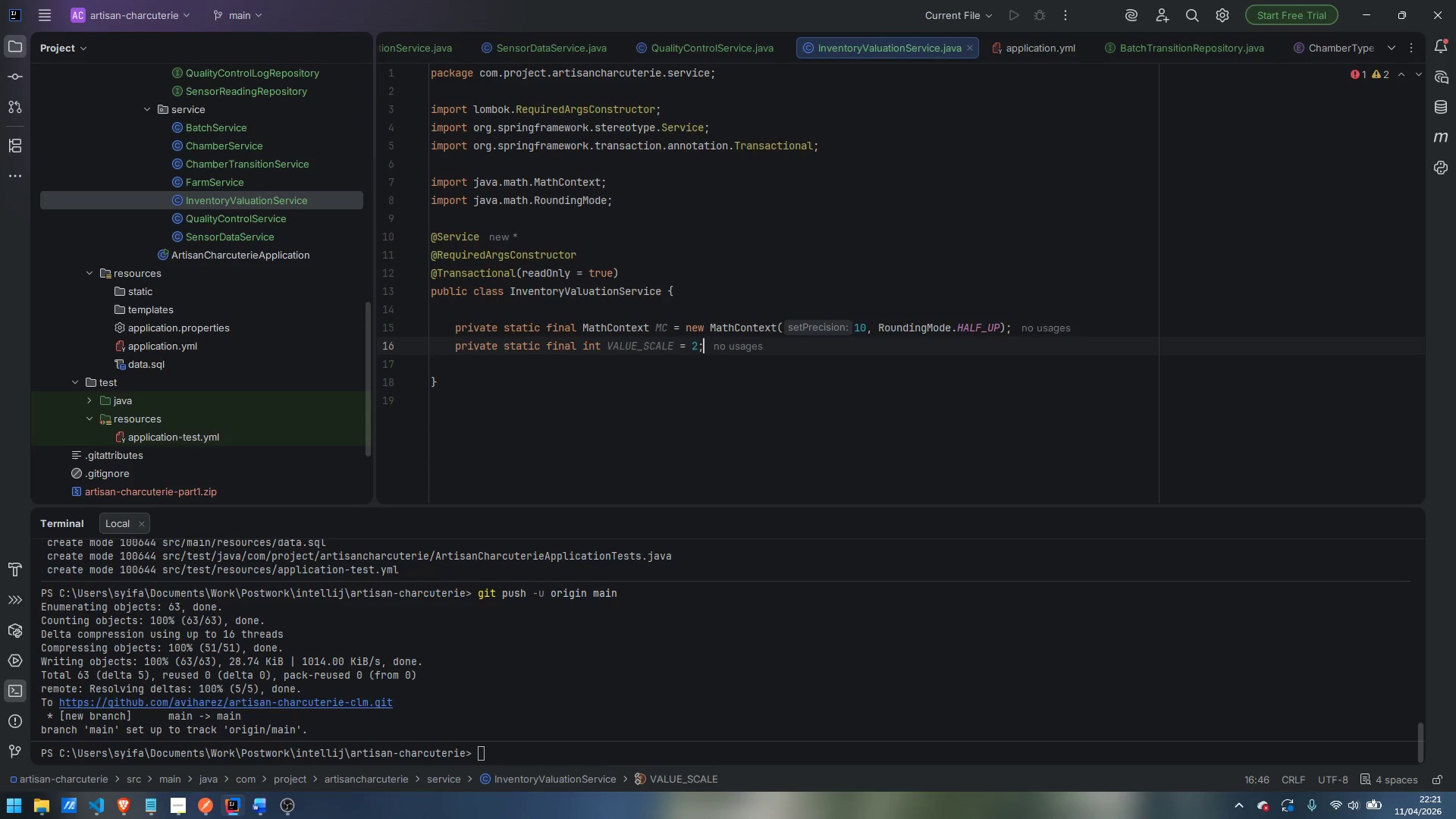 
key(Enter)
 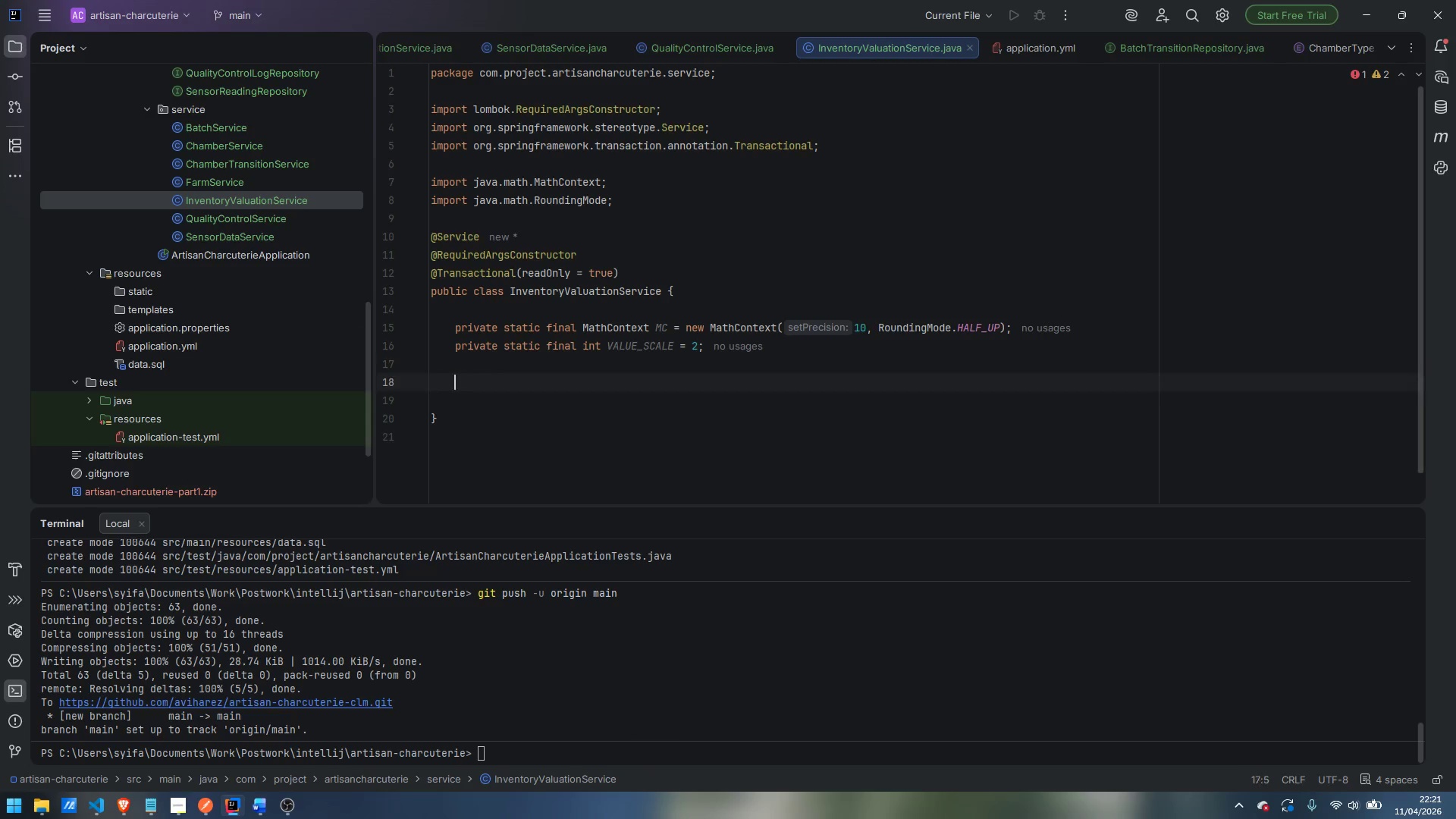 
key(Enter)
 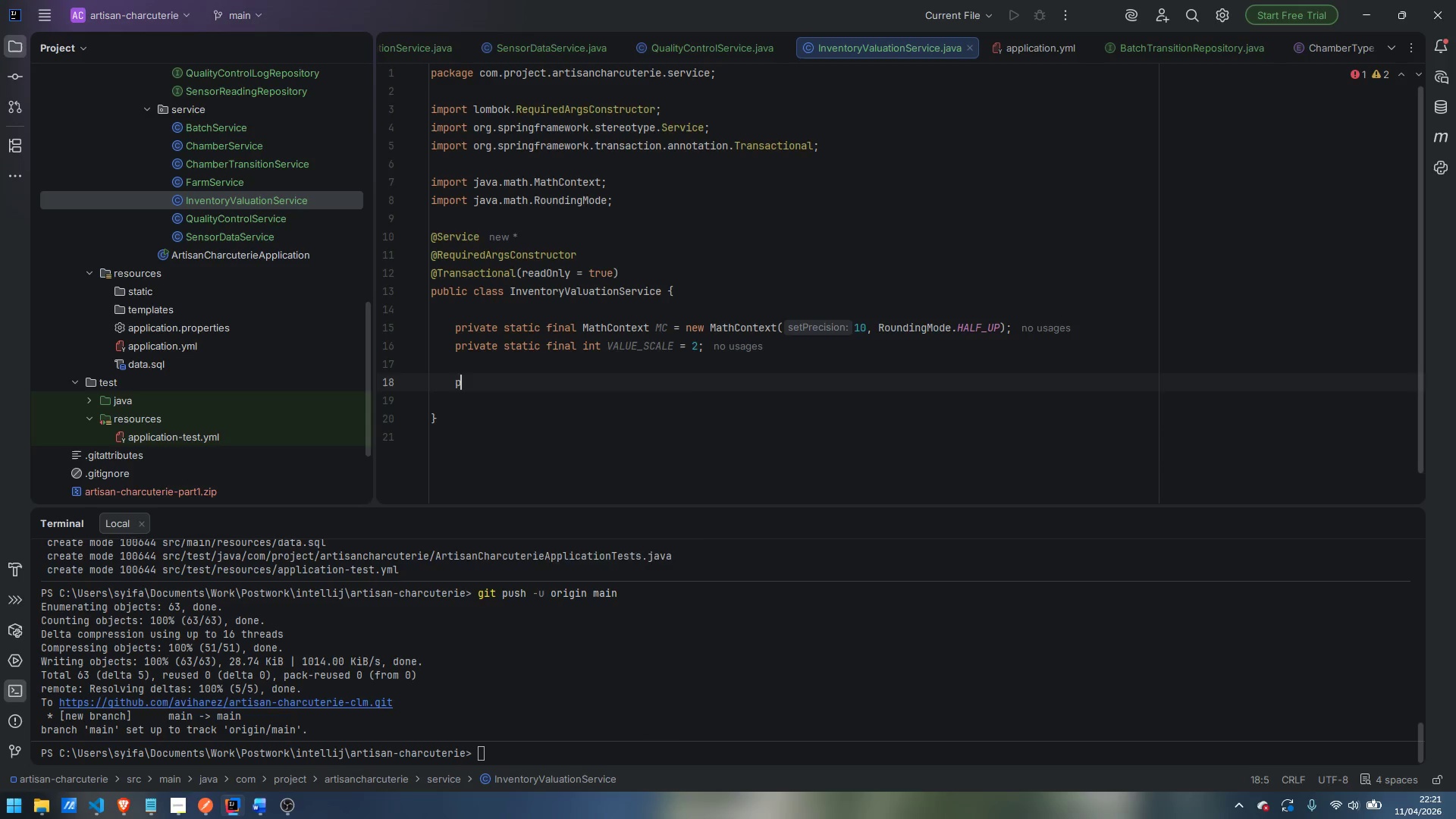 
type(private final BatchRepository batchRes)
key(Backspace)
type(posity)
key(Backspace)
type(ory)
 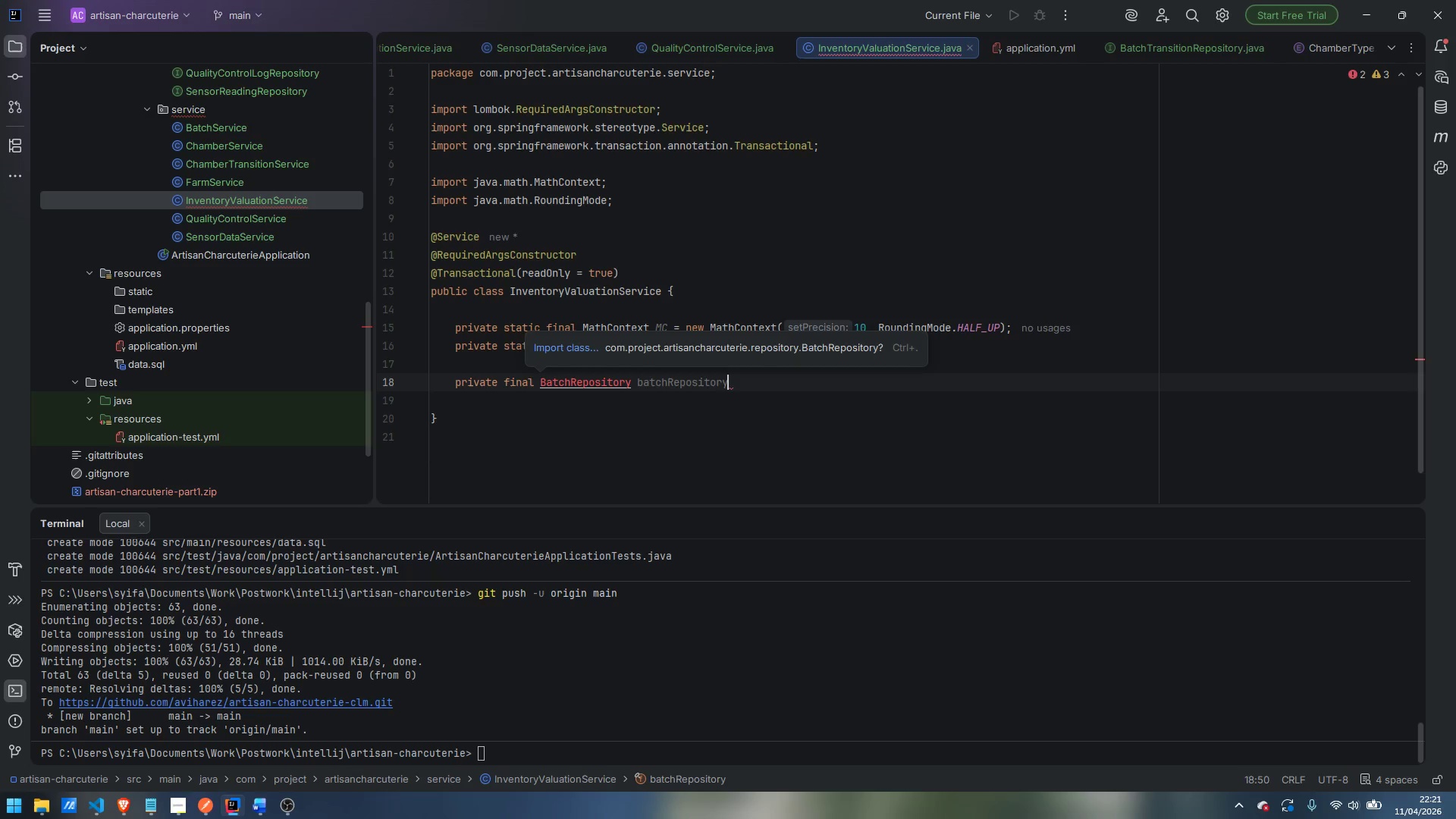 
key(Control+Period)
 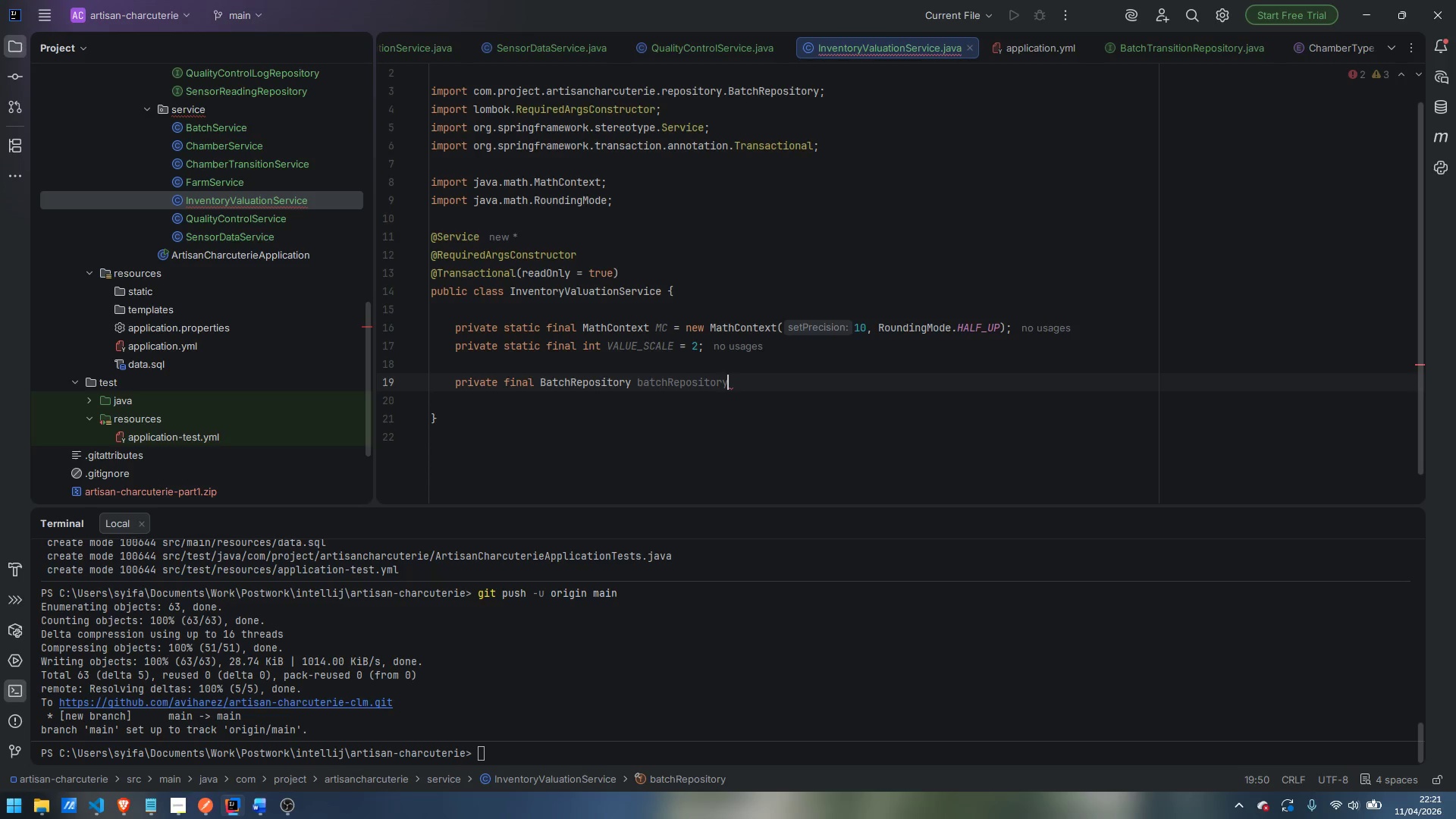 
key(Semicolon)
 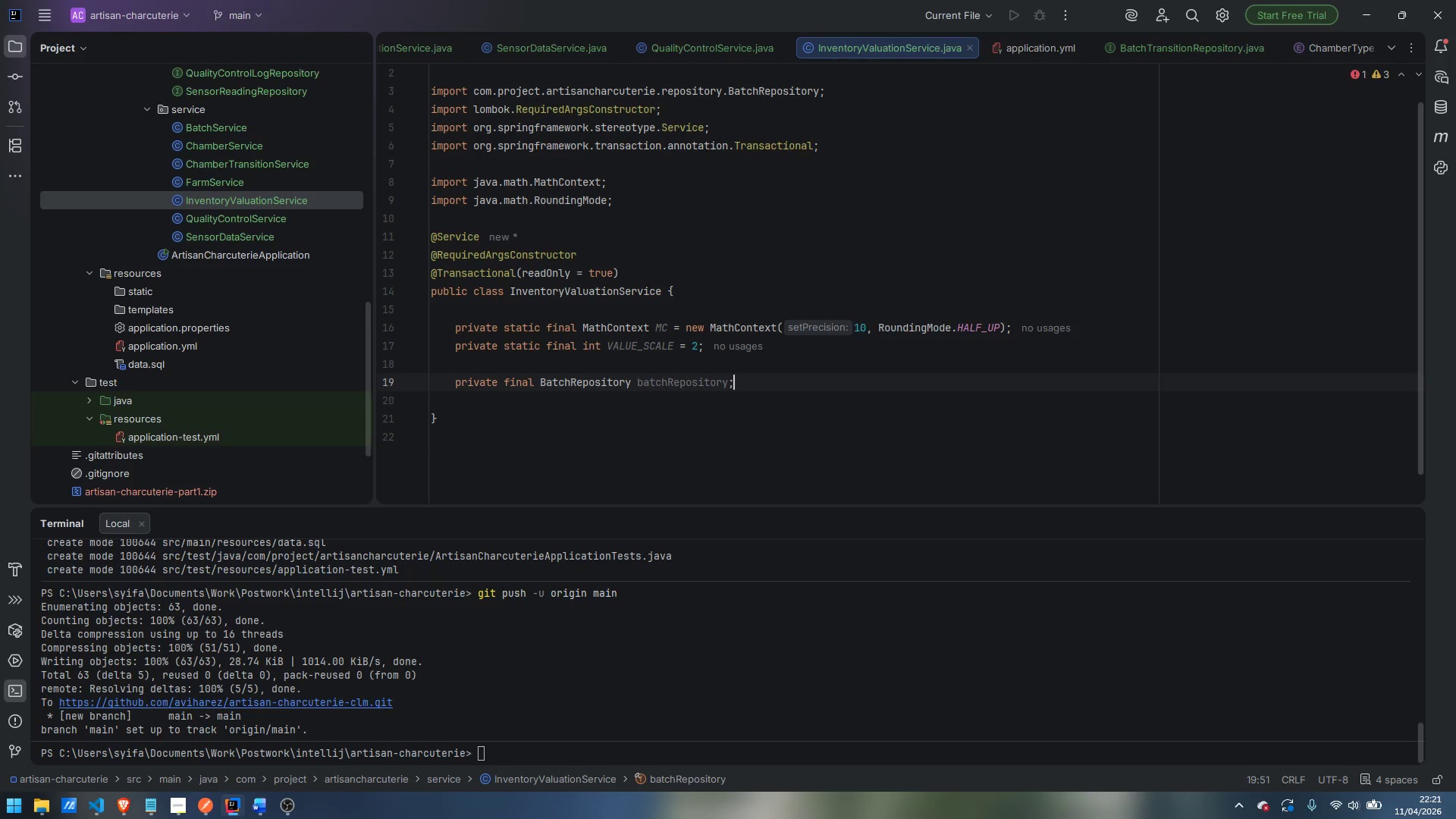 
key(Enter)
 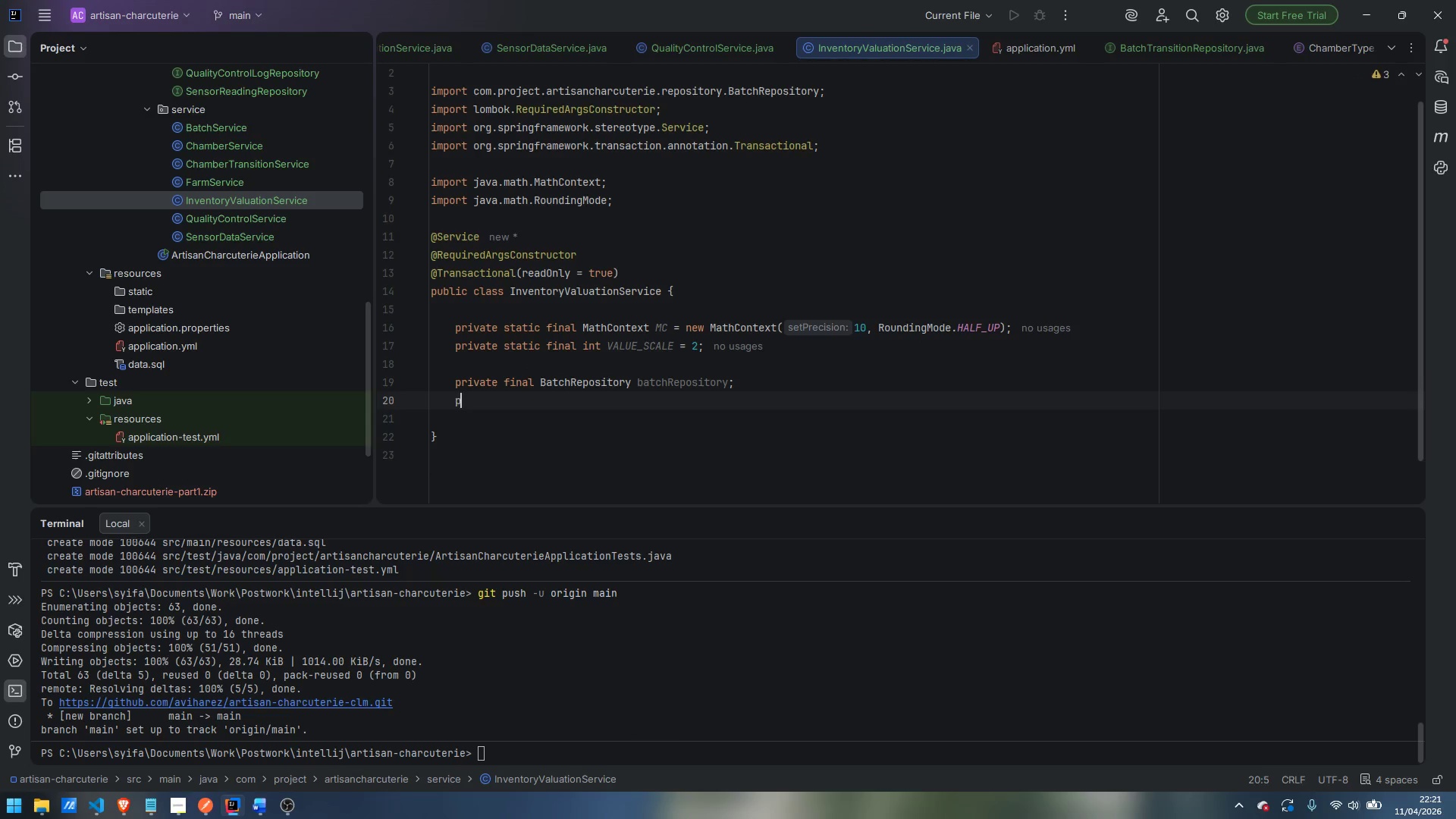 
type(private final BatchService)
 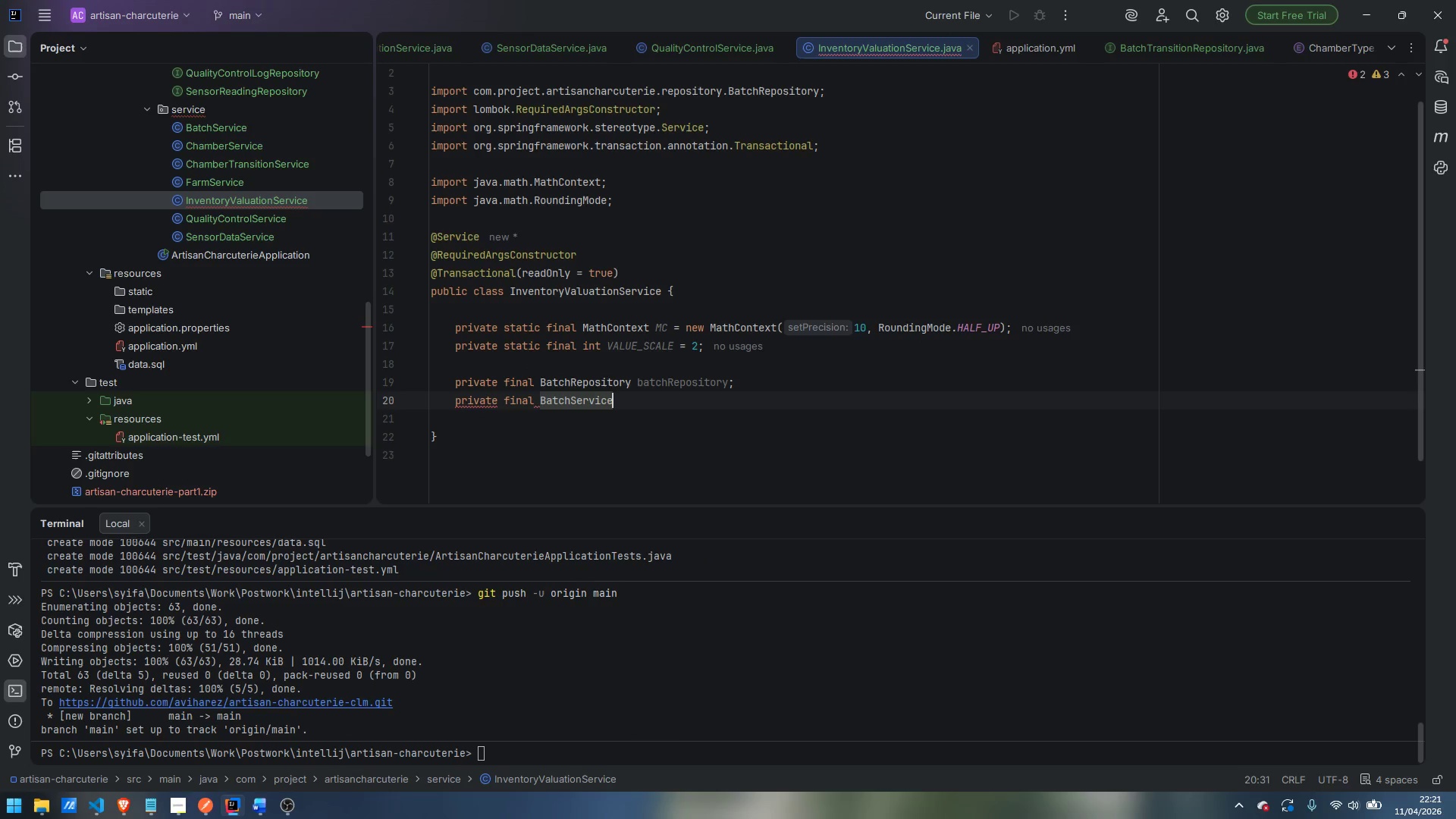 
 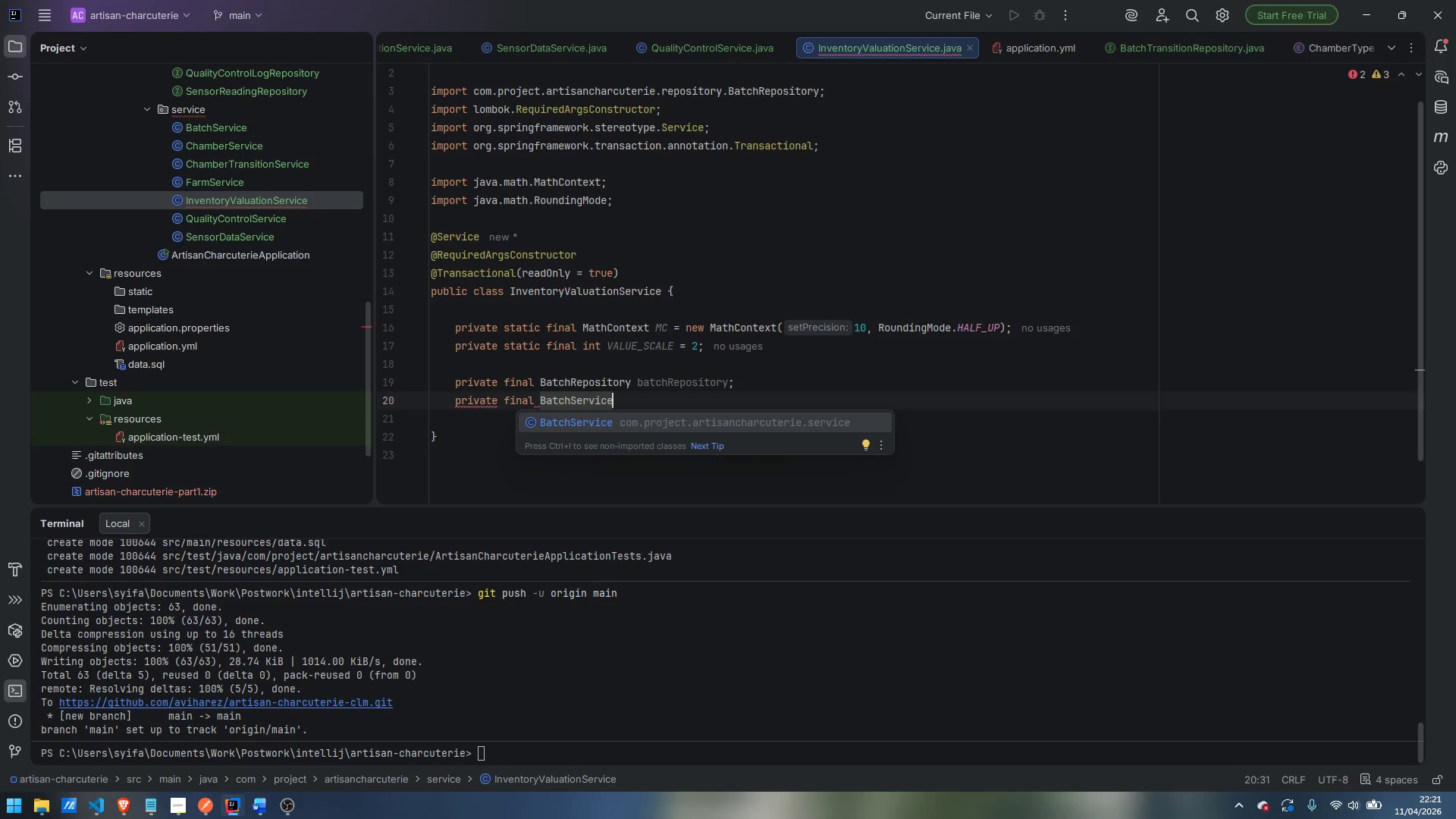 
key(Enter)
 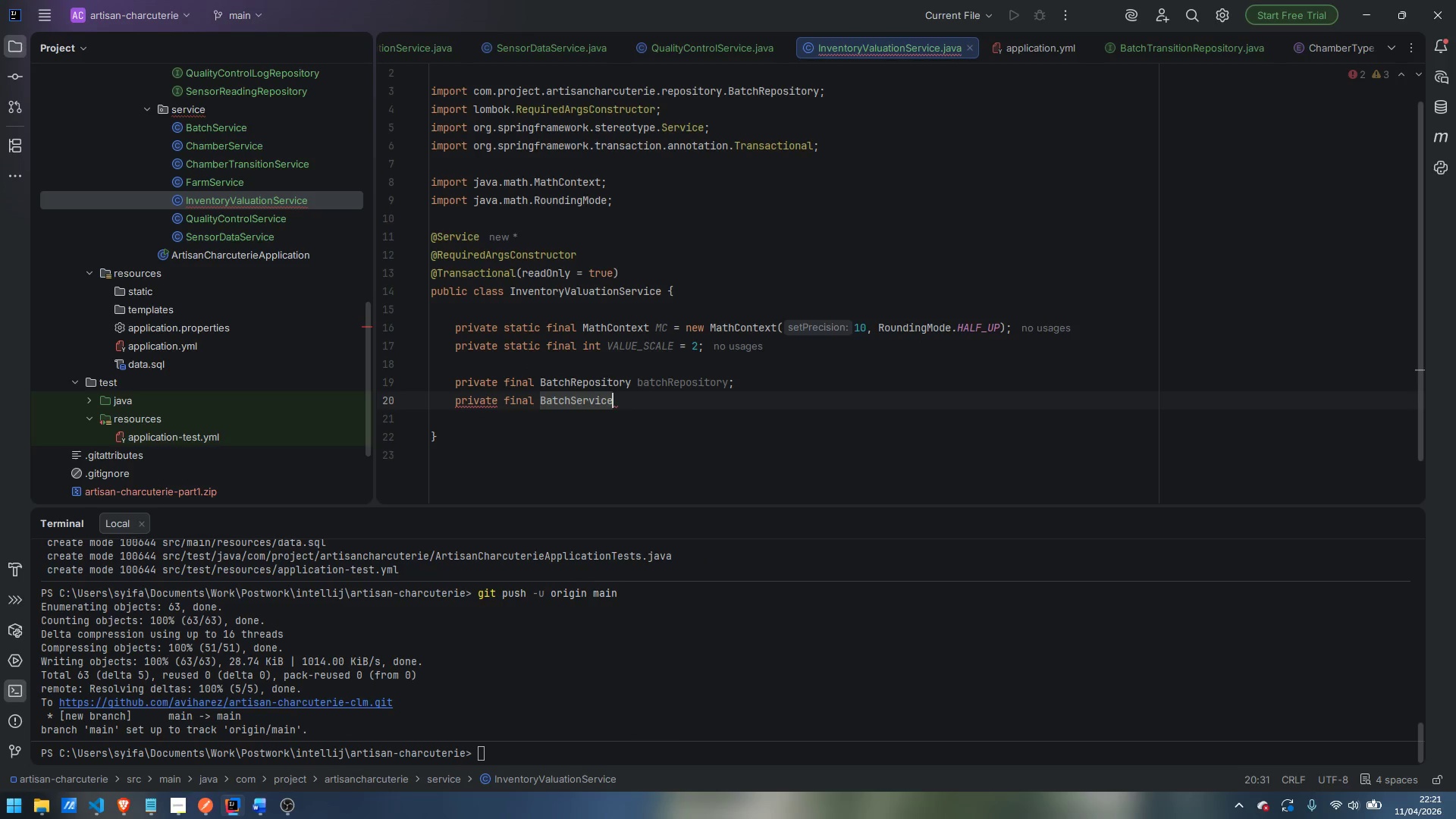 
type( batchService;)
 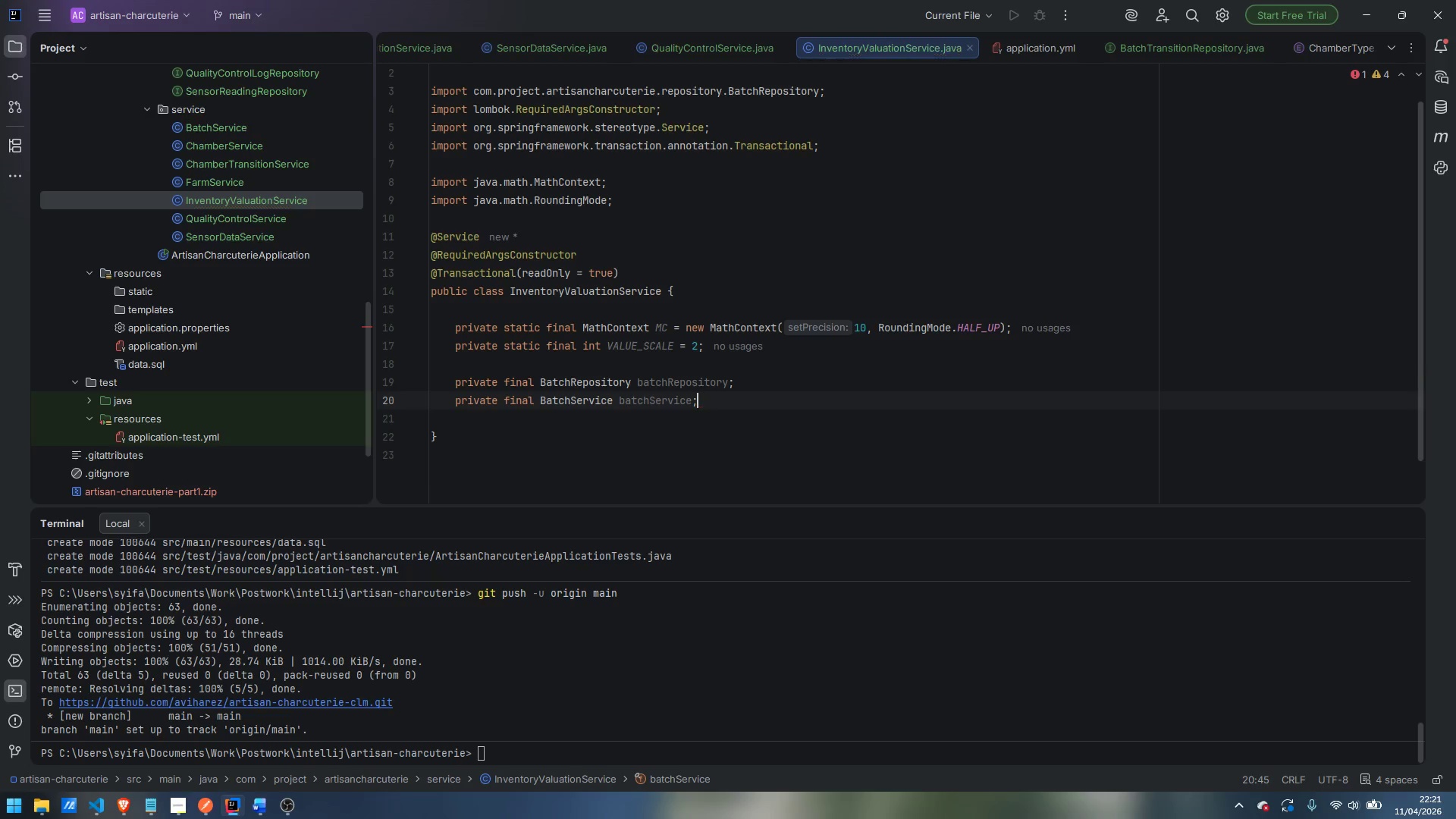 
key(Enter)
 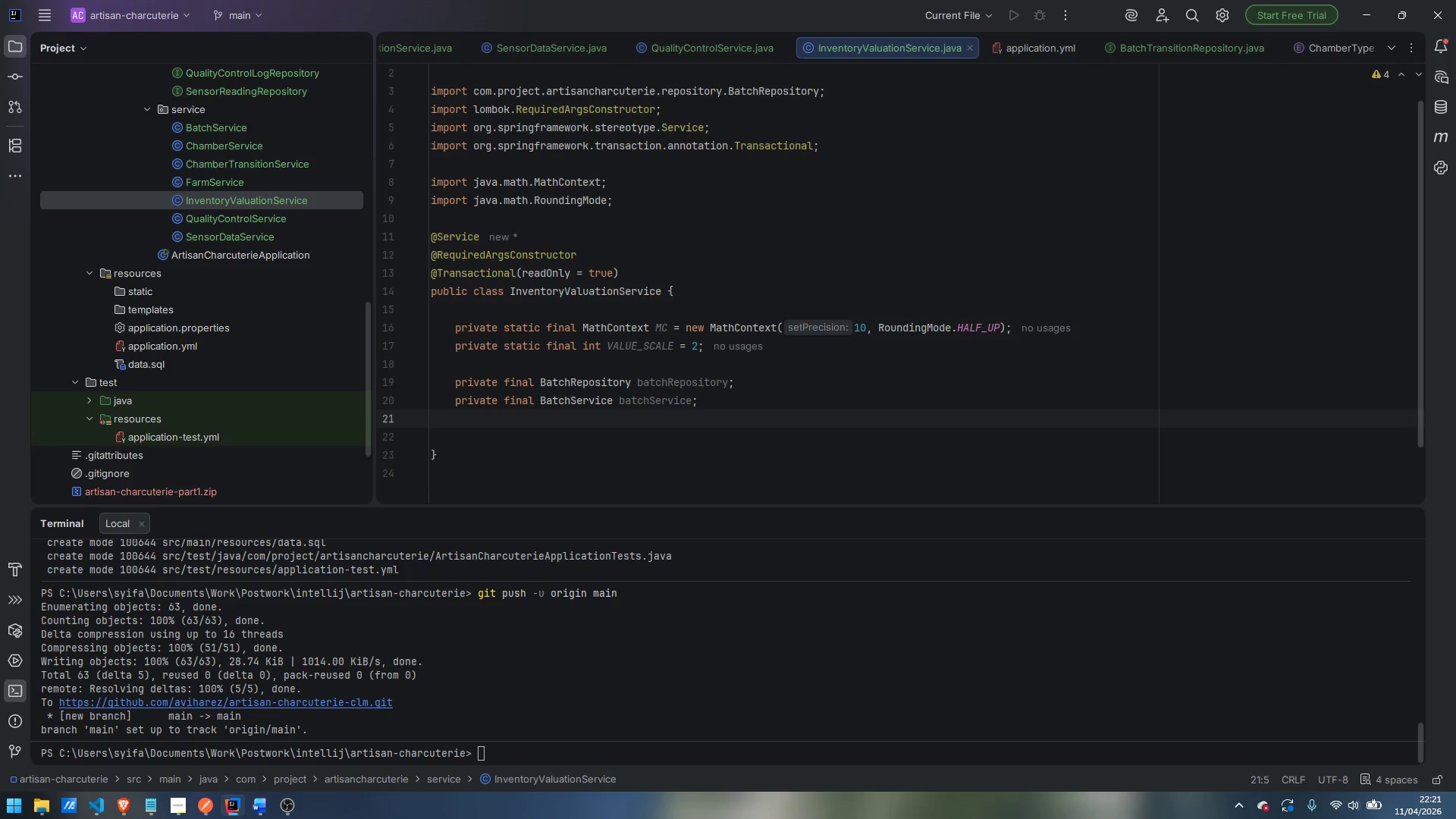 
type(private final MarketSpotPro)
key(Backspace)
type(iceRepository)
 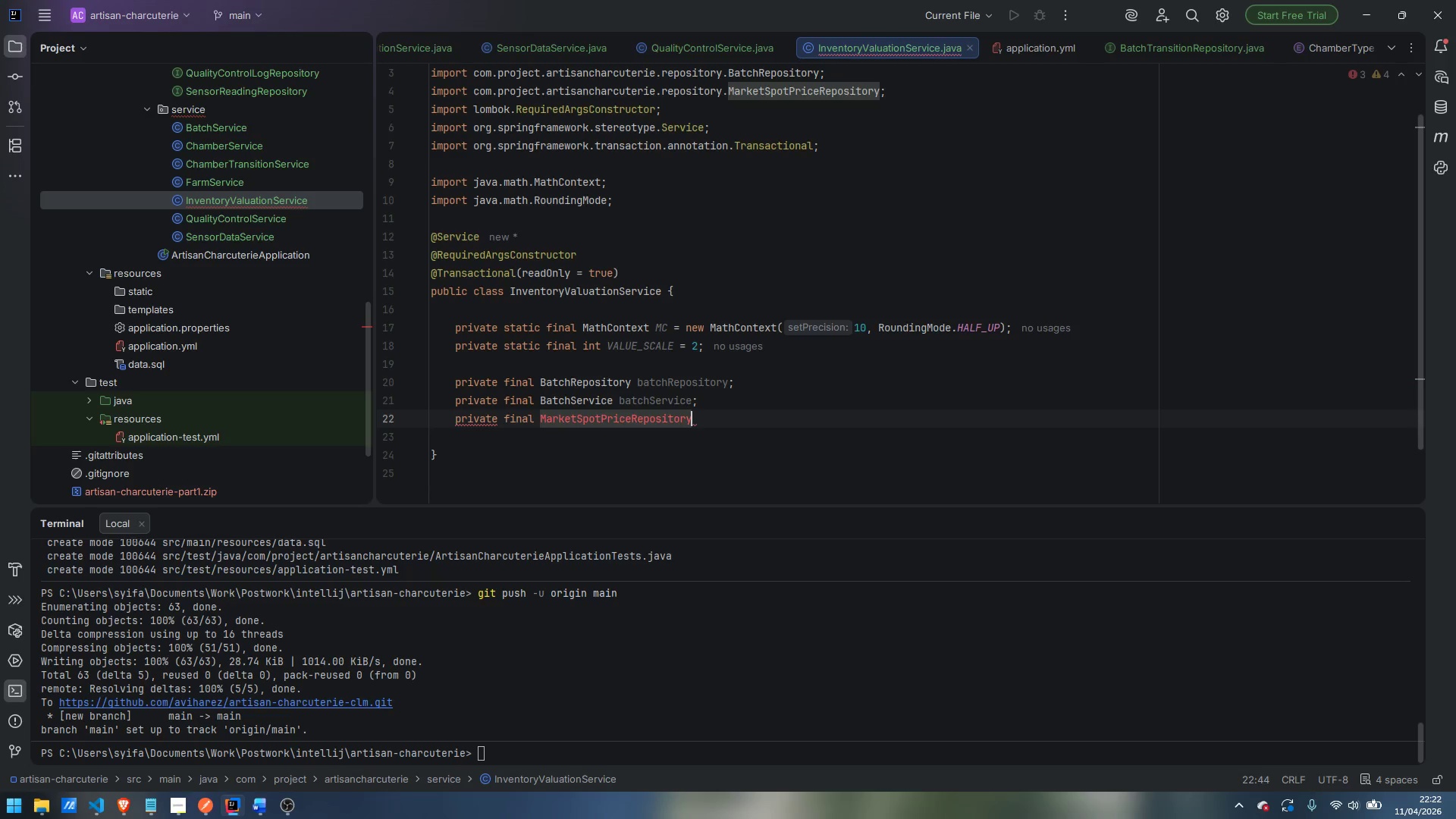 
 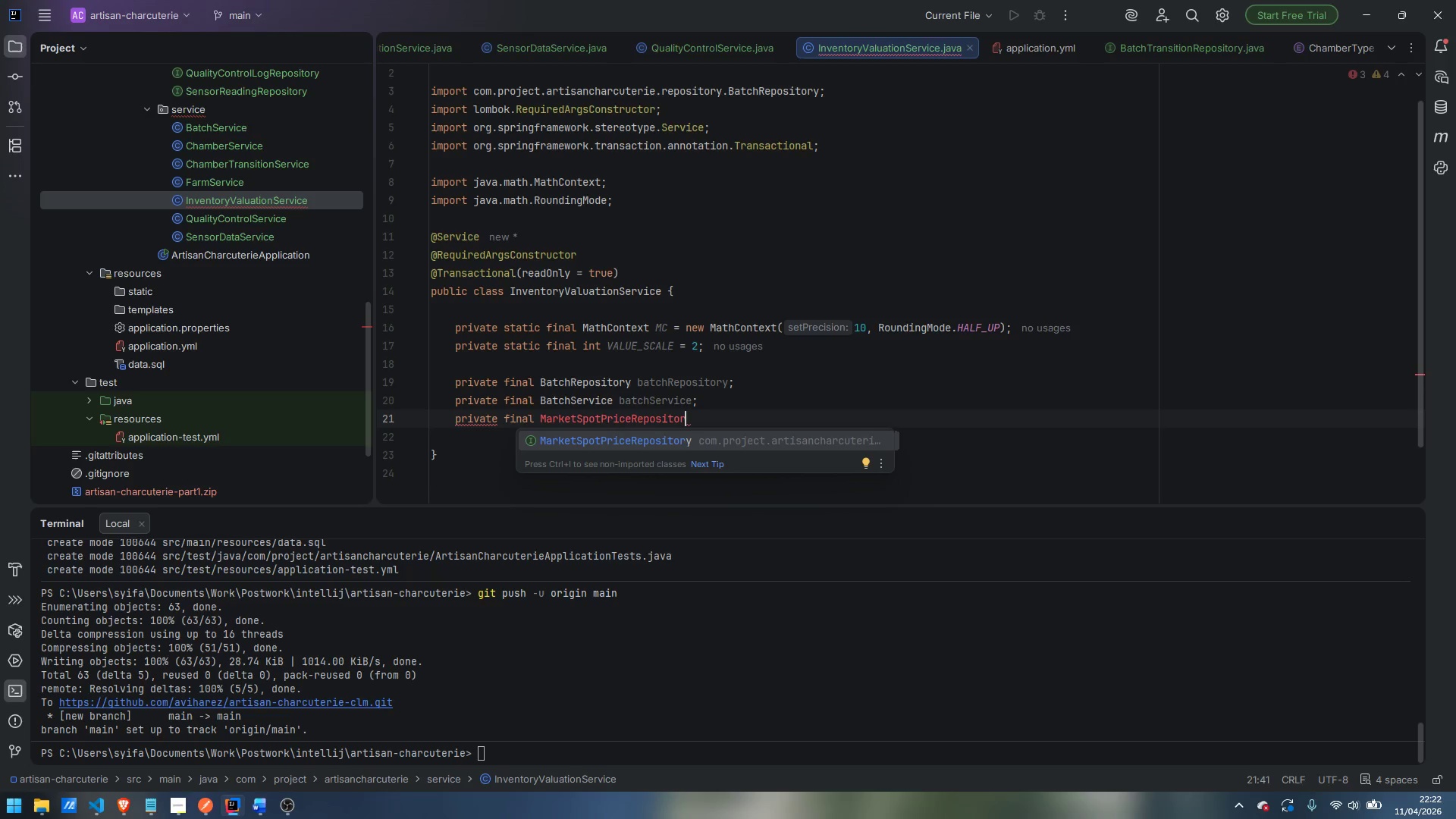 
key(Enter)
 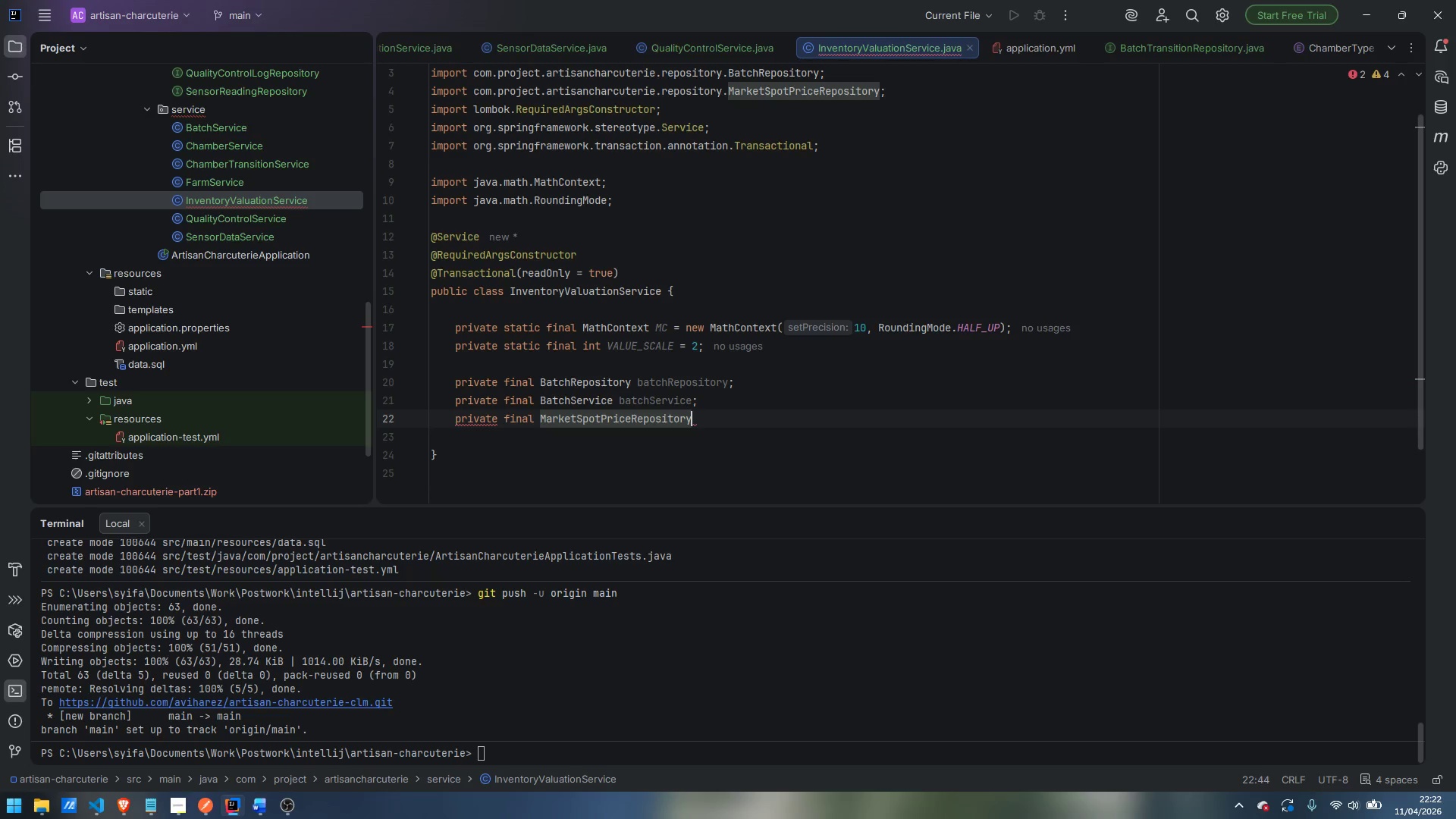 
type( spotPriceRepository)
 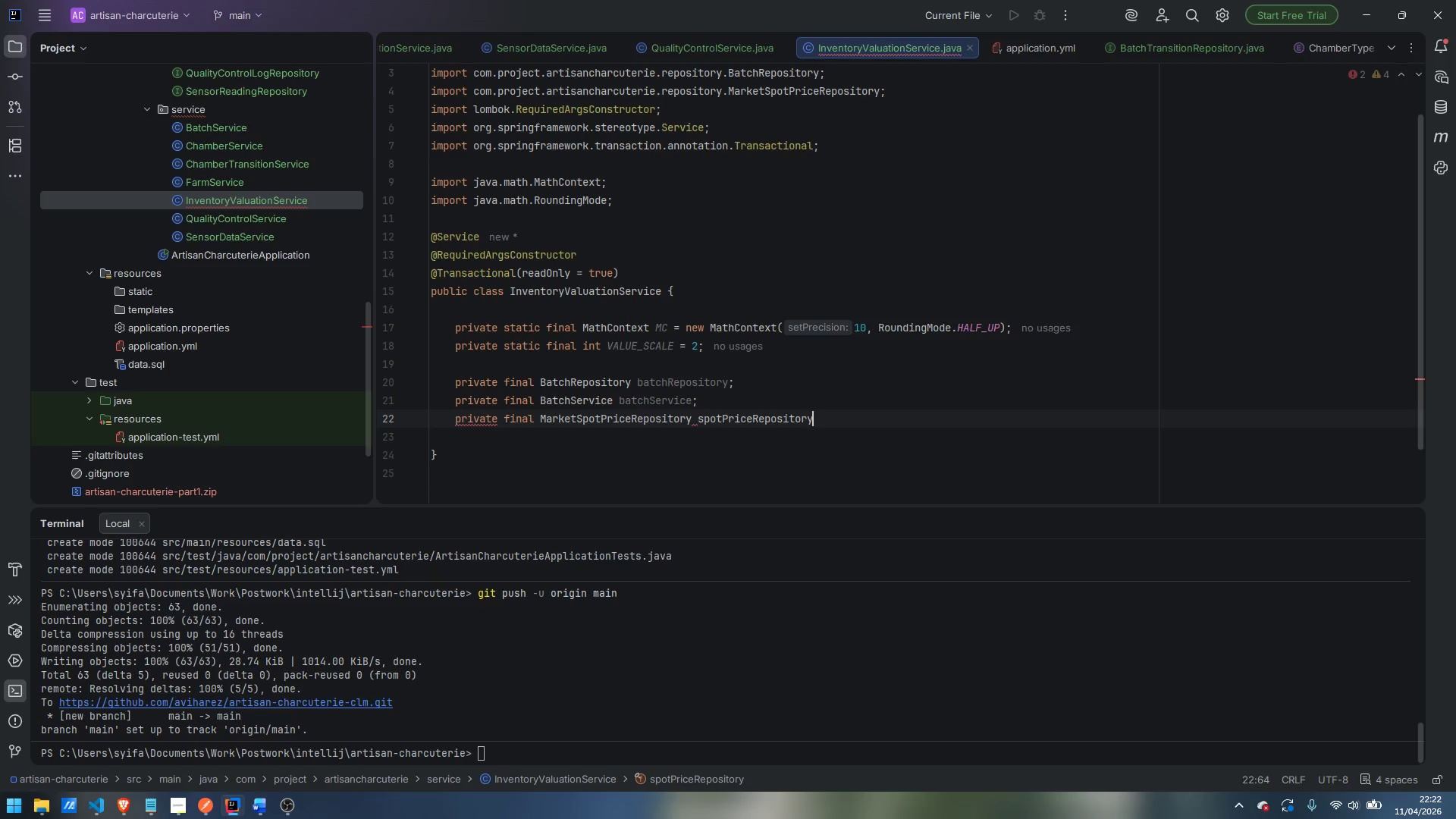 
 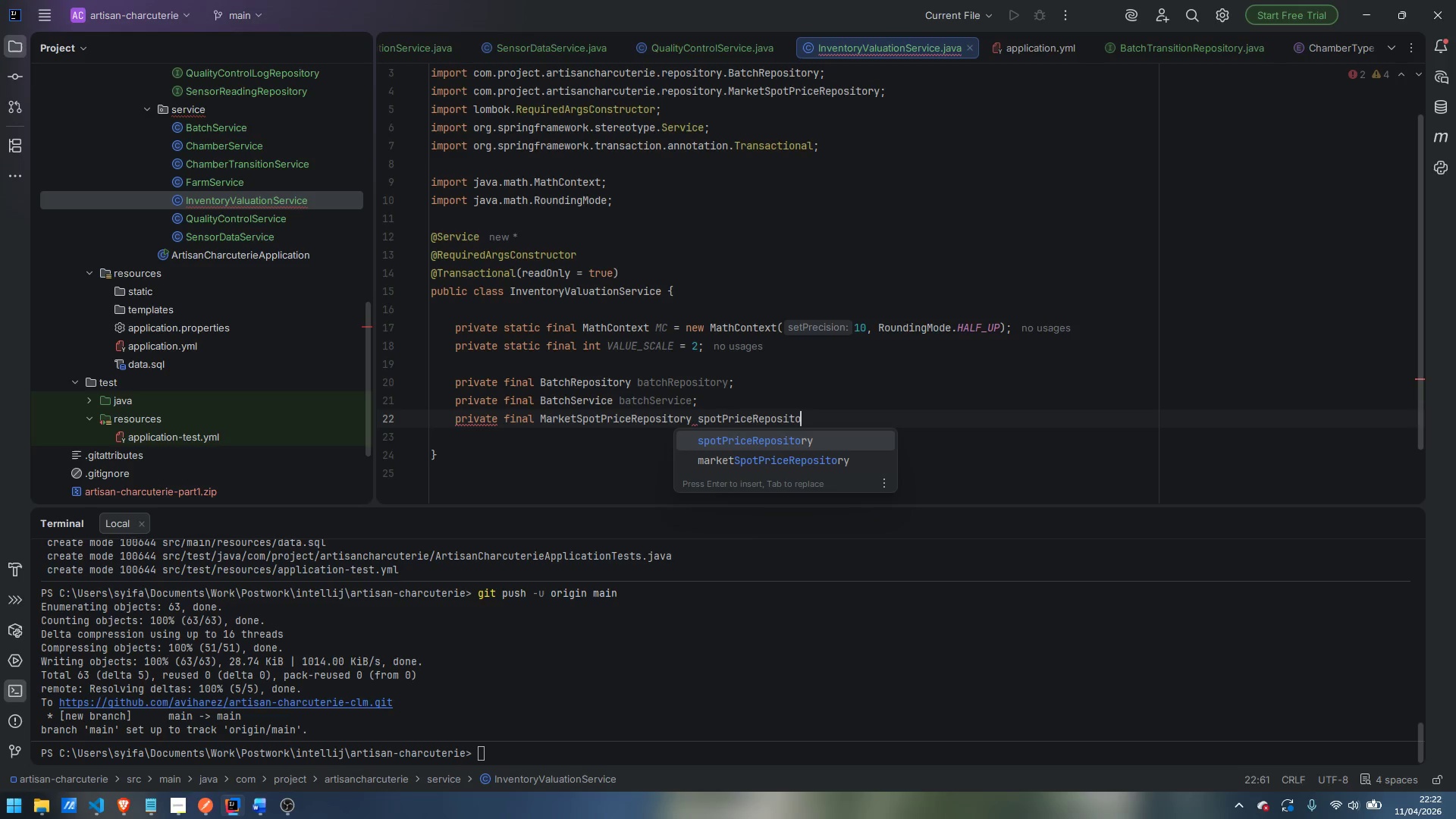 
key(Enter)
 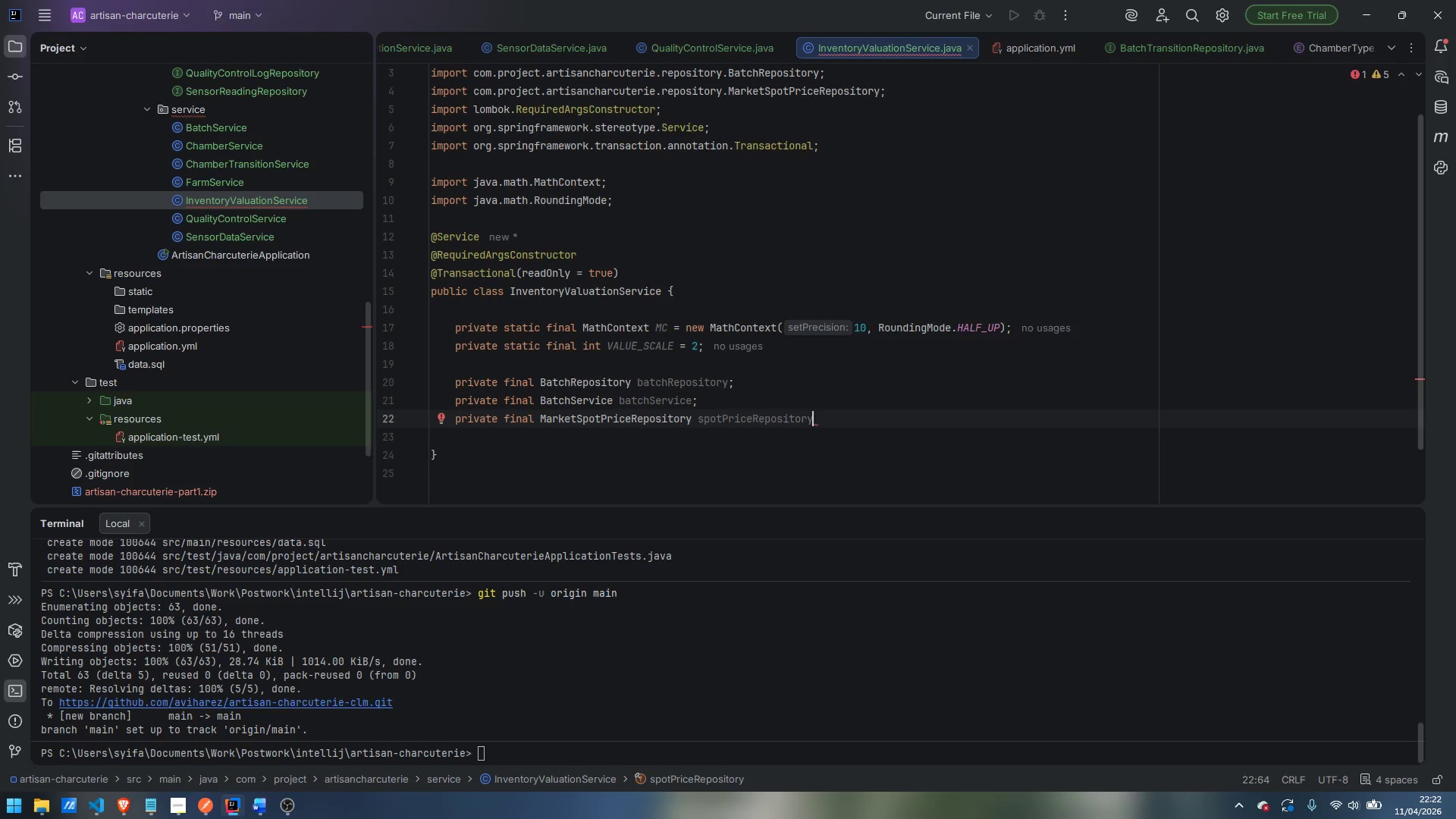 
key(Semicolon)
 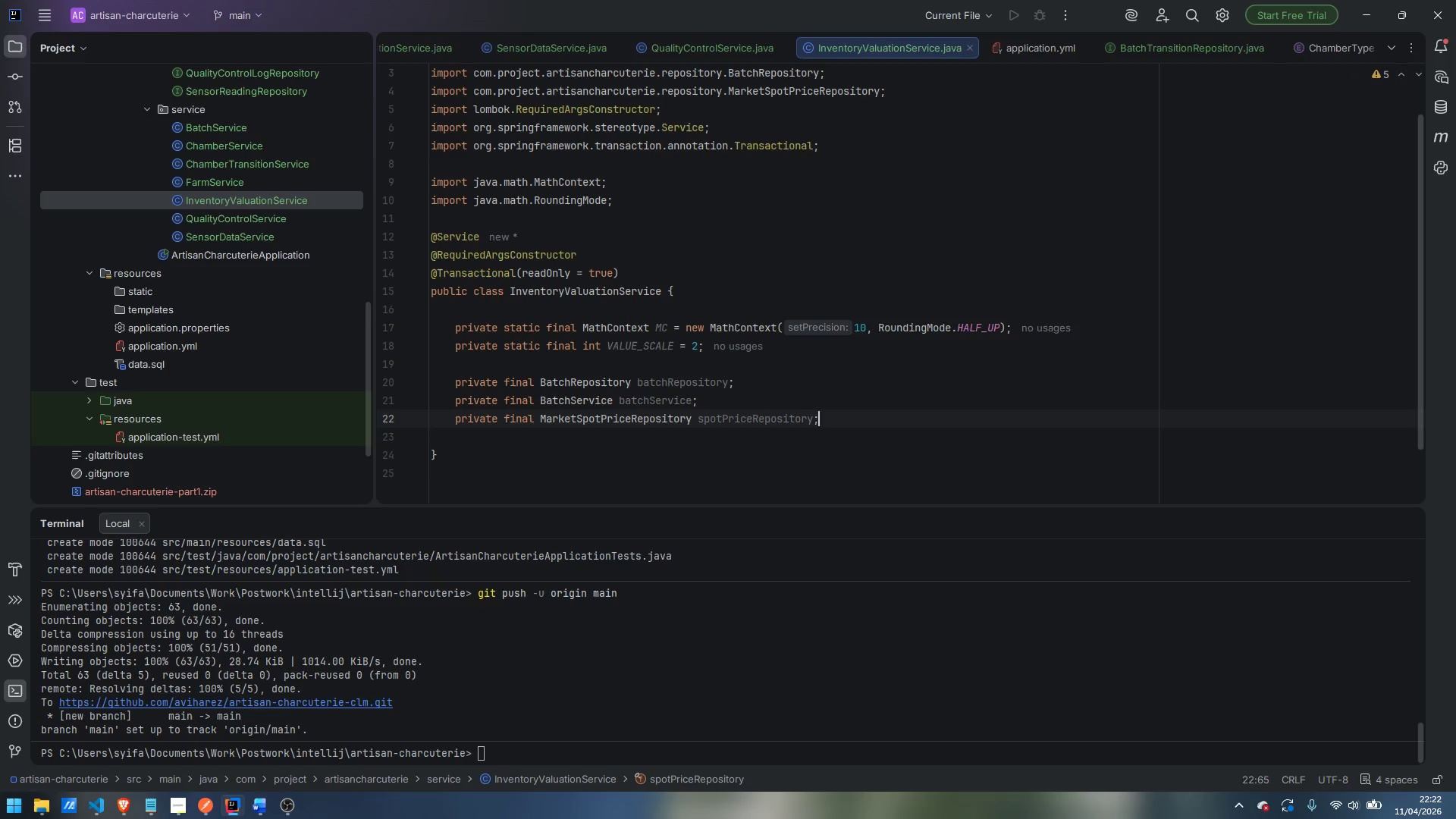 
key(Enter)
 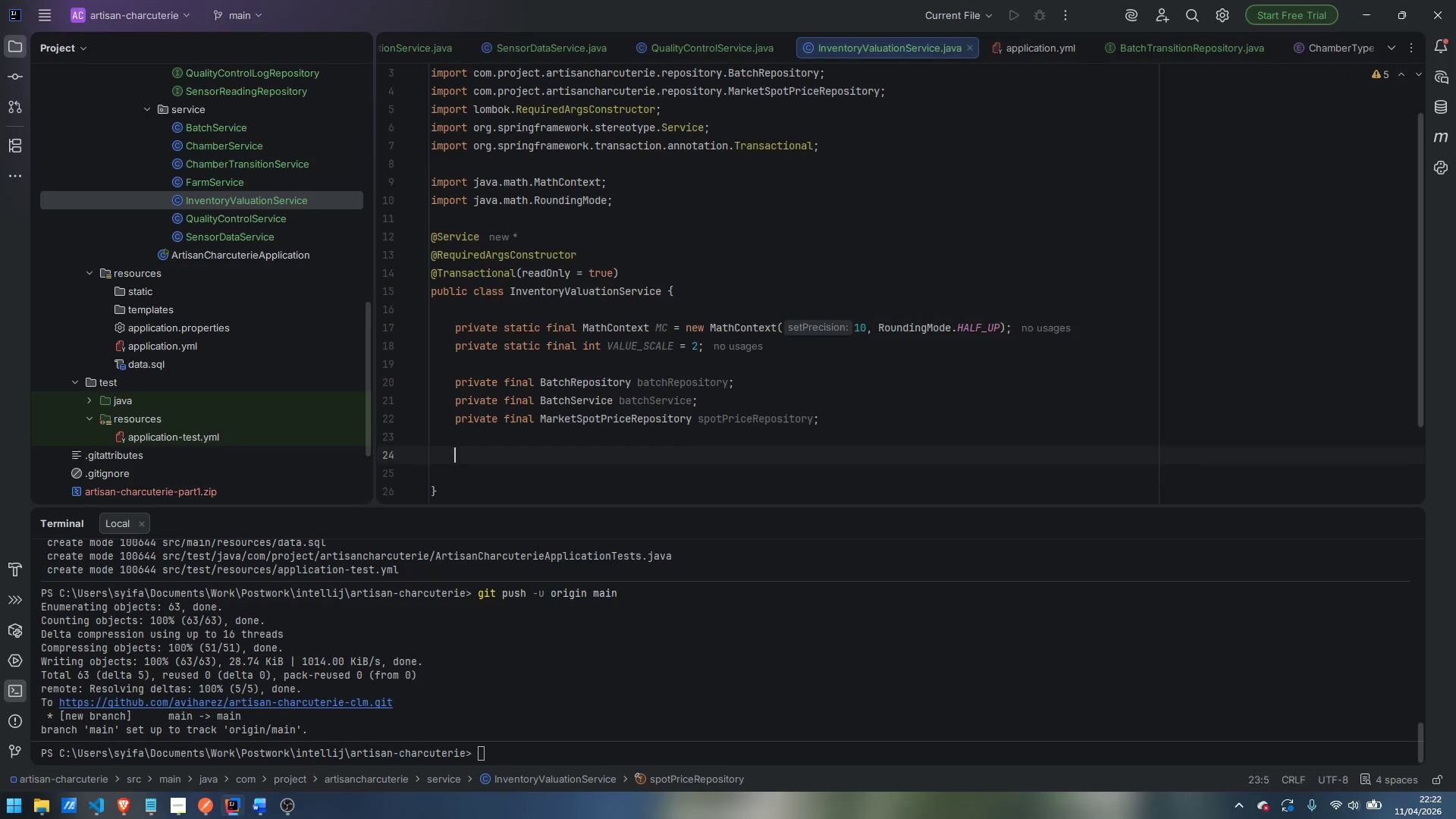 
key(Enter)
 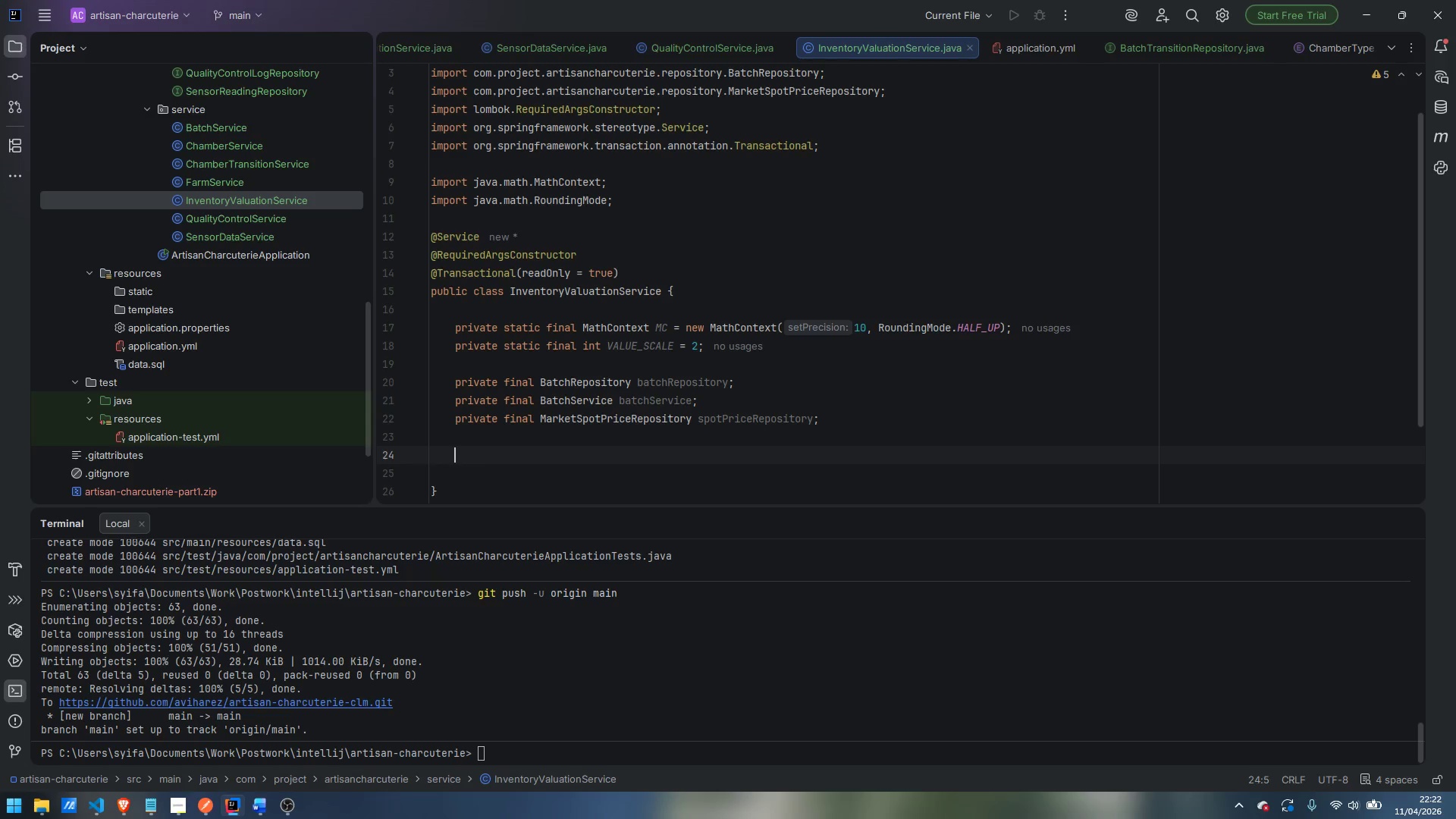 
wait(15.17)
 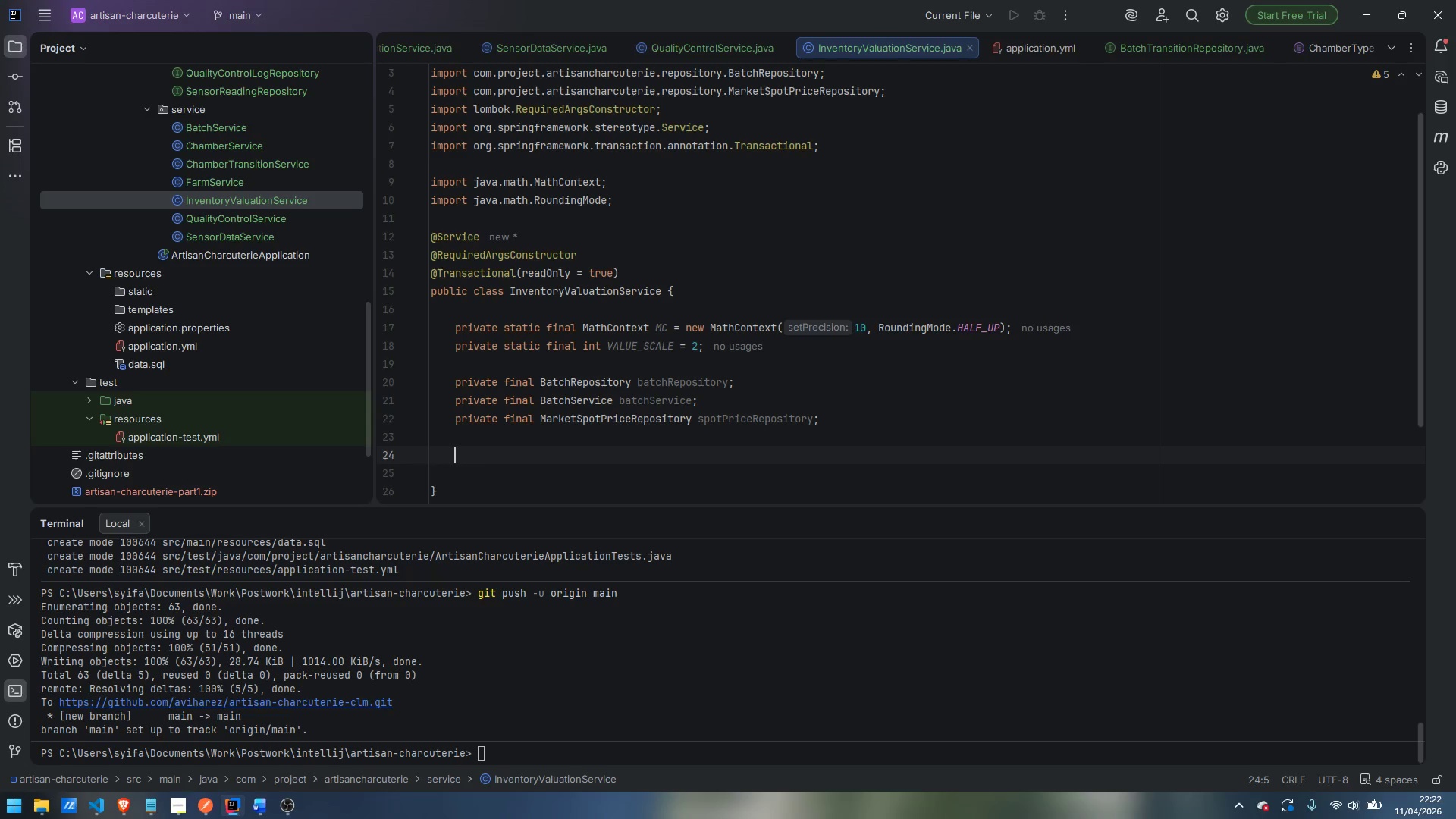 
type(BatchValuationRes[ponse)
key(Backspace)
key(Backspace)
key(Backspace)
key(Backspace)
key(Backspace)
type(onse)
 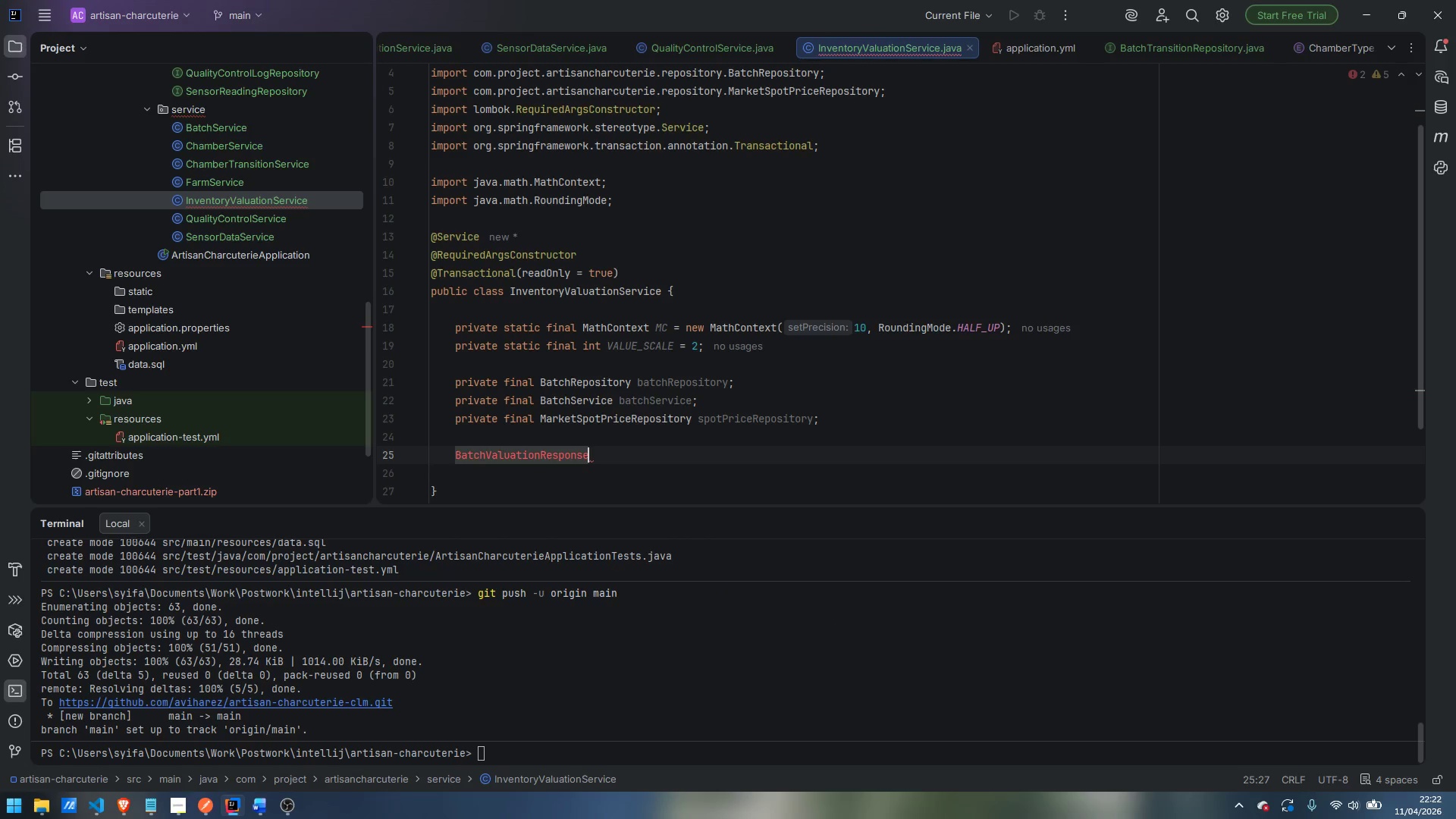 
 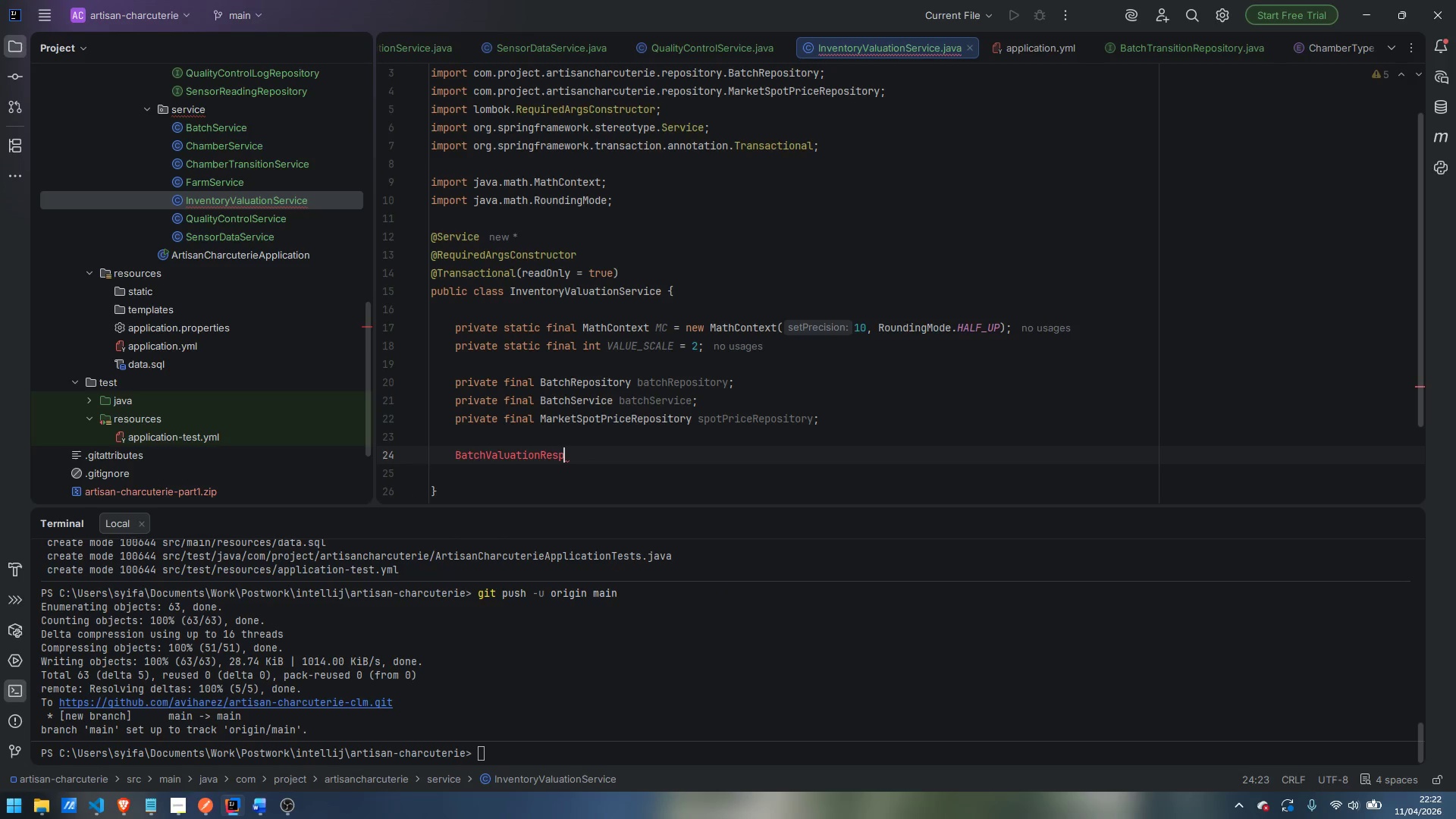 
key(Enter)
 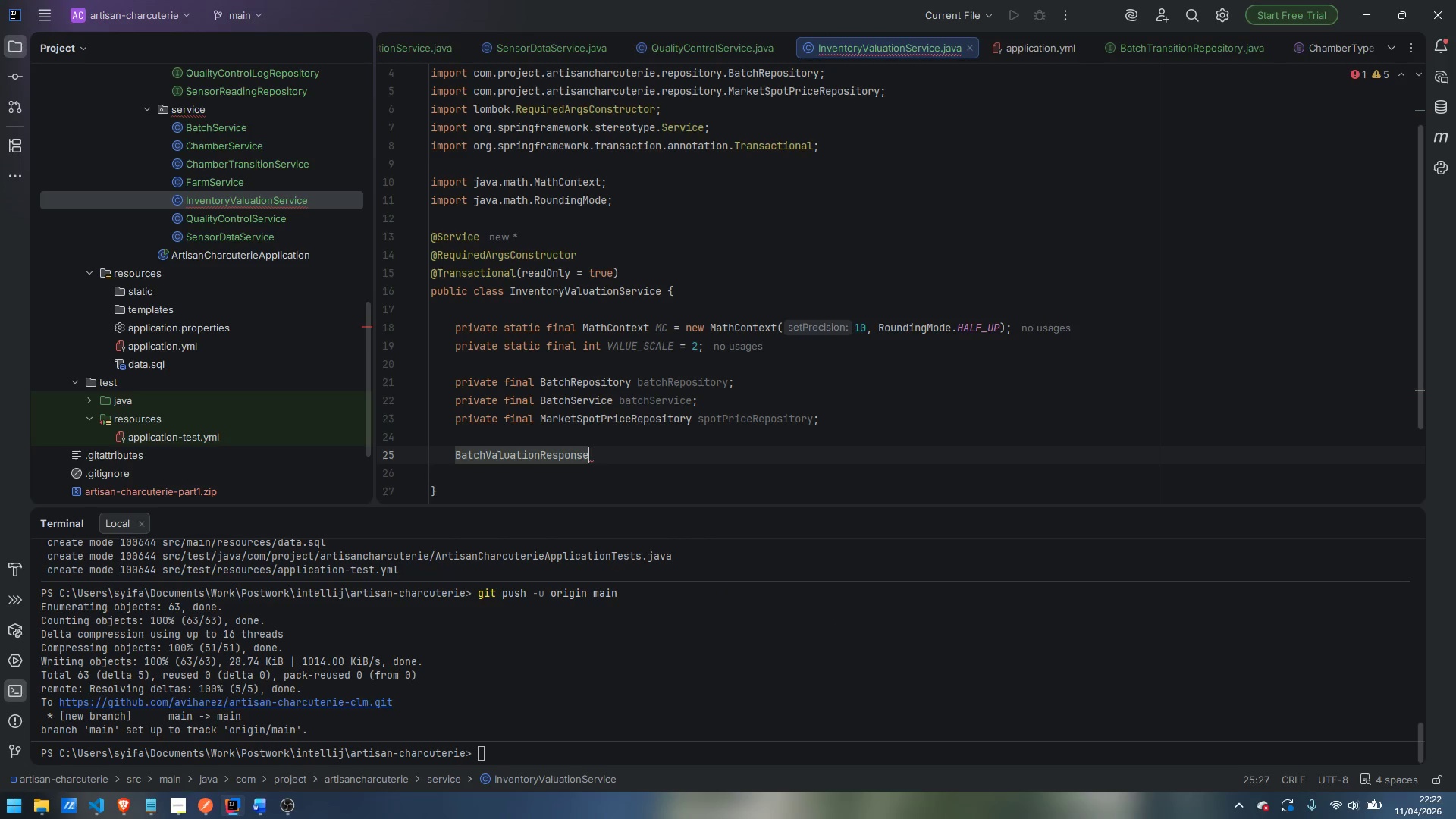 
type( valuate)
 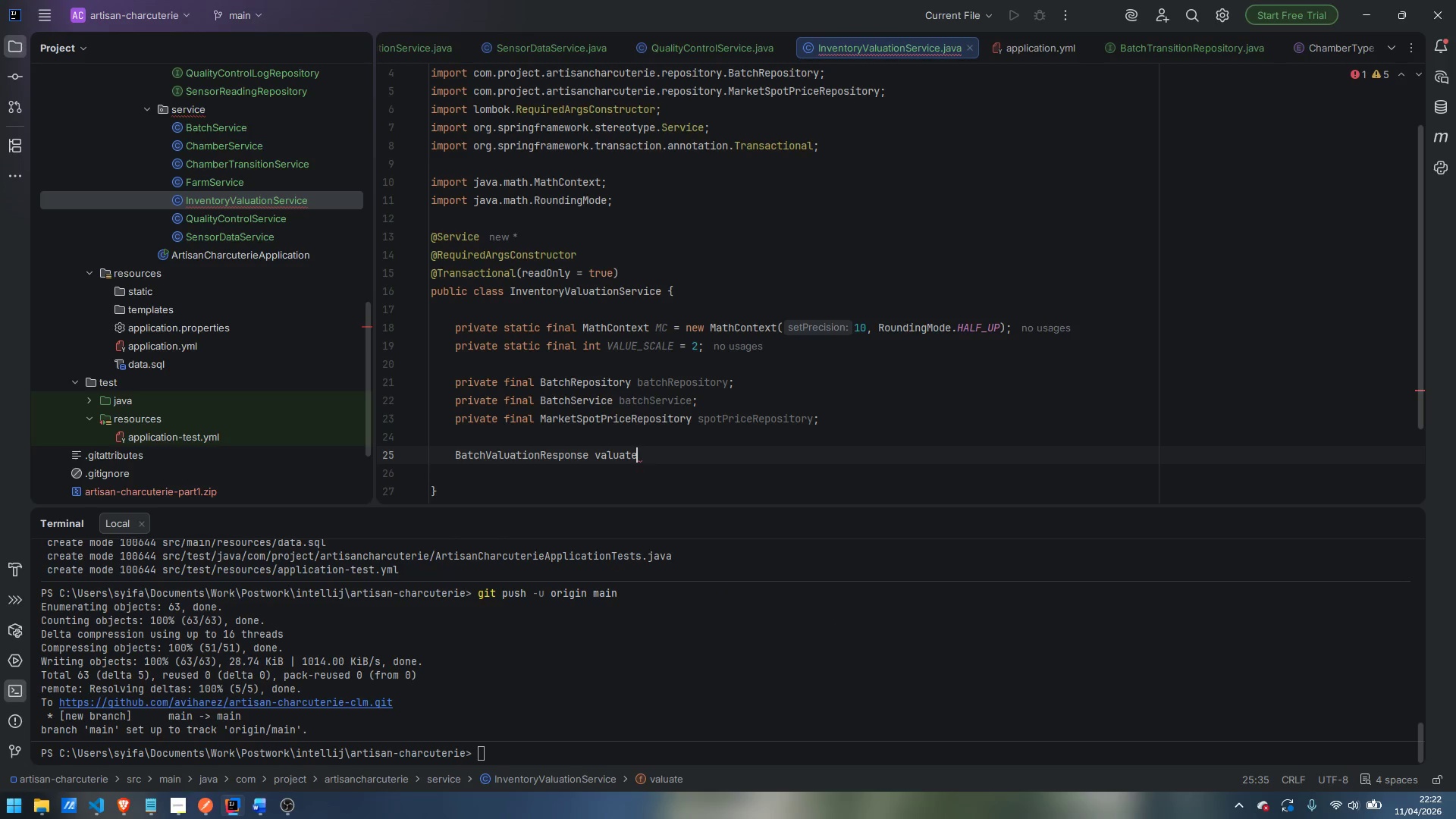 
hold_key(key=ShiftLeft, duration=1.5)
 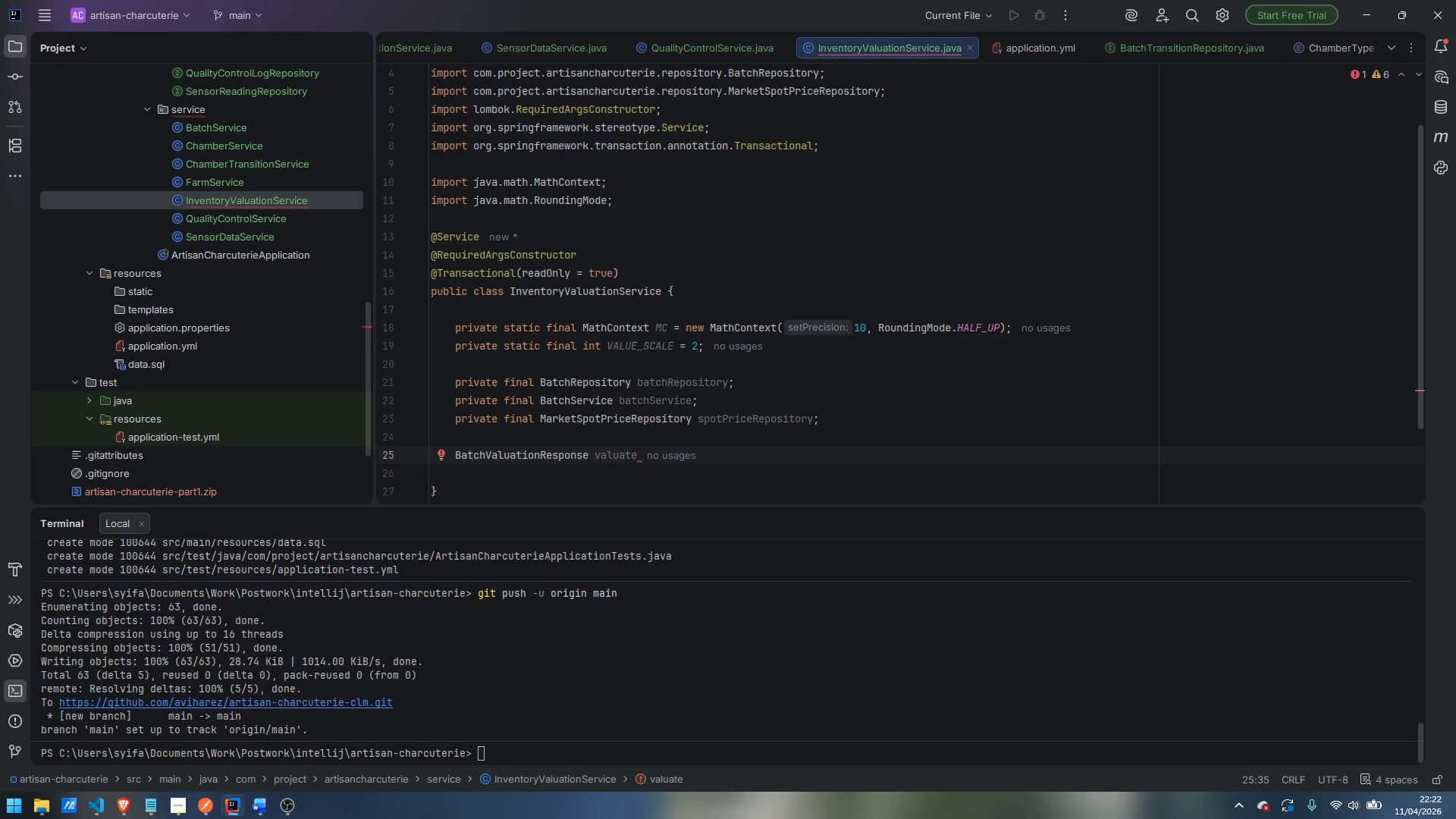 
type(Batch(Batcn)
key(Backspace)
 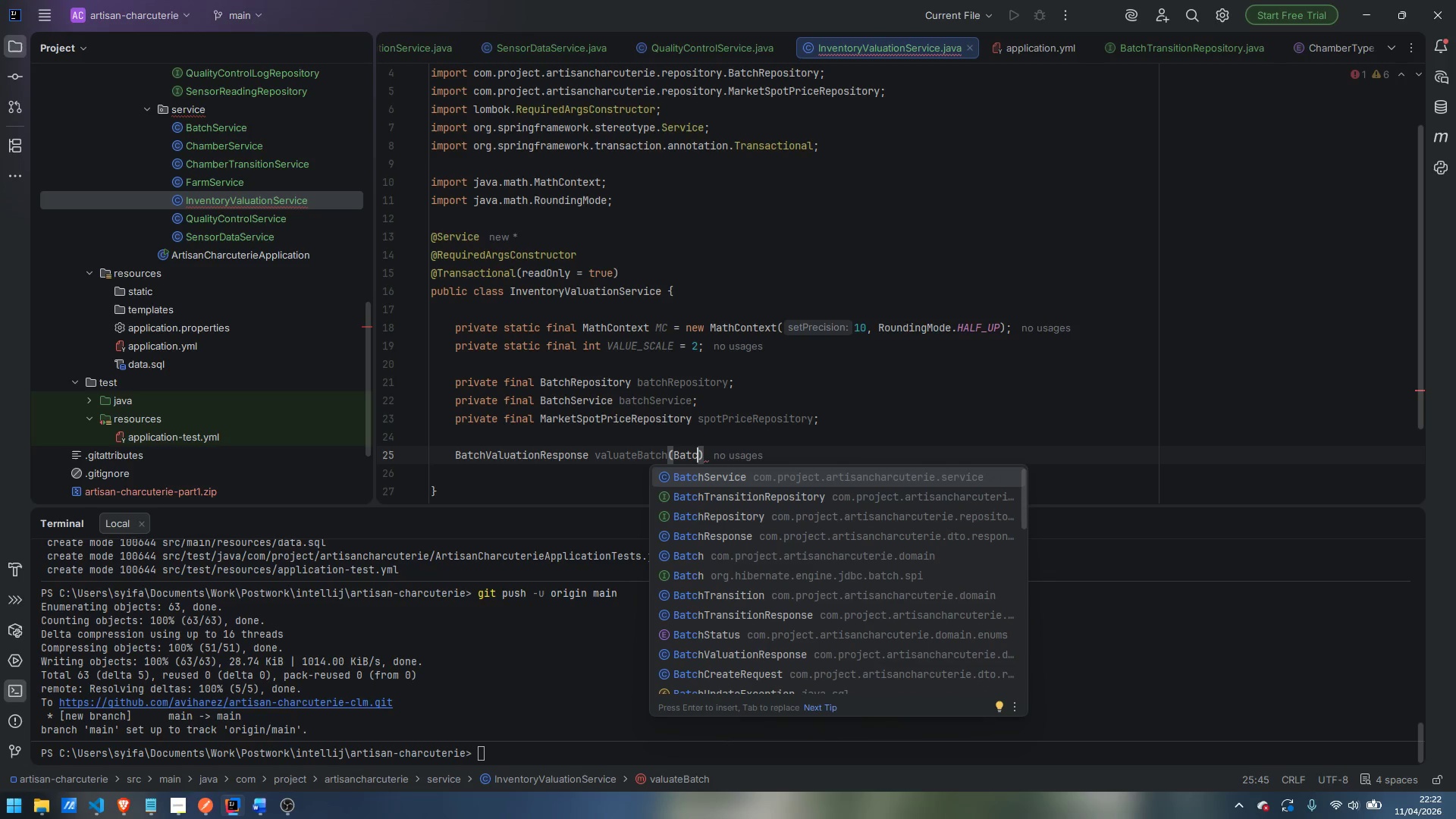 
key(ArrowDown)
 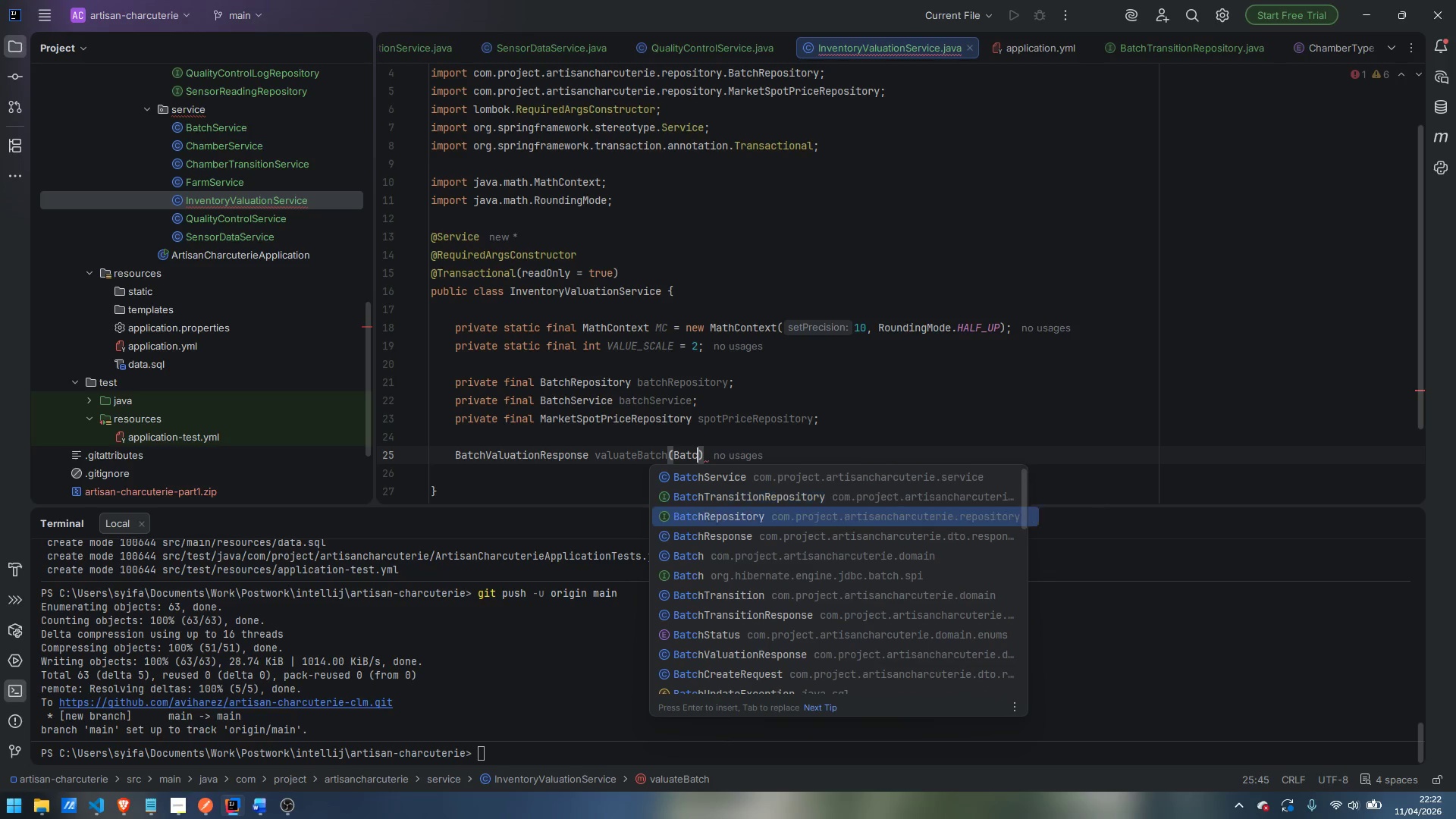 
key(ArrowDown)
 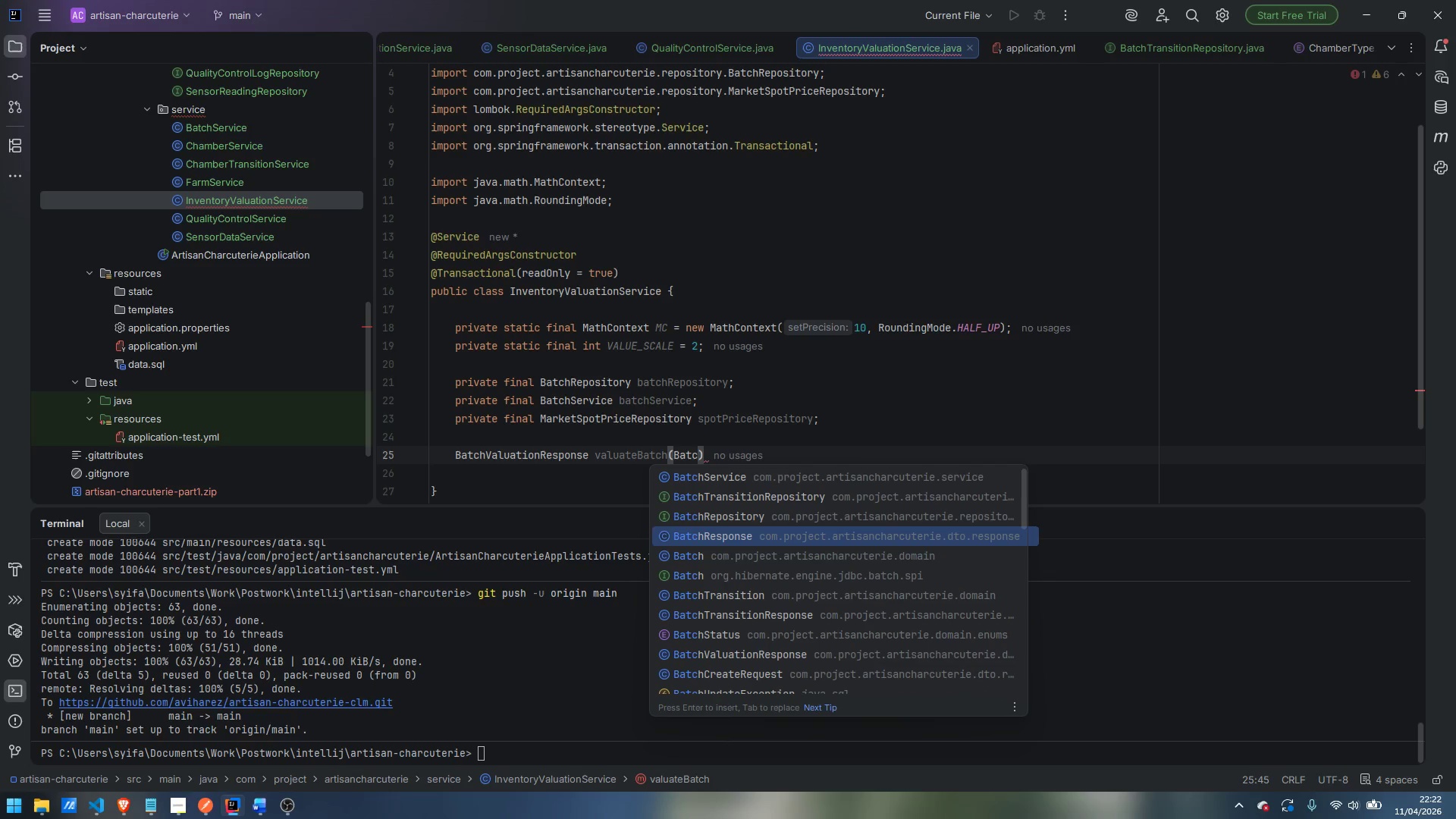 
key(ArrowDown)
 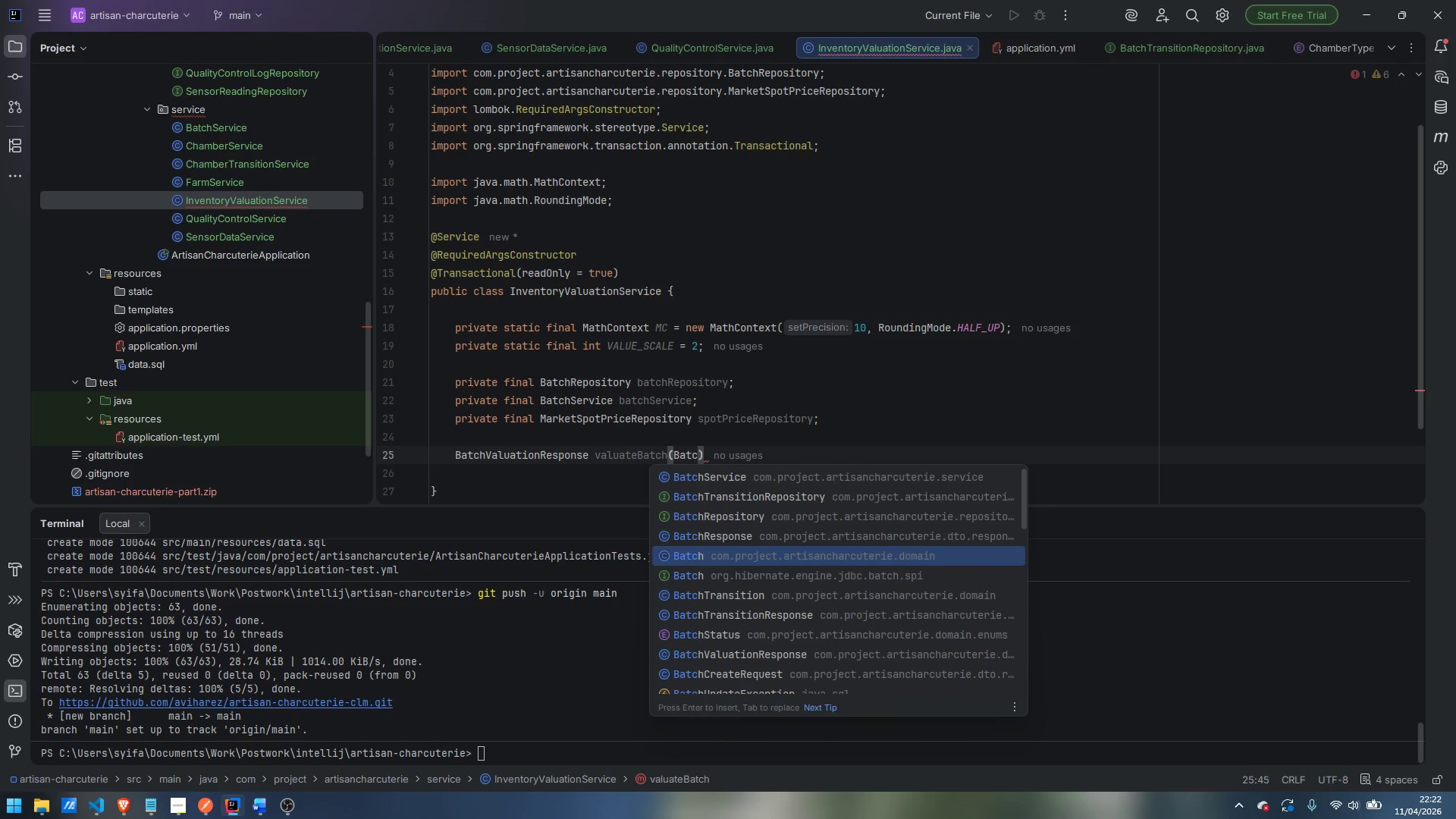 
key(ArrowDown)
 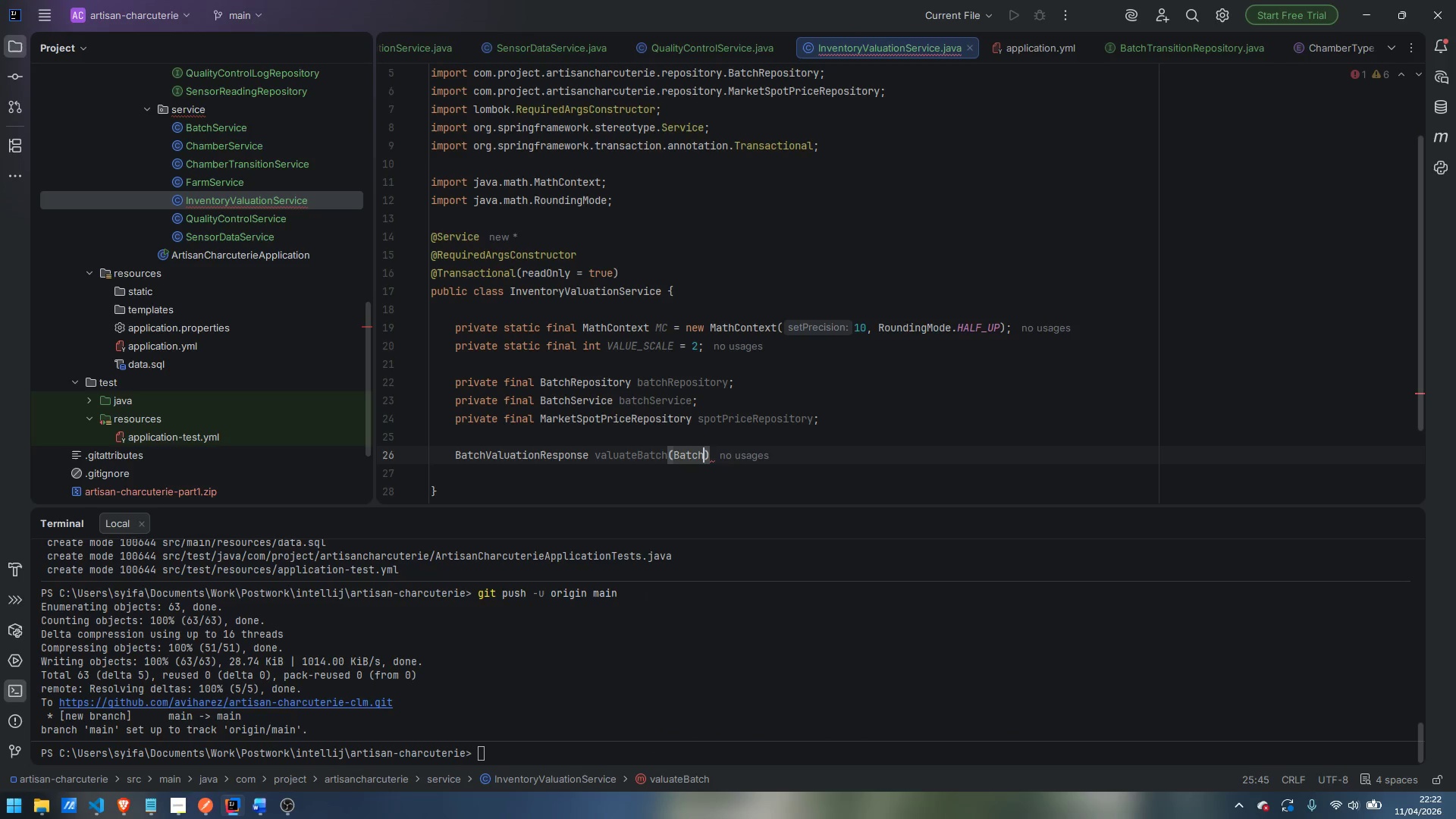 
key(Enter)
 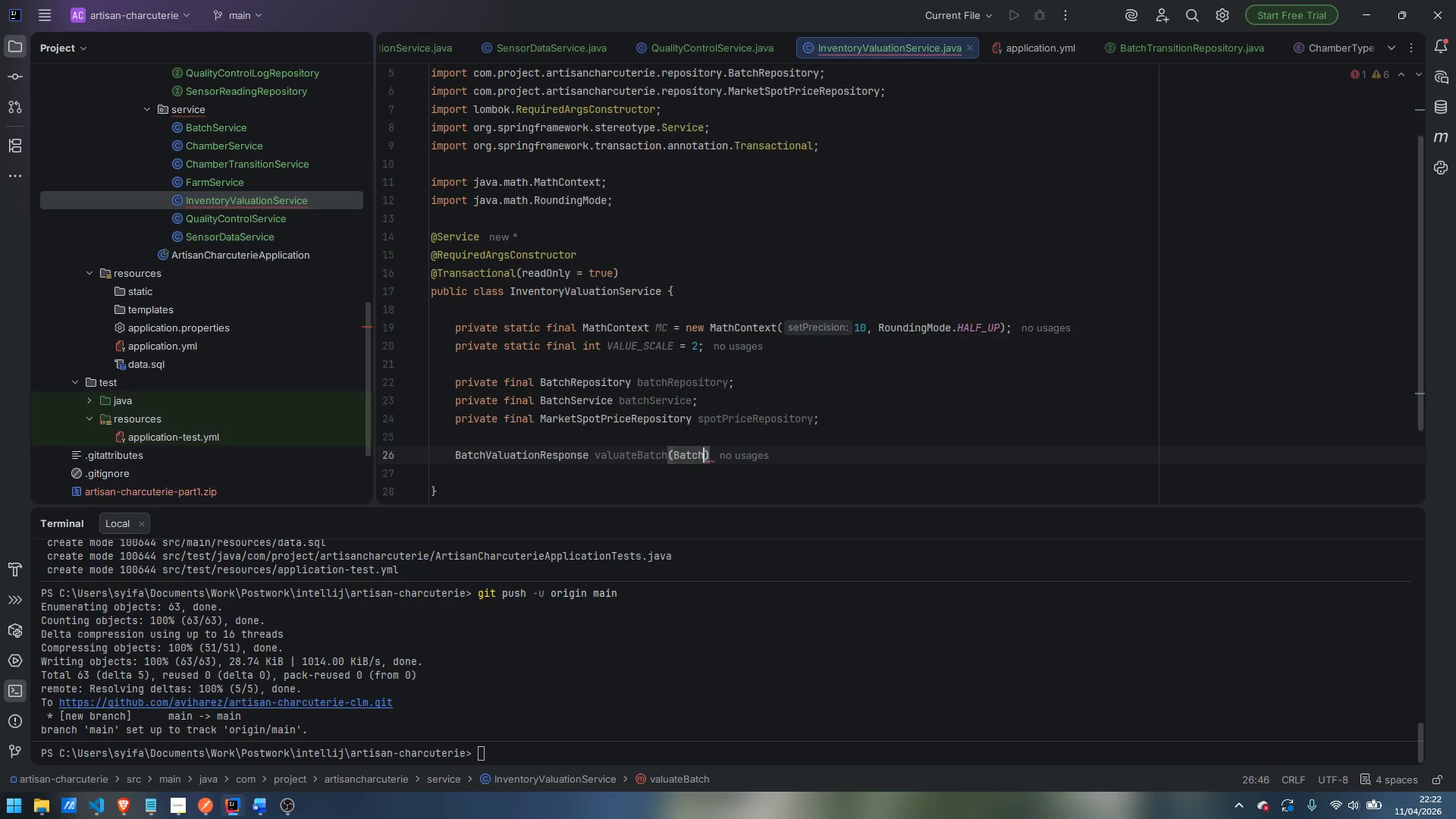 
type( batch)
 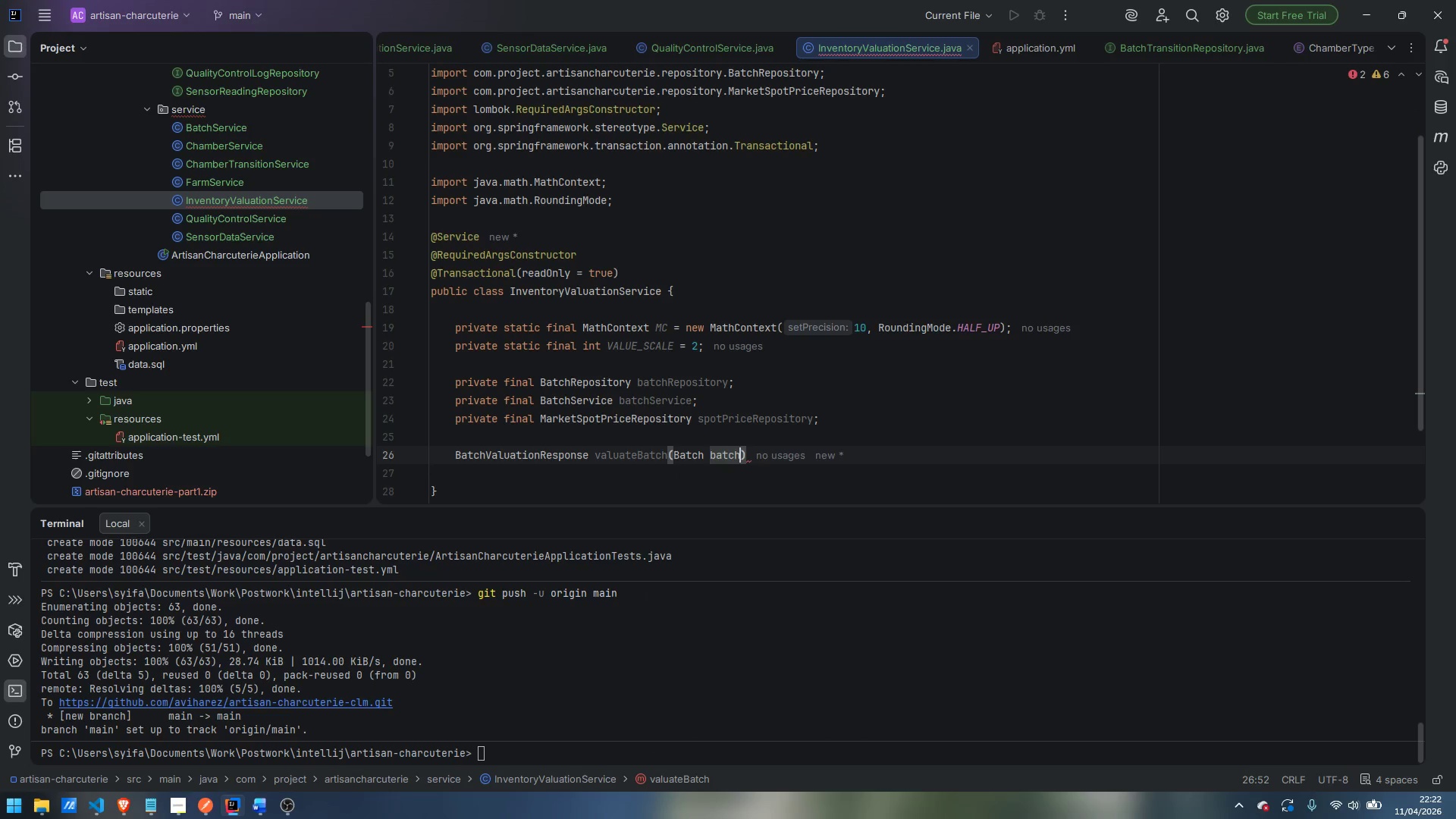 
key(ArrowRight)
 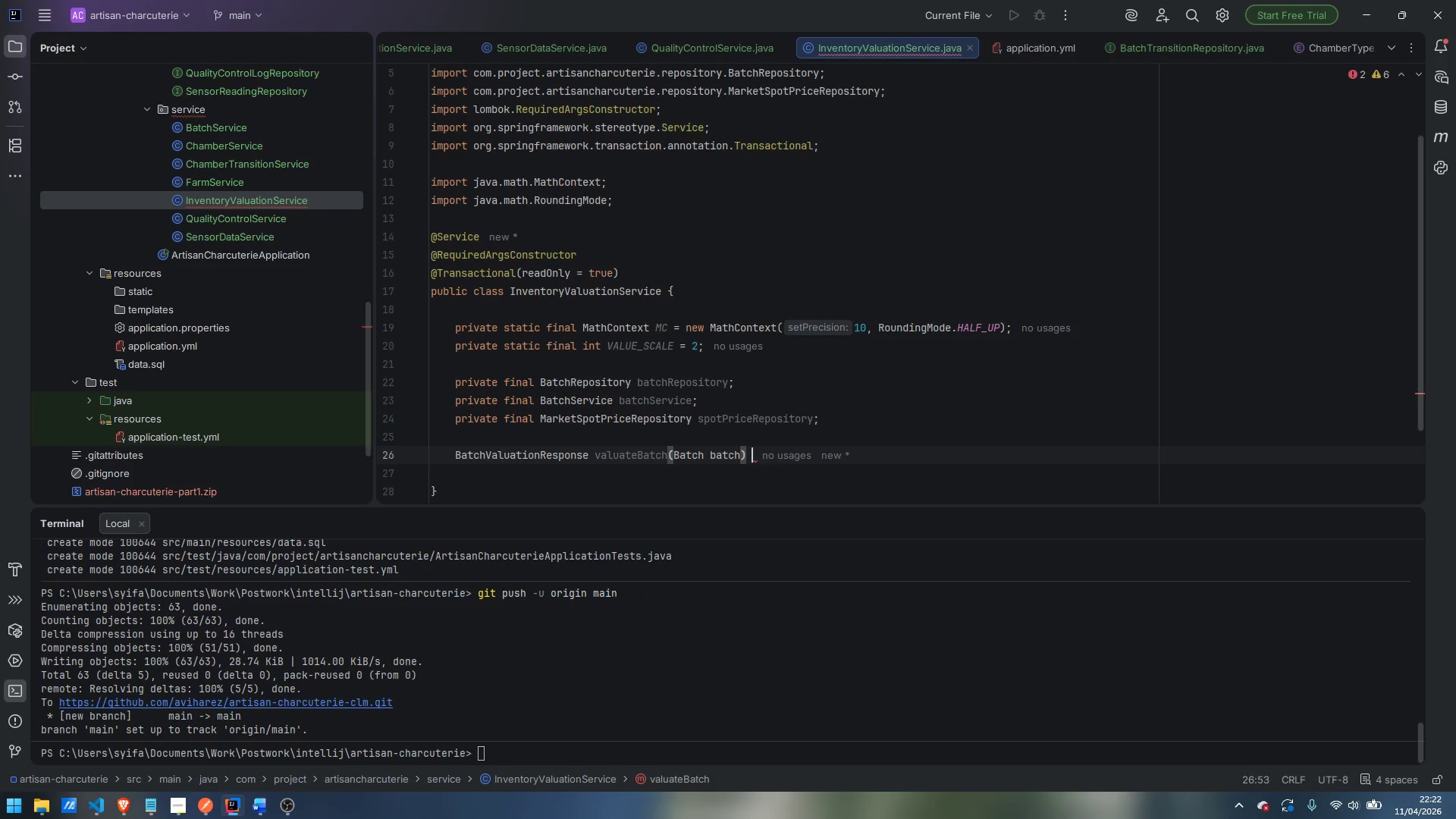 
key(Space)
 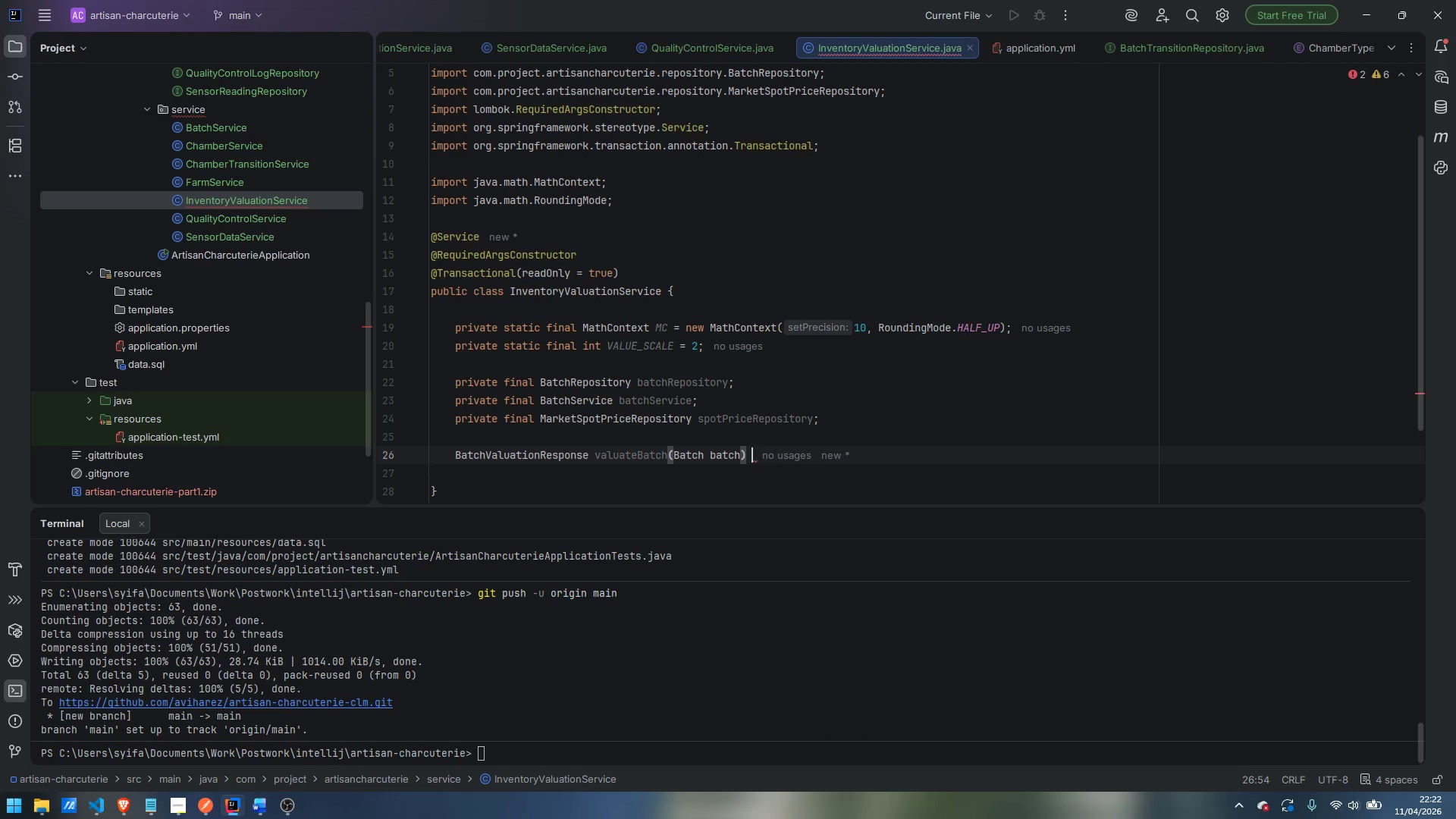 
key(Shift+ShiftLeft)
 